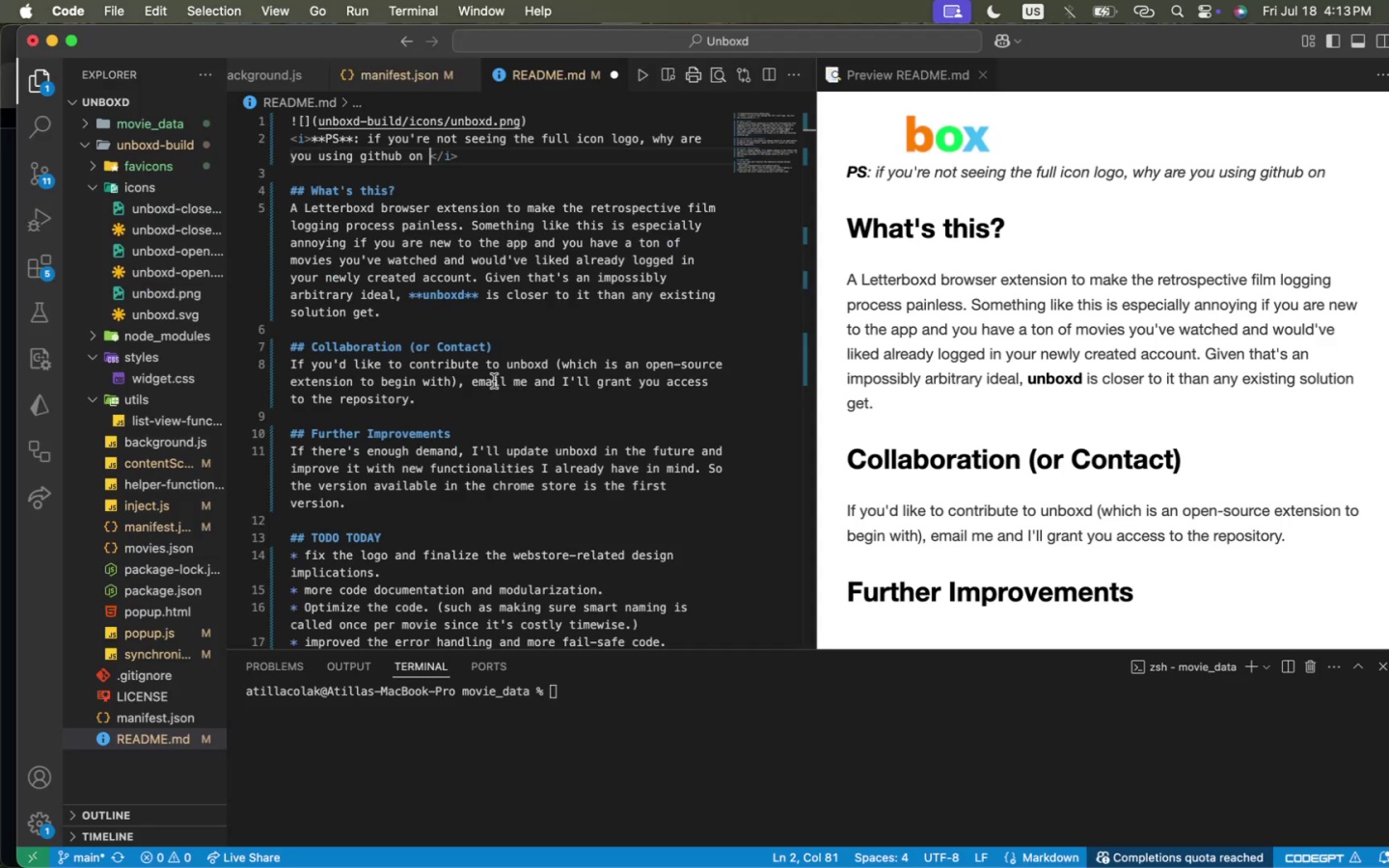 
key(Meta+CommandLeft)
 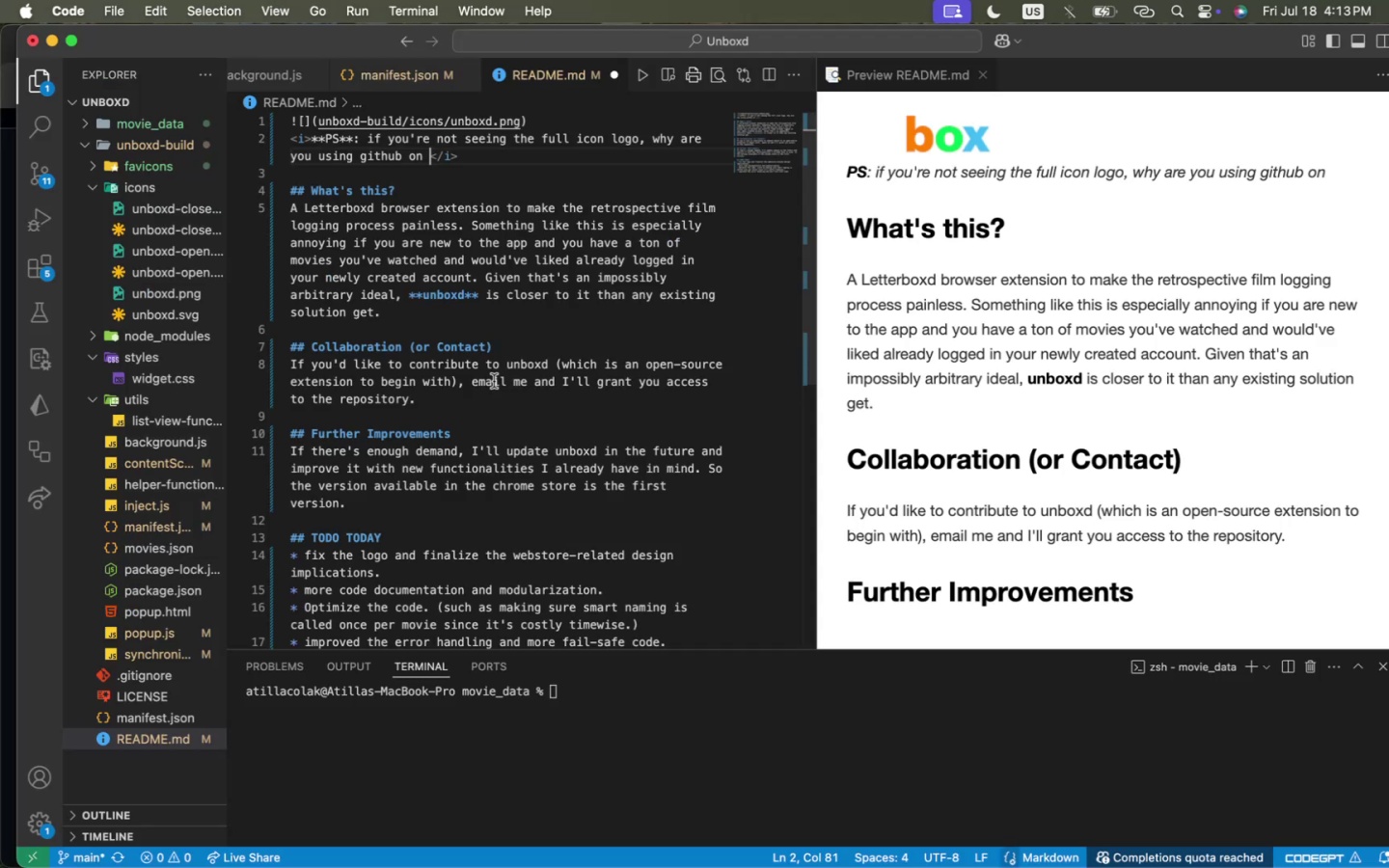 
key(Meta+Tab)
 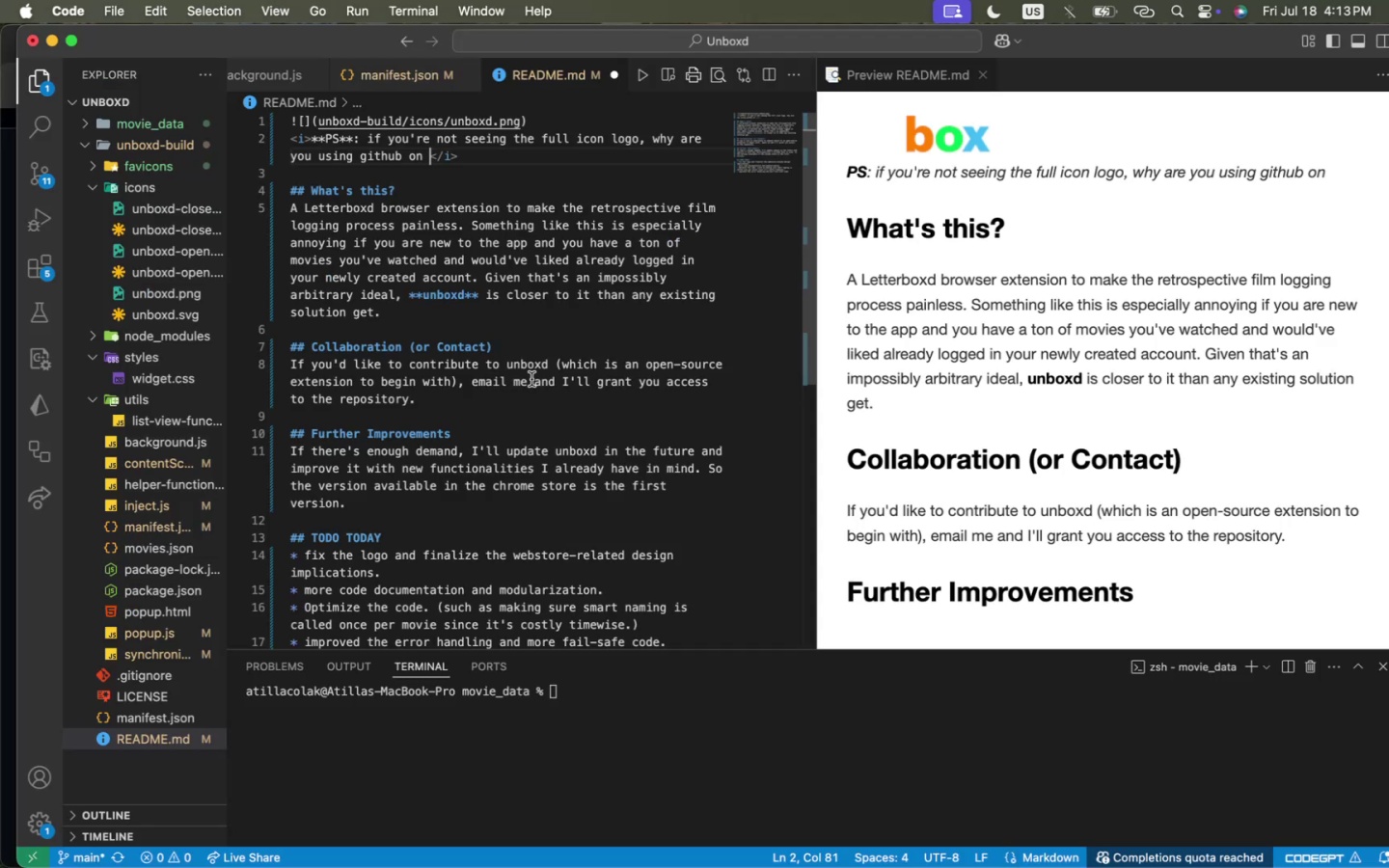 
type(li)
key(Backspace)
type(ight mode o )
key(Backspace)
key(Backspace)
type(to begin with?)
 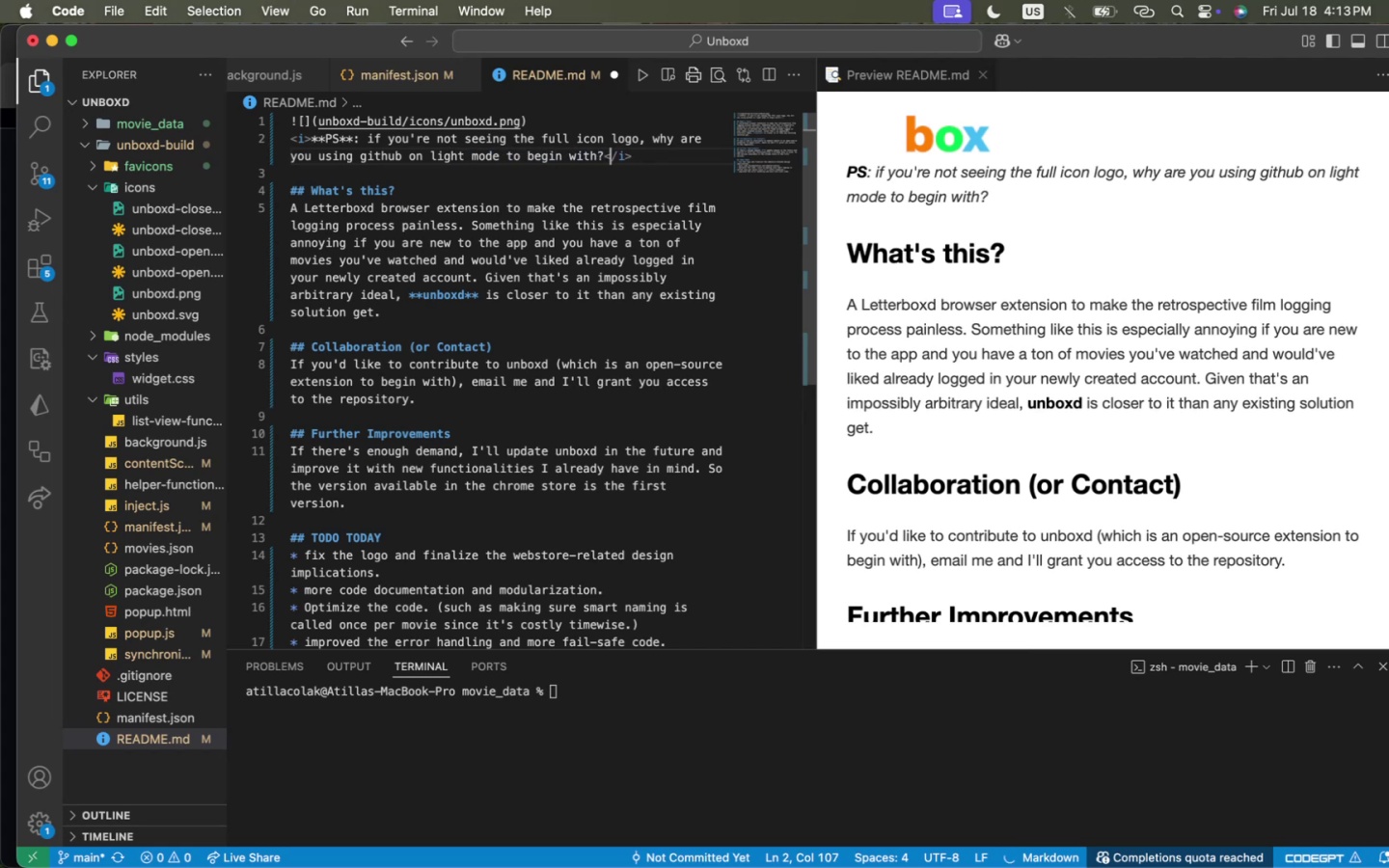 
 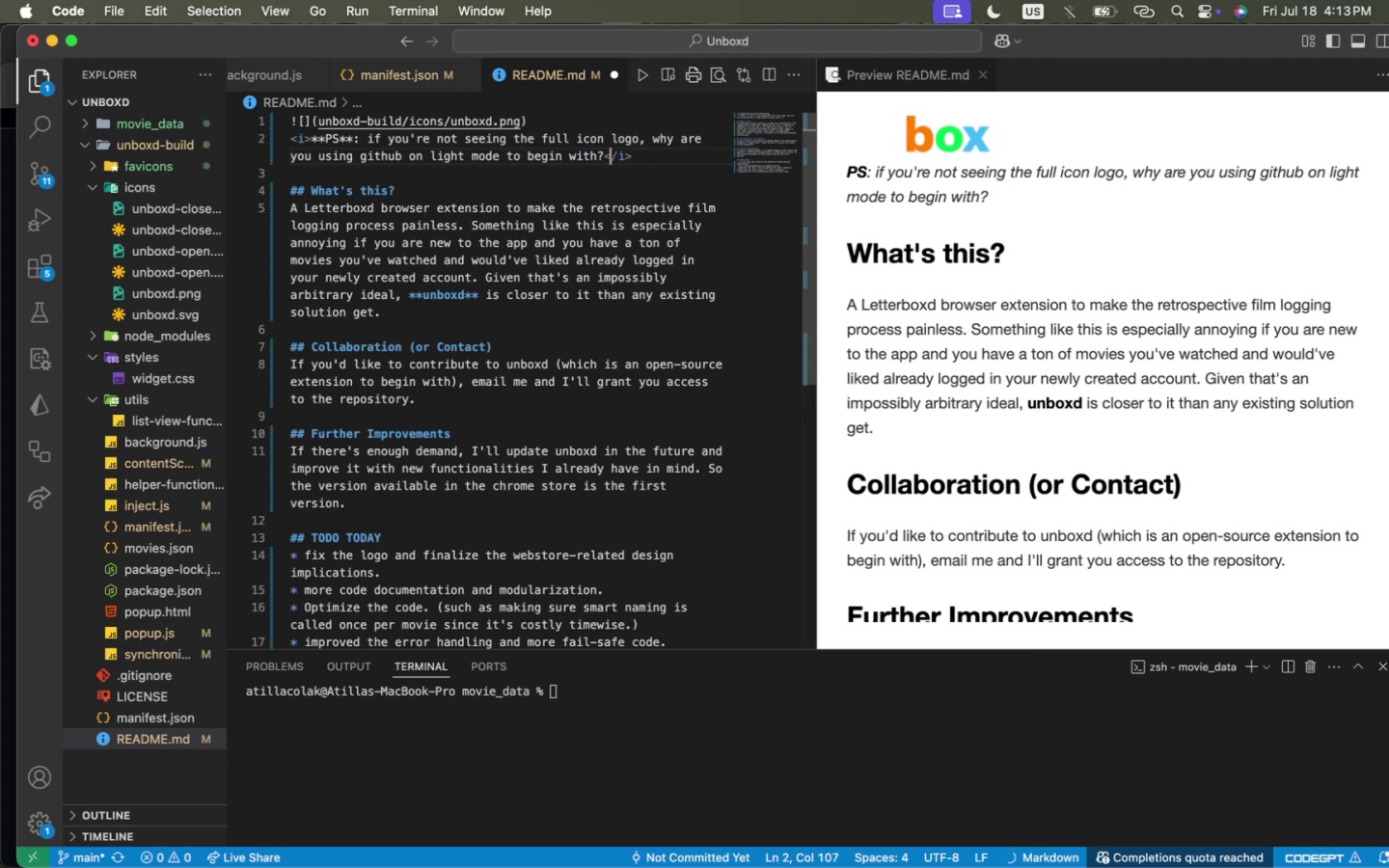 
key(ArrowRight)
 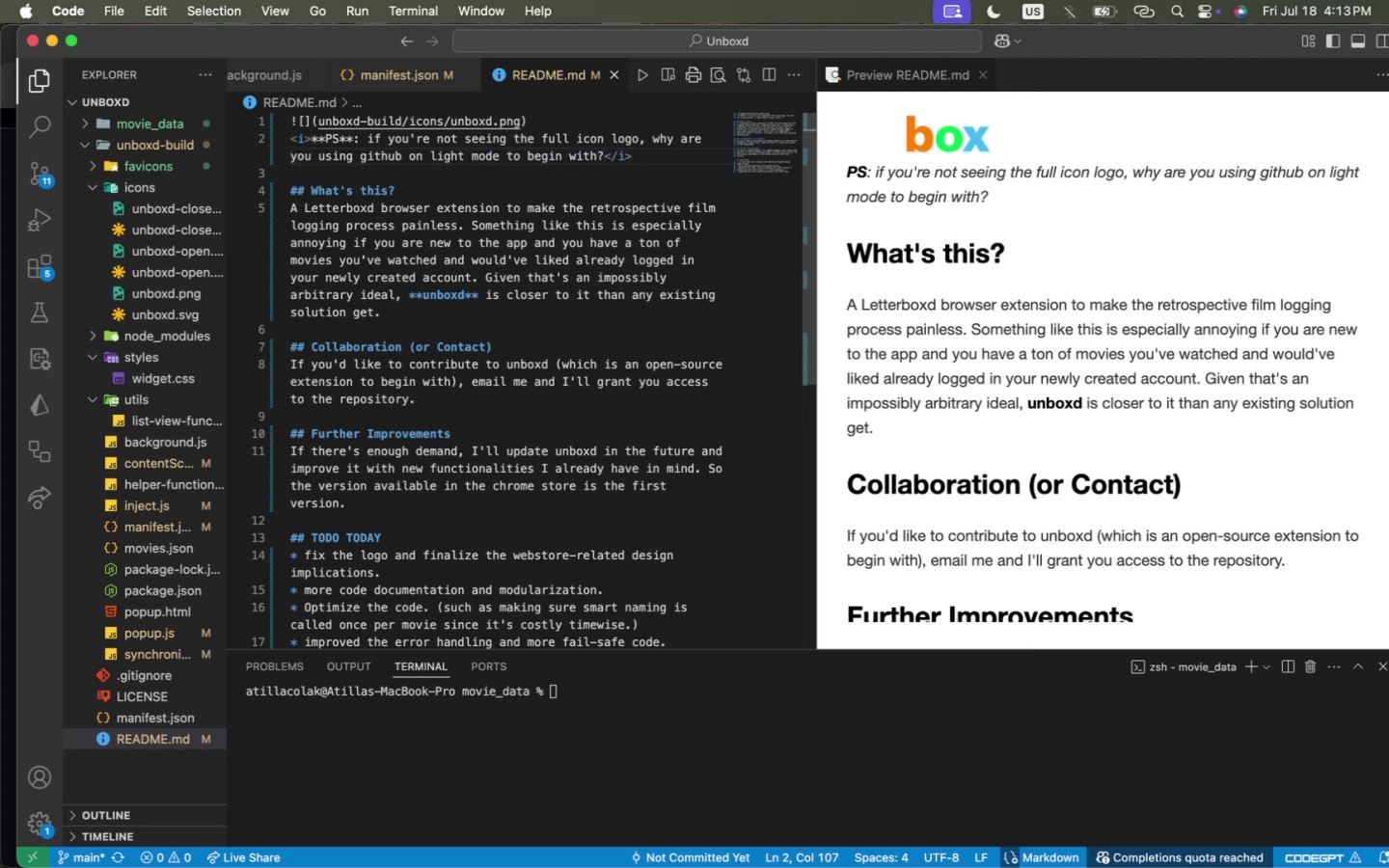 
key(Meta+CommandLeft)
 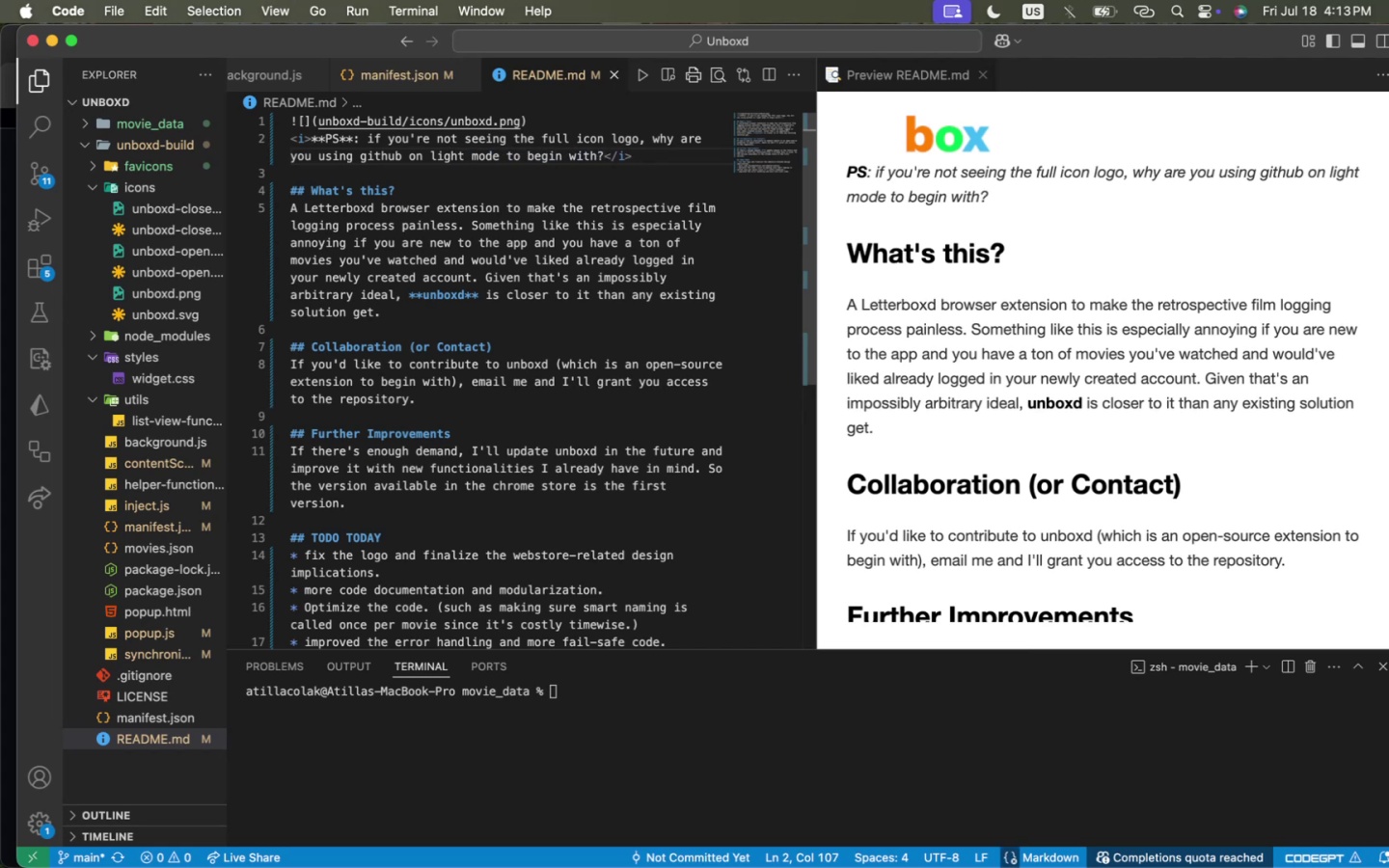 
key(Meta+S)
 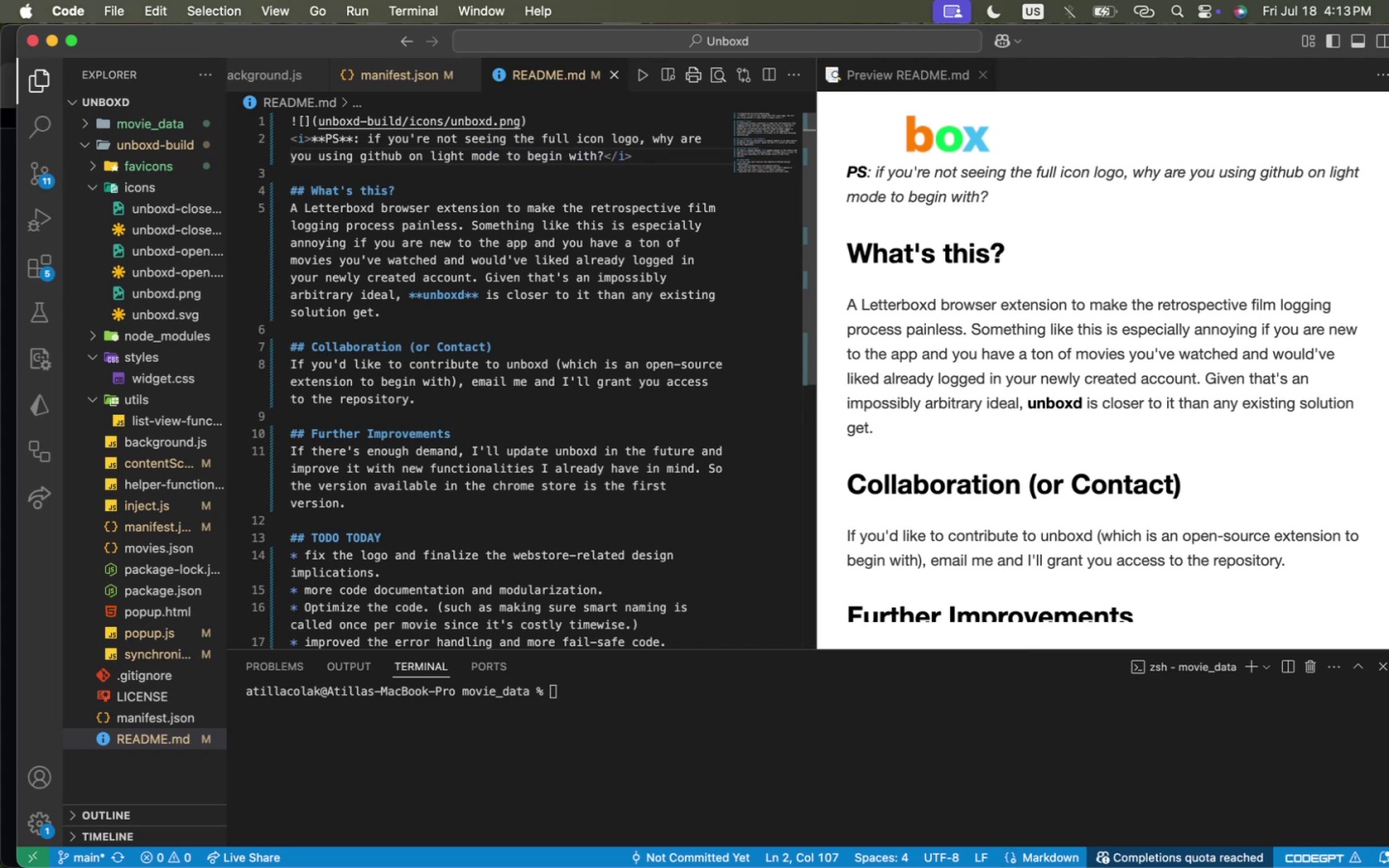 
wait(5.5)
 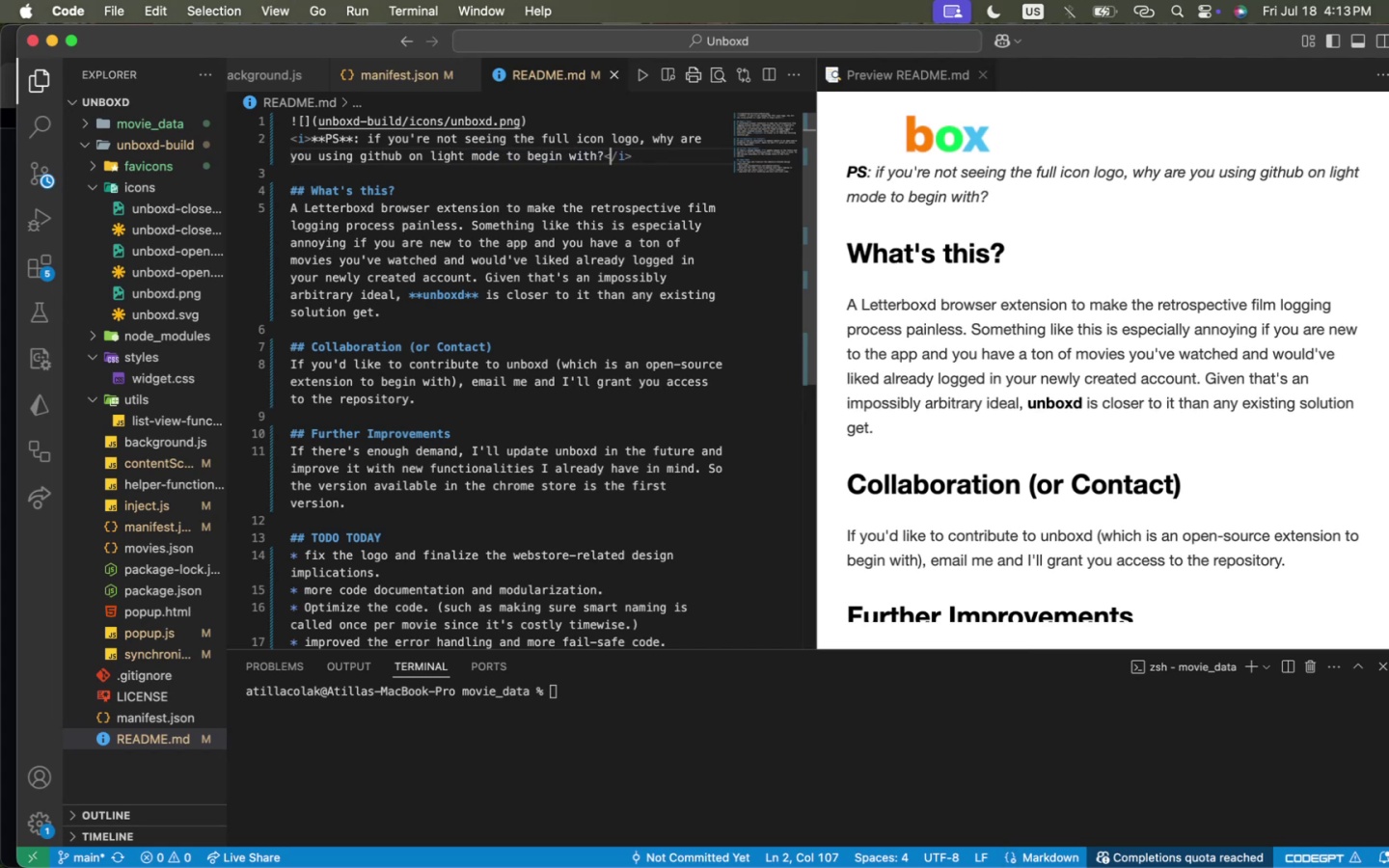 
left_click([696, 298])
 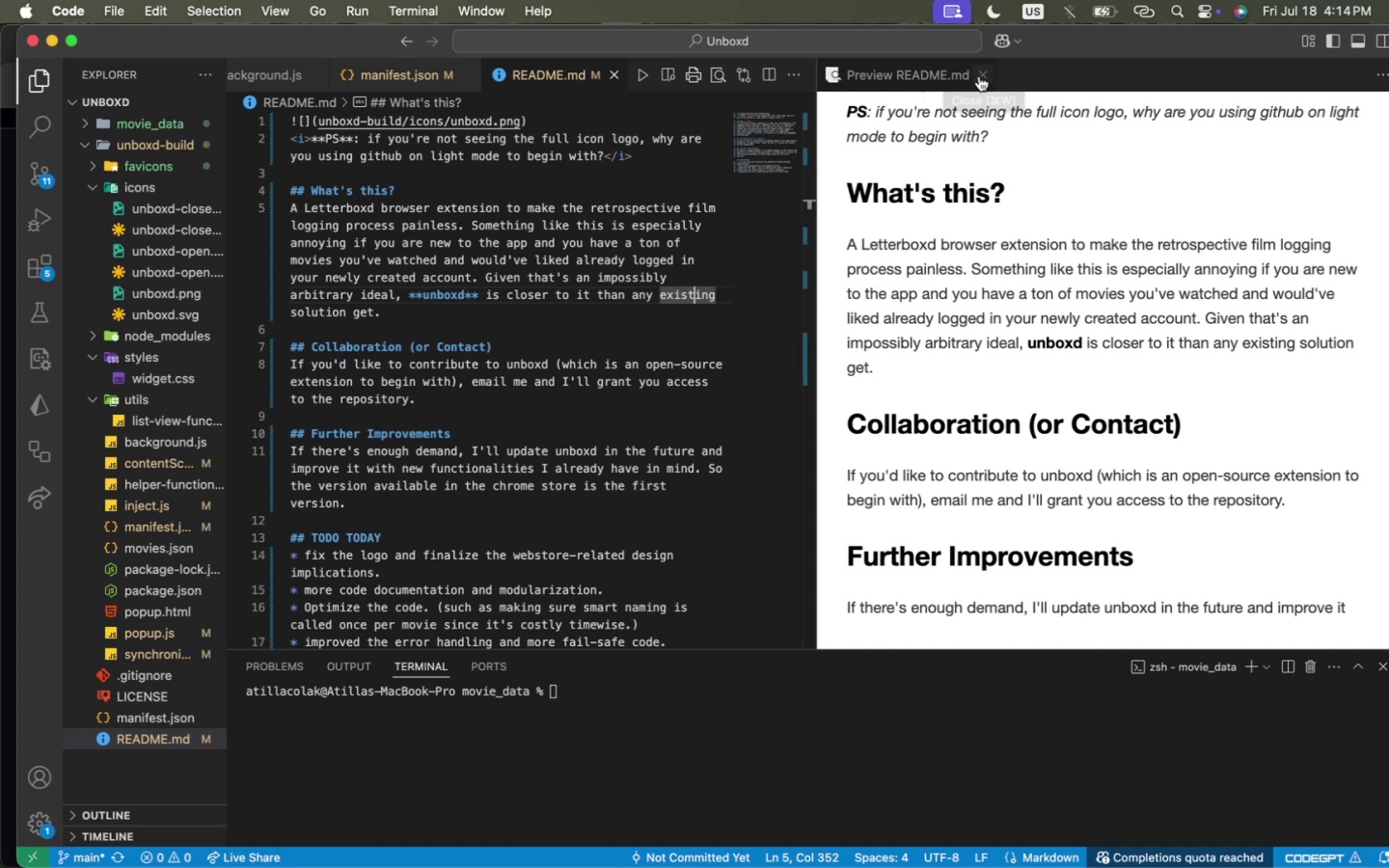 
left_click([979, 76])
 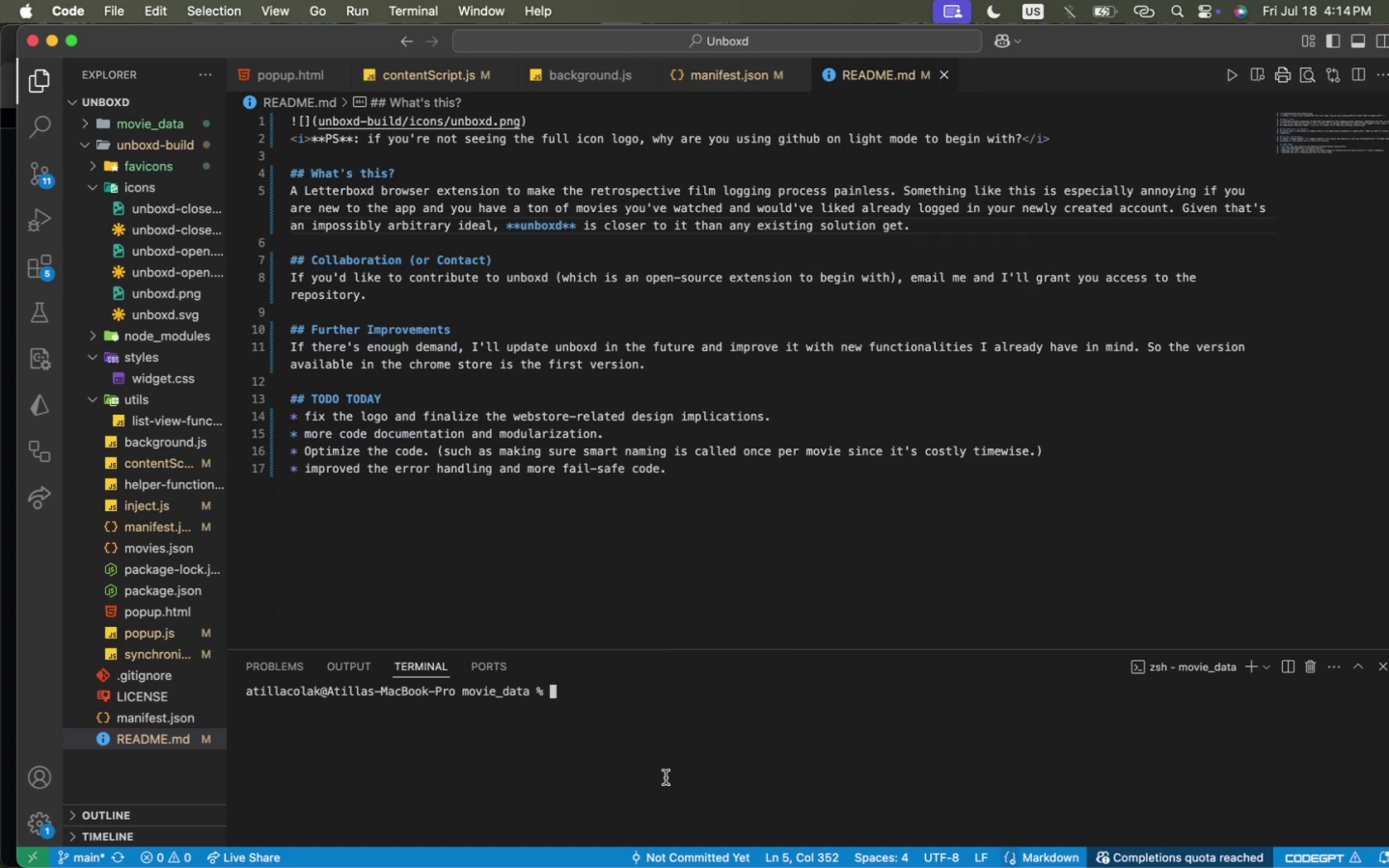 
left_click([666, 777])
 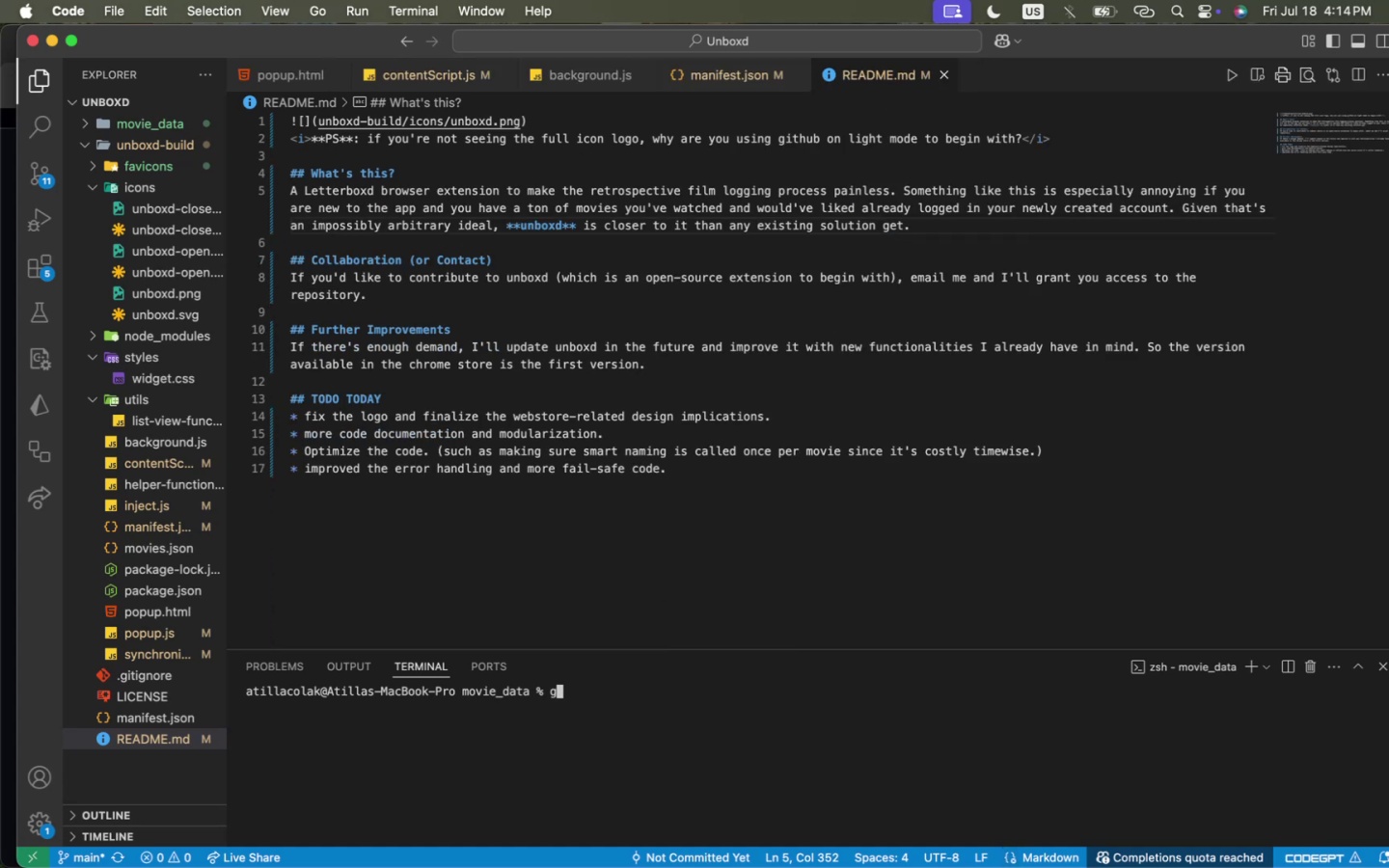 
type(git status)
 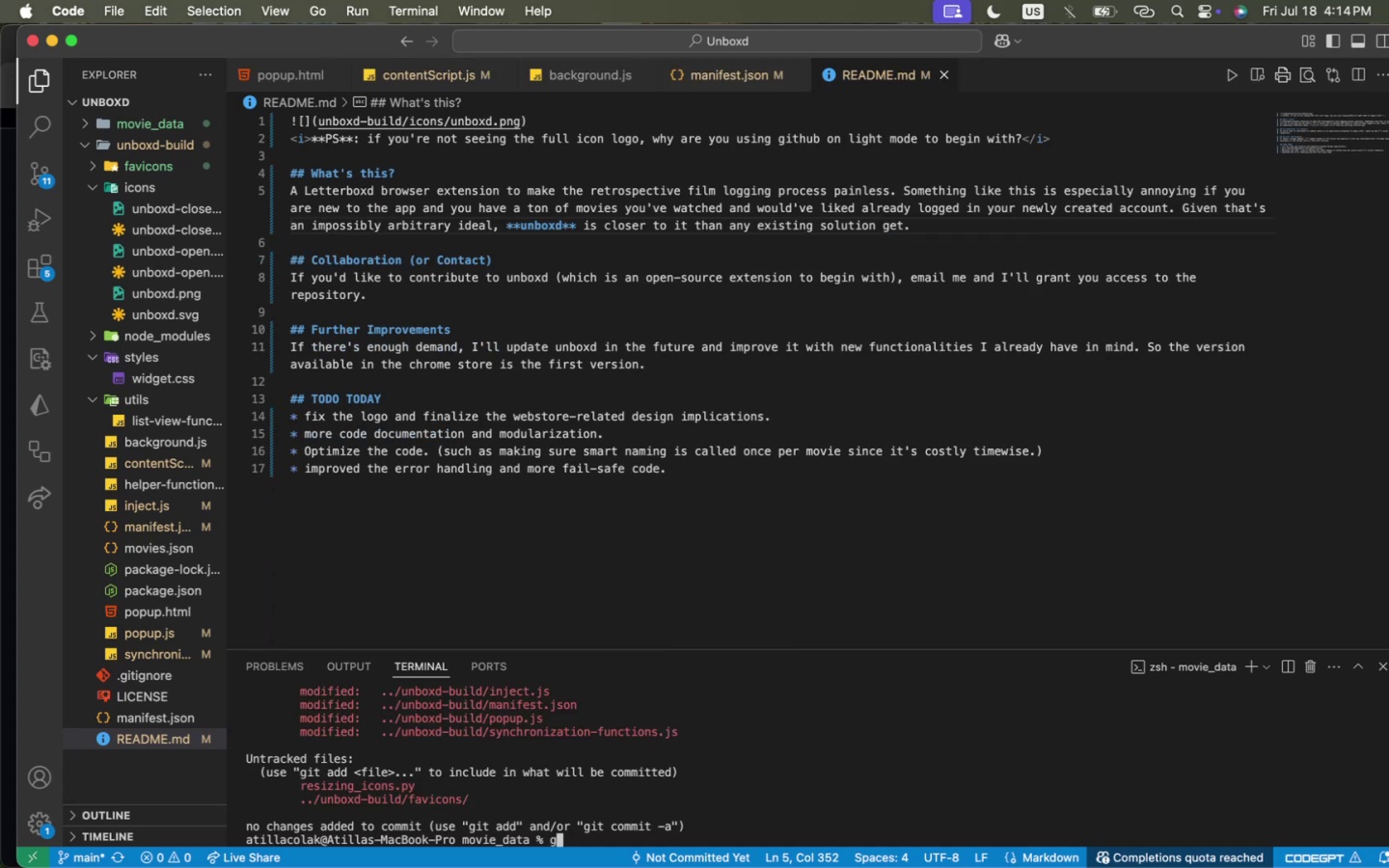 
key(Enter)
 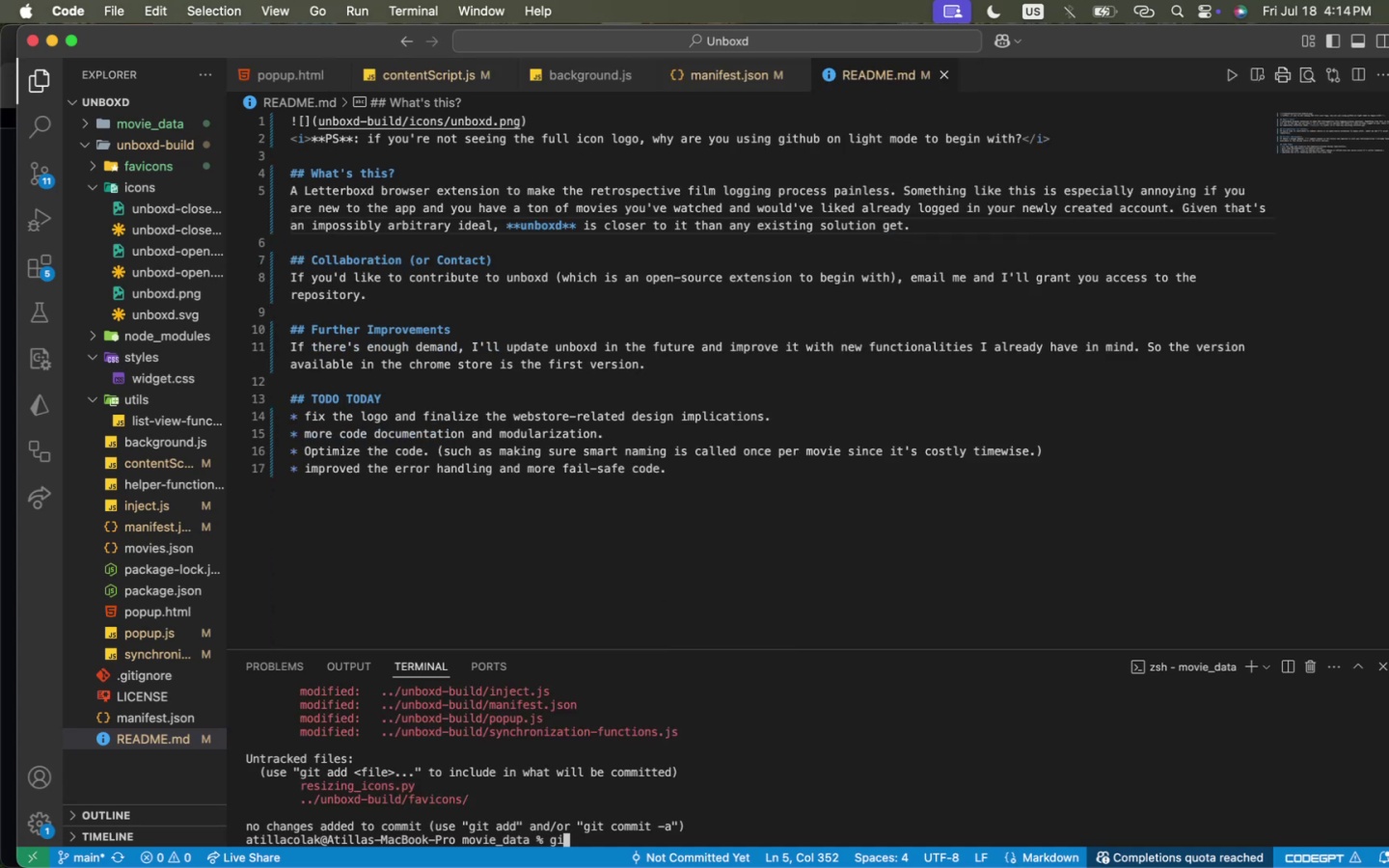 
type(git add -A)
 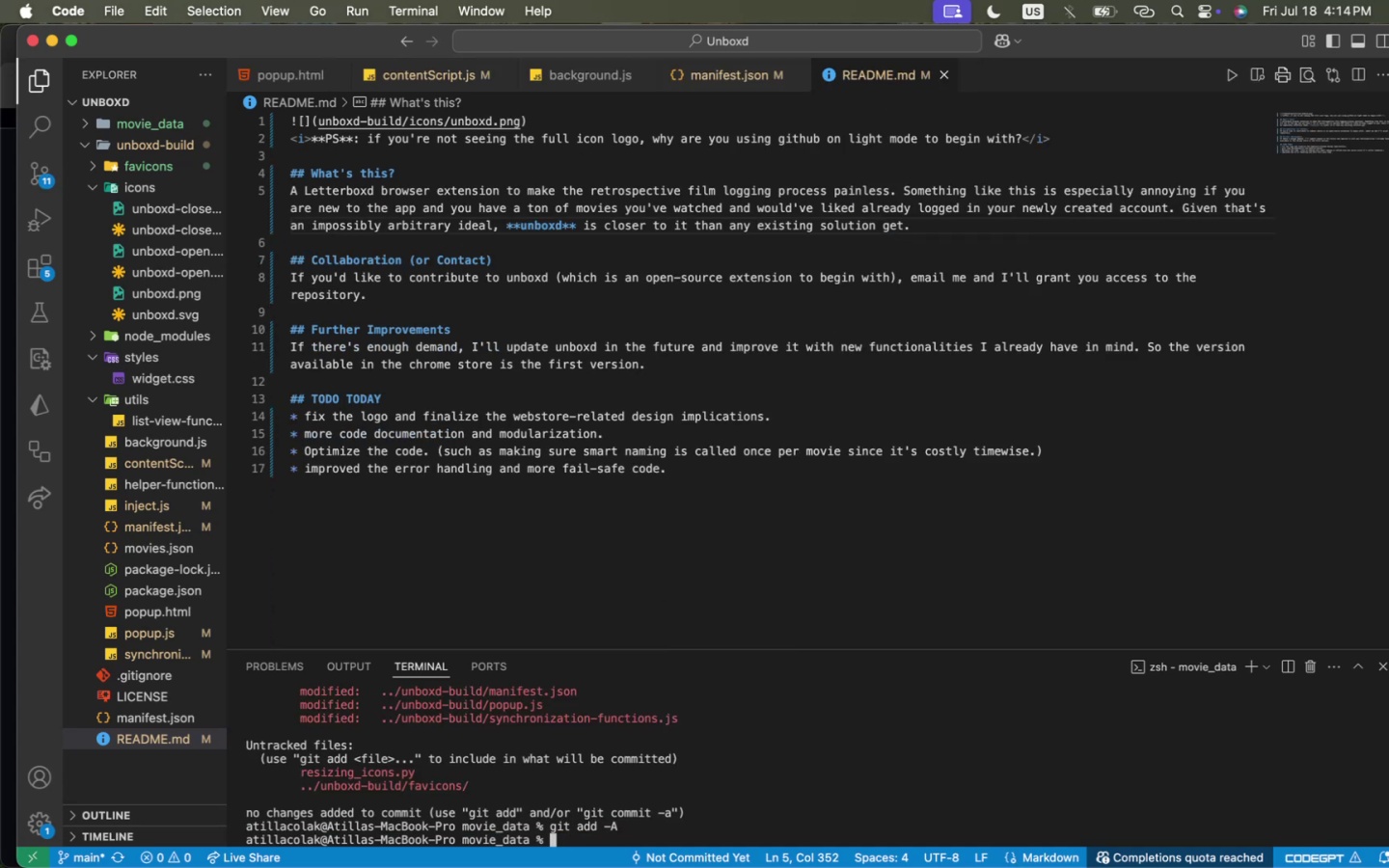 
key(Enter)
 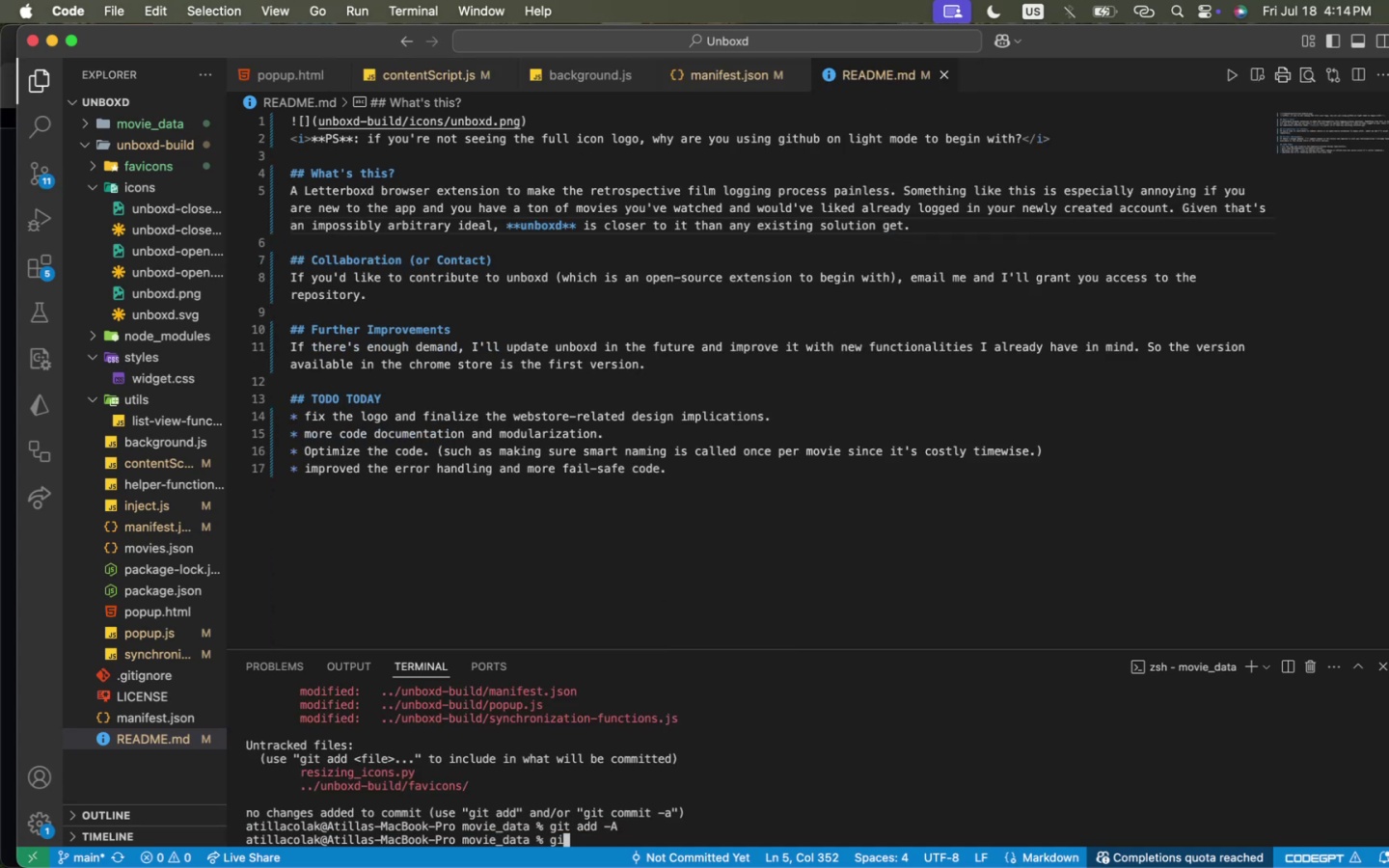 
type(git commit -m "complete projcet)
key(Backspace)
key(Backspace)
key(Backspace)
key(Backspace)
type(ect)
key(Backspace)
key(Backspace)
key(Backspace)
type(ject")
 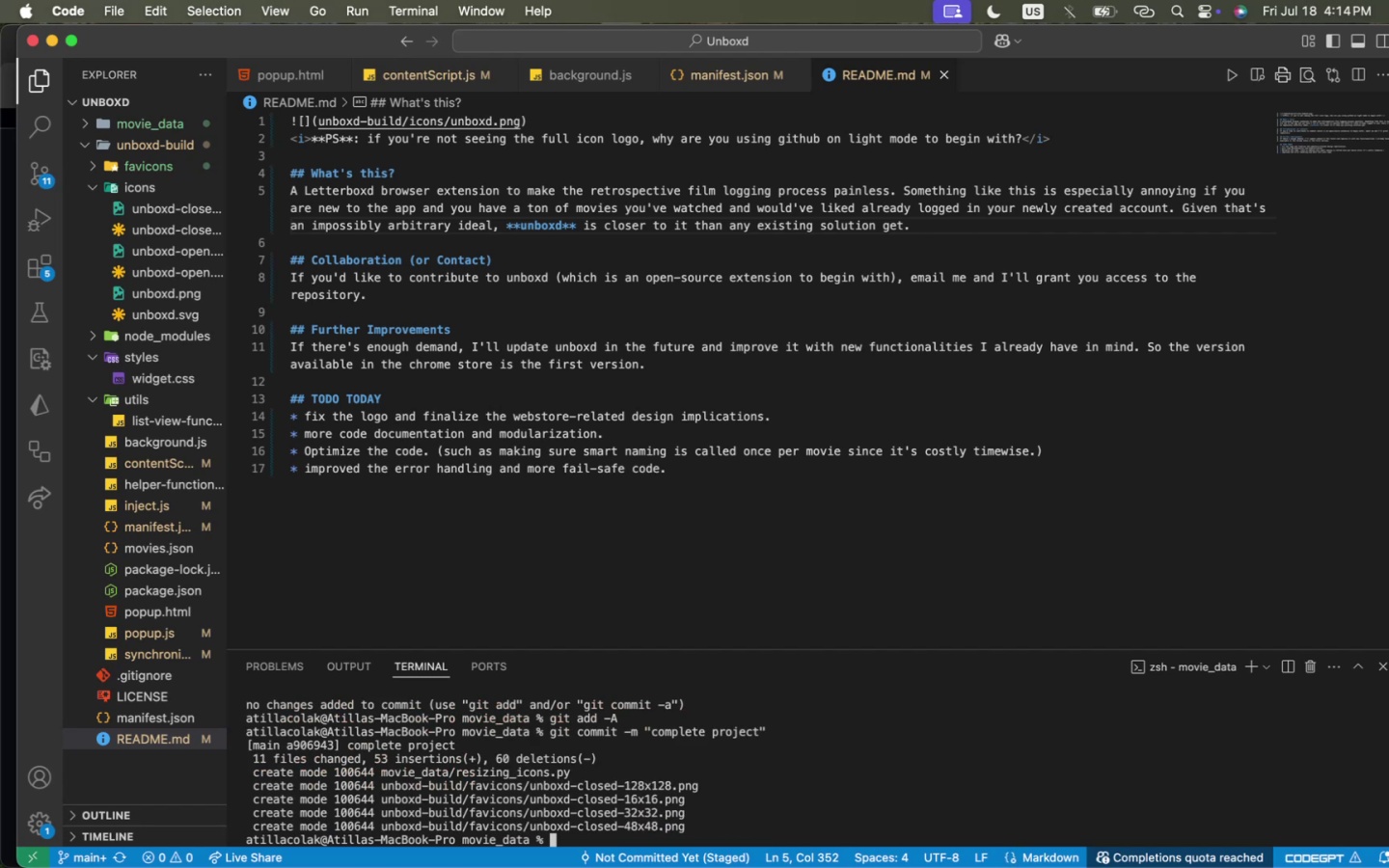 
key(Enter)
 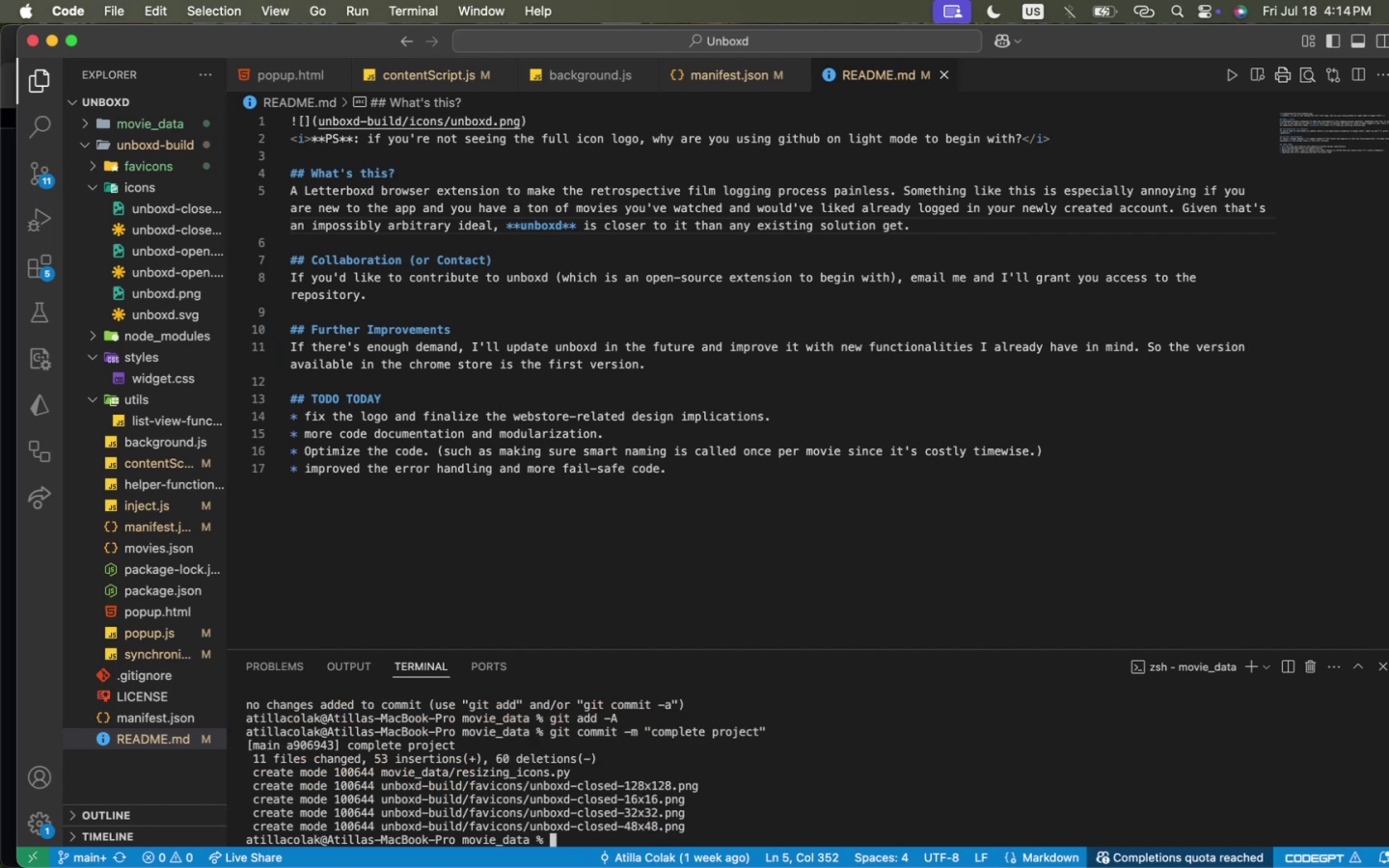 
type(git push)
 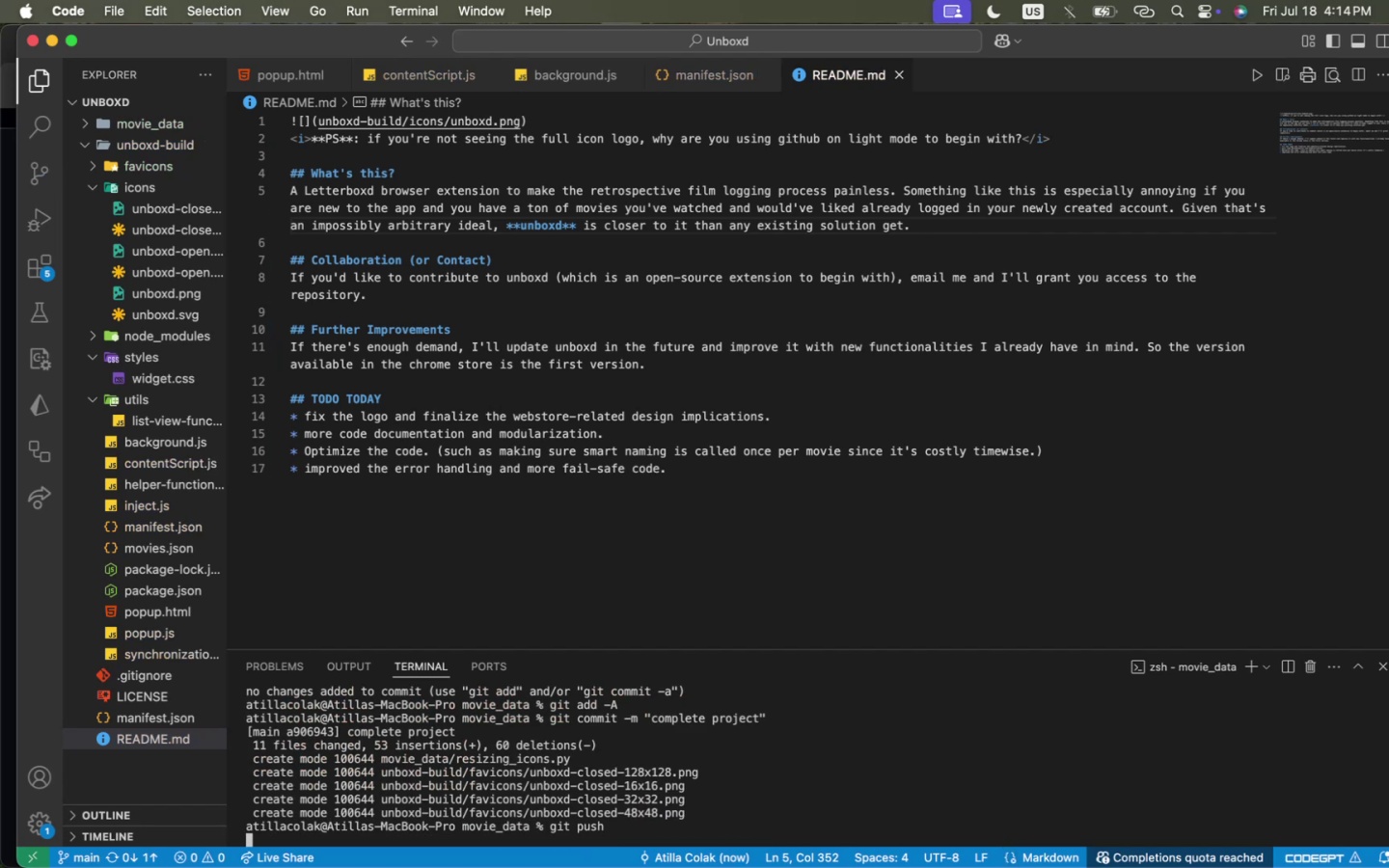 
key(Enter)
 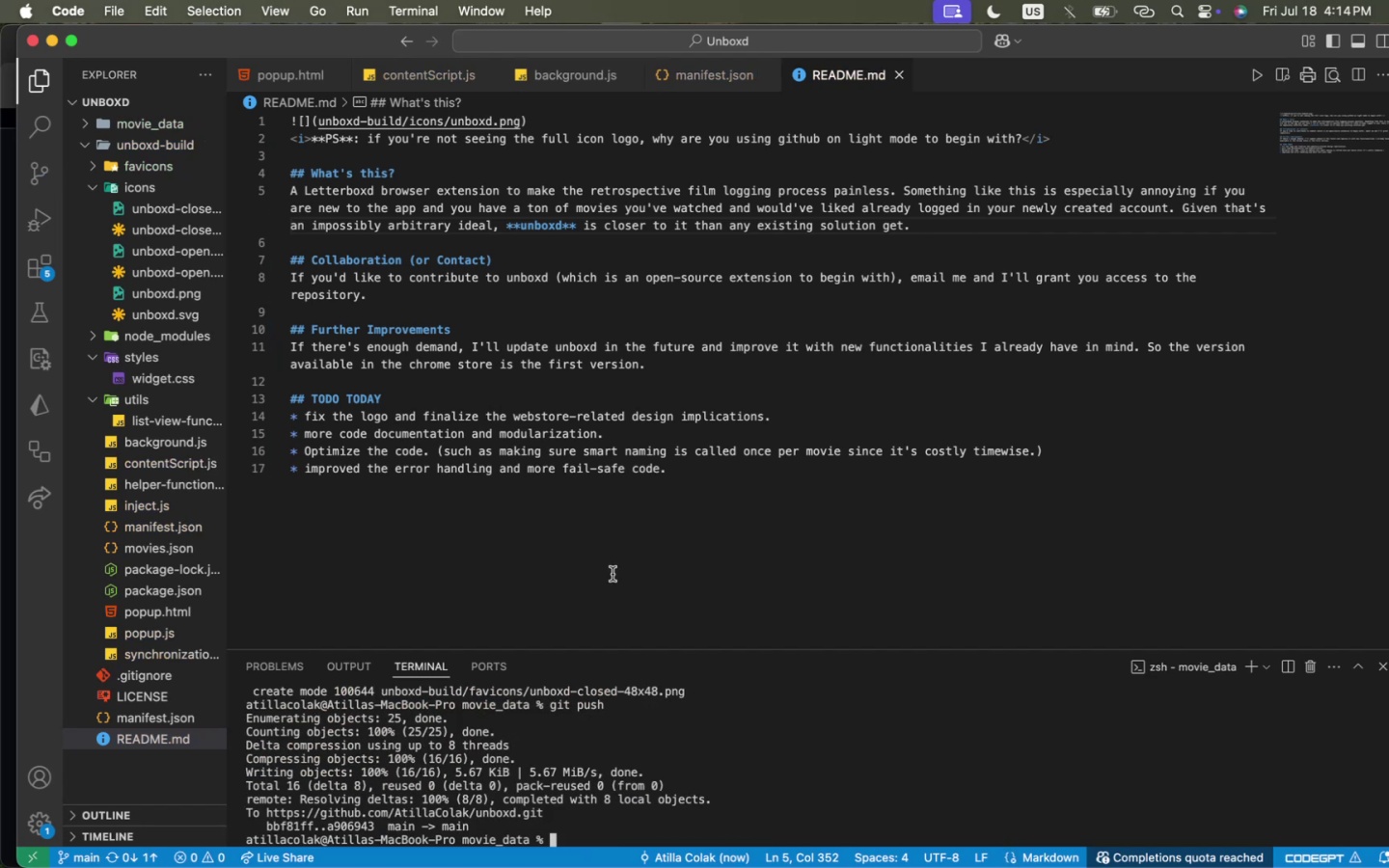 
key(Meta+CommandLeft)
 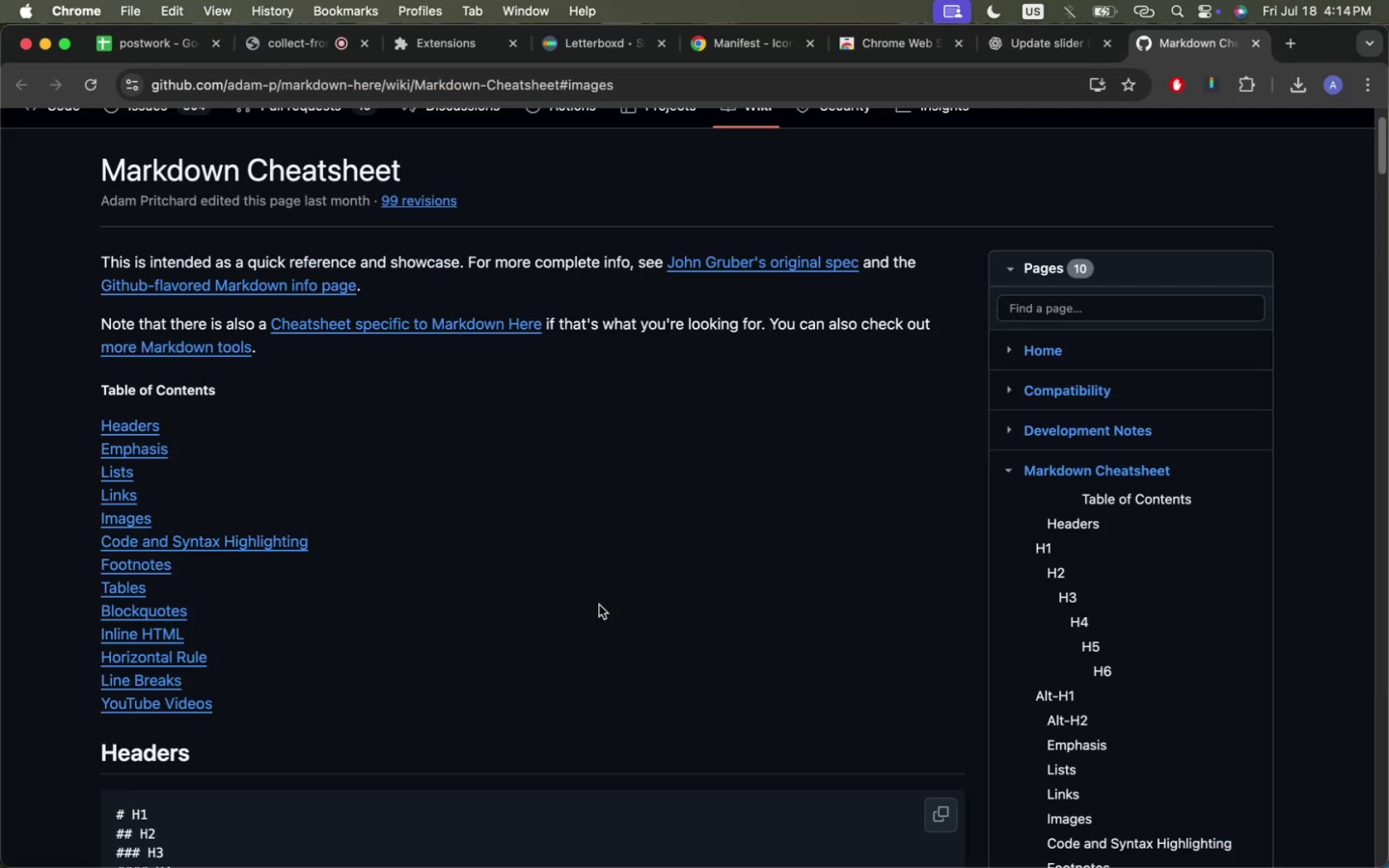 
key(Meta+Tab)
 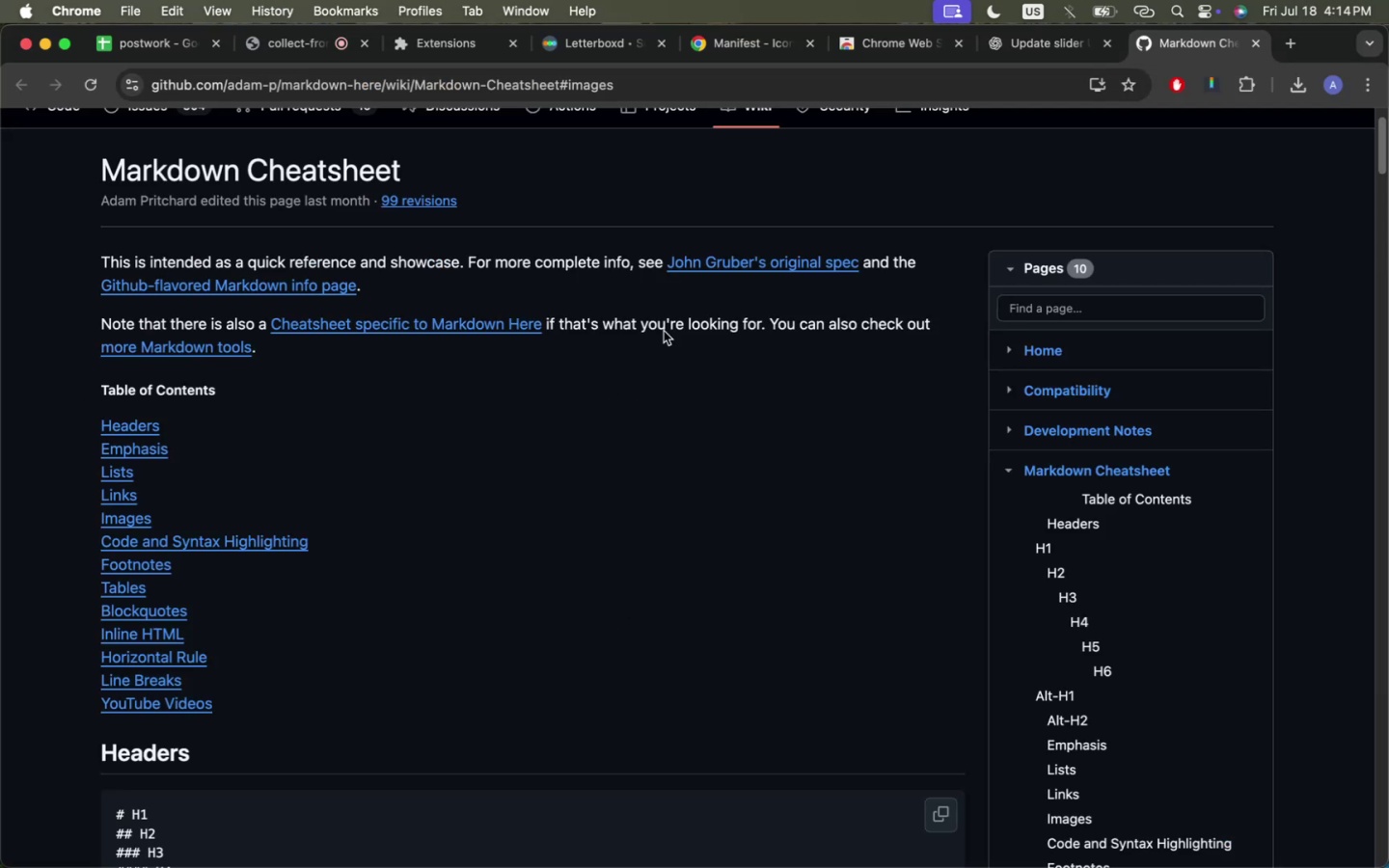 
scroll: coordinate [824, 203], scroll_direction: up, amount: 28.0
 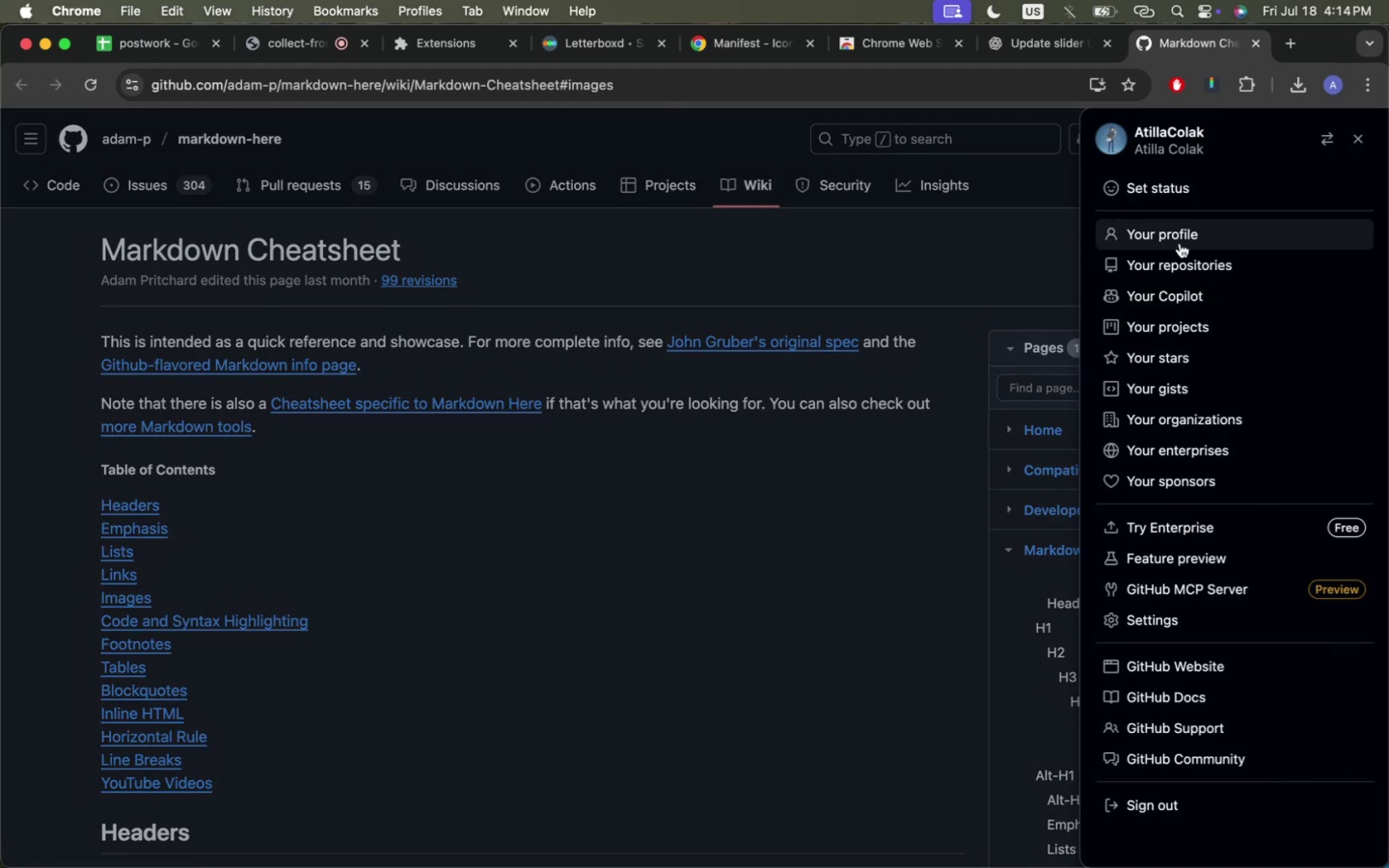 
left_click([1180, 243])
 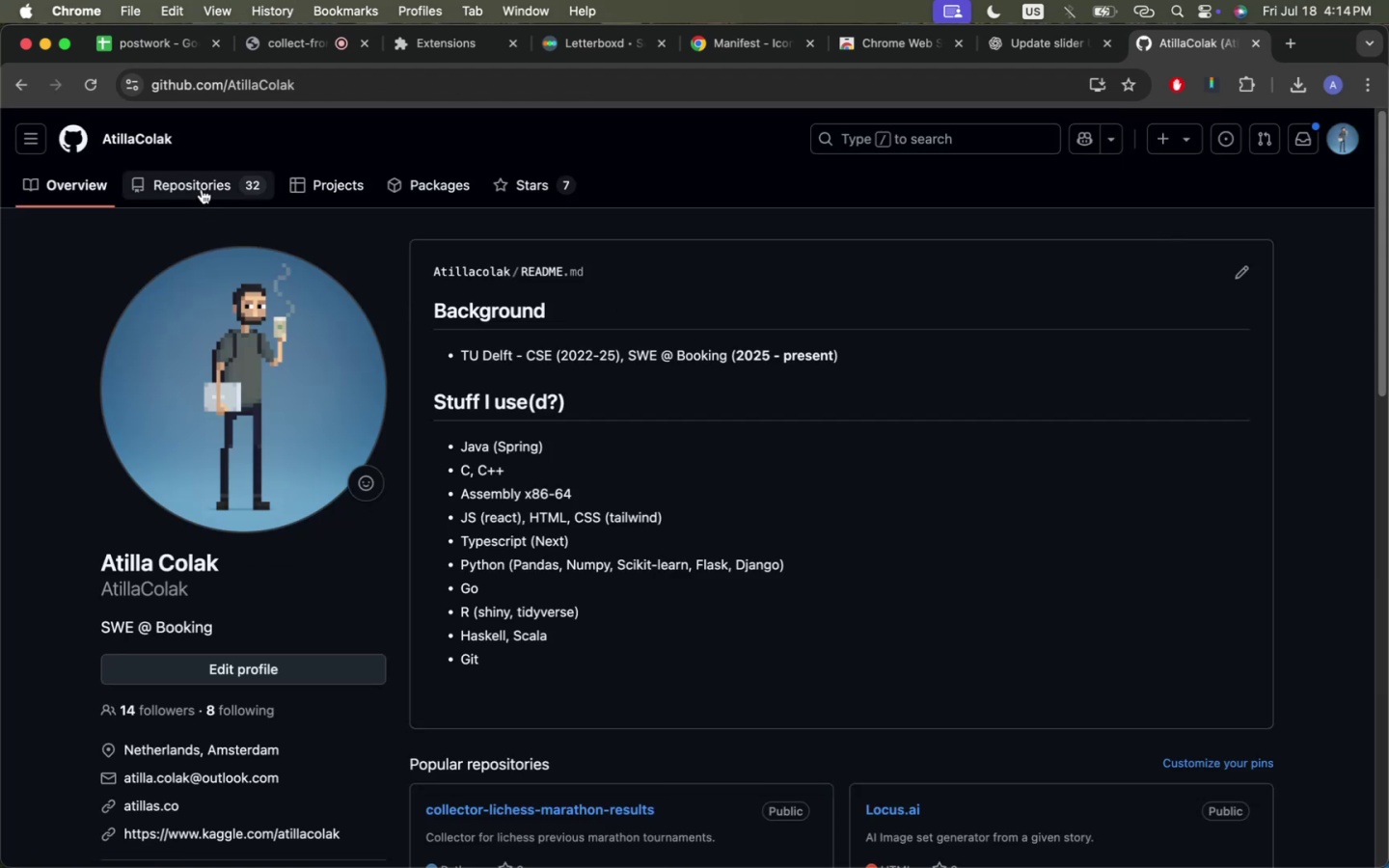 
left_click([202, 189])
 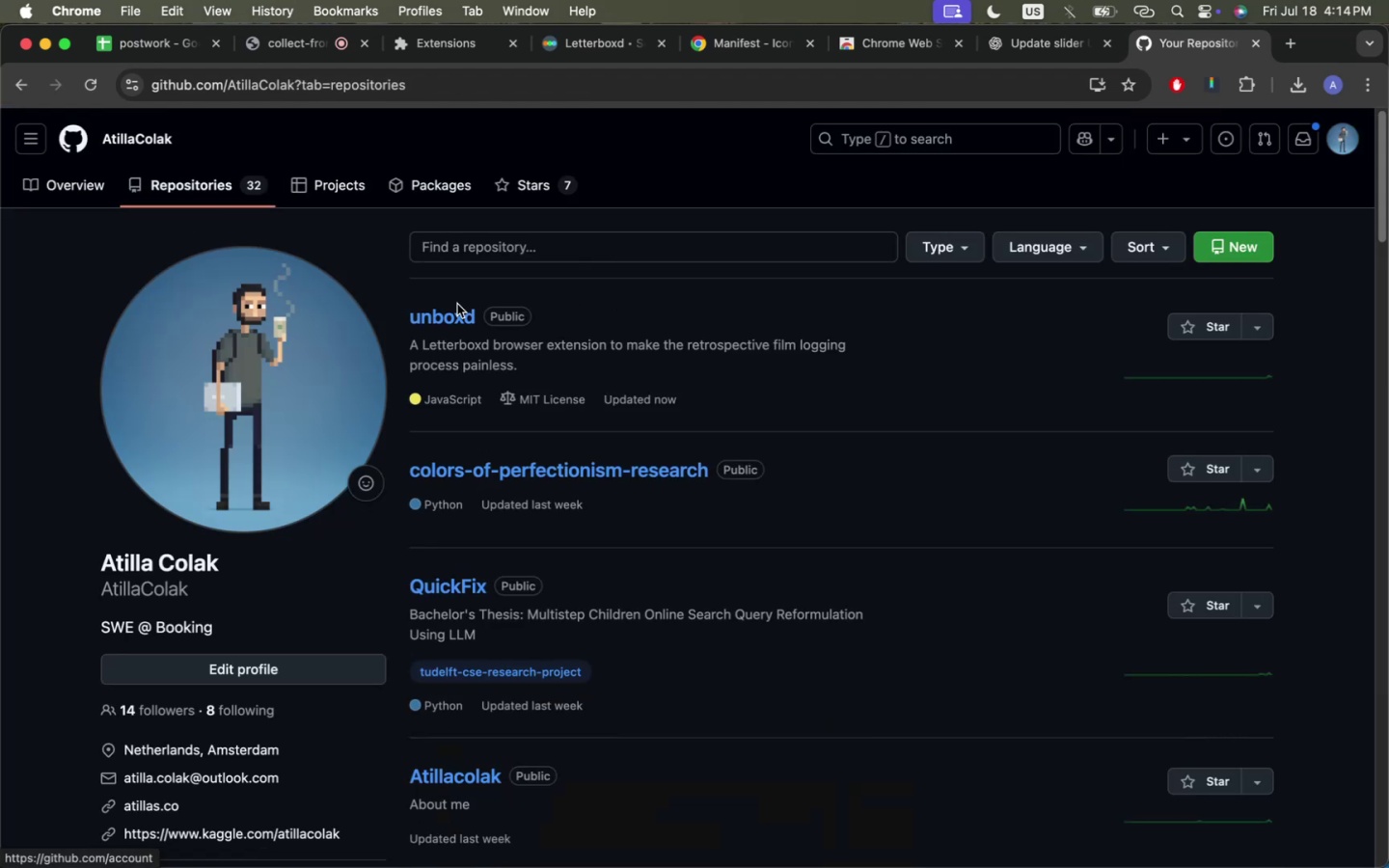 
left_click([449, 317])
 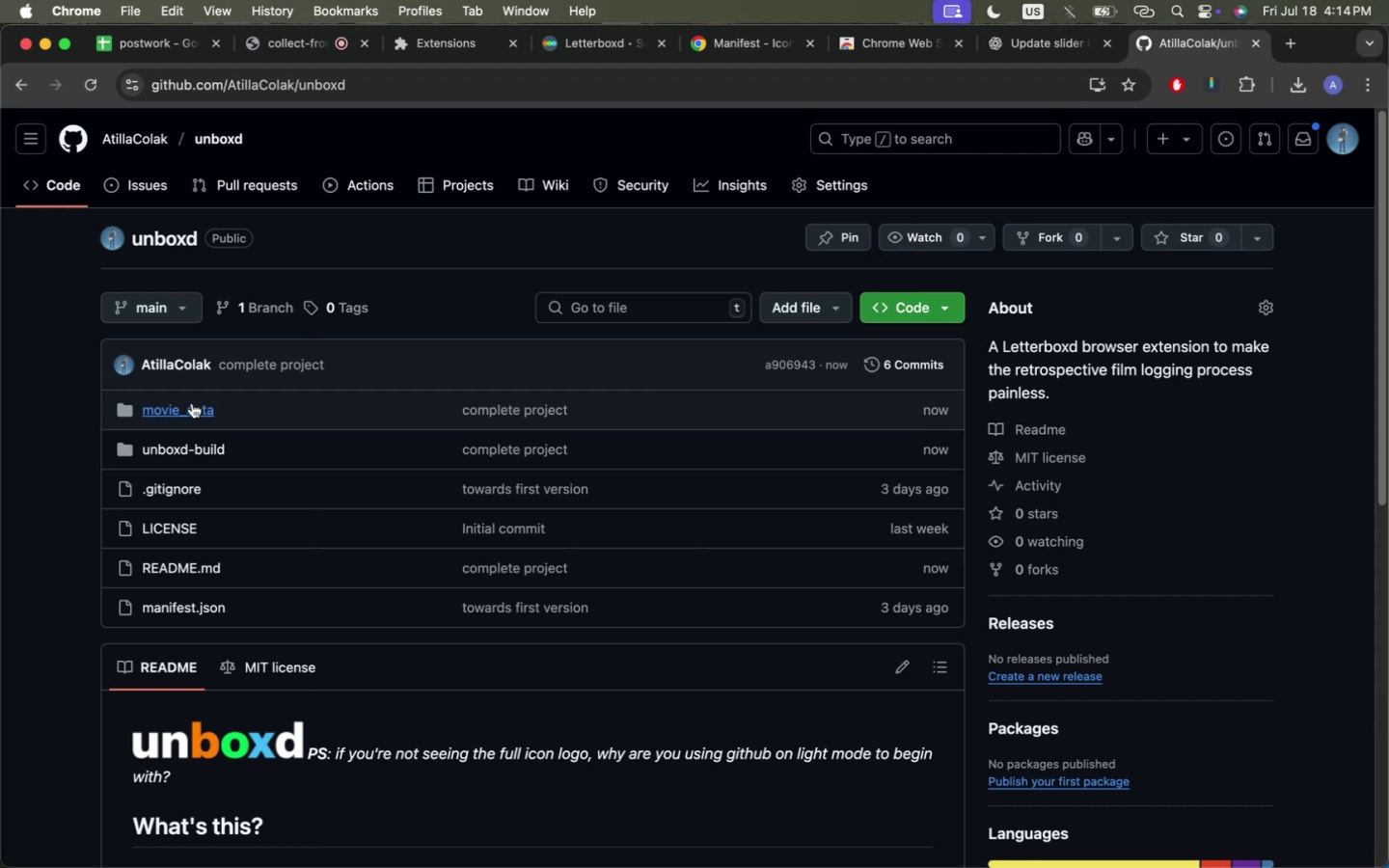 
left_click([191, 403])
 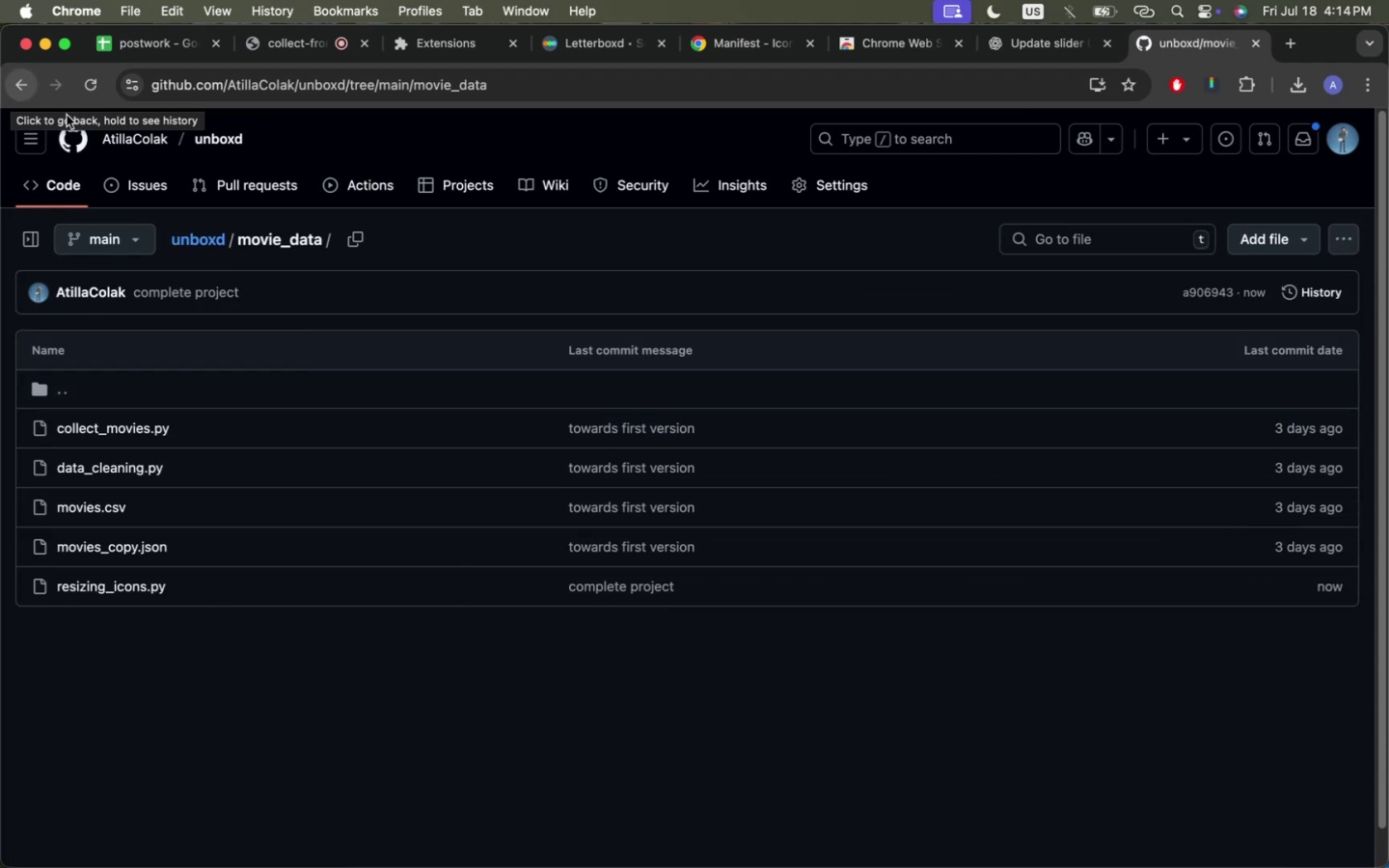 
left_click([1350, 240])
 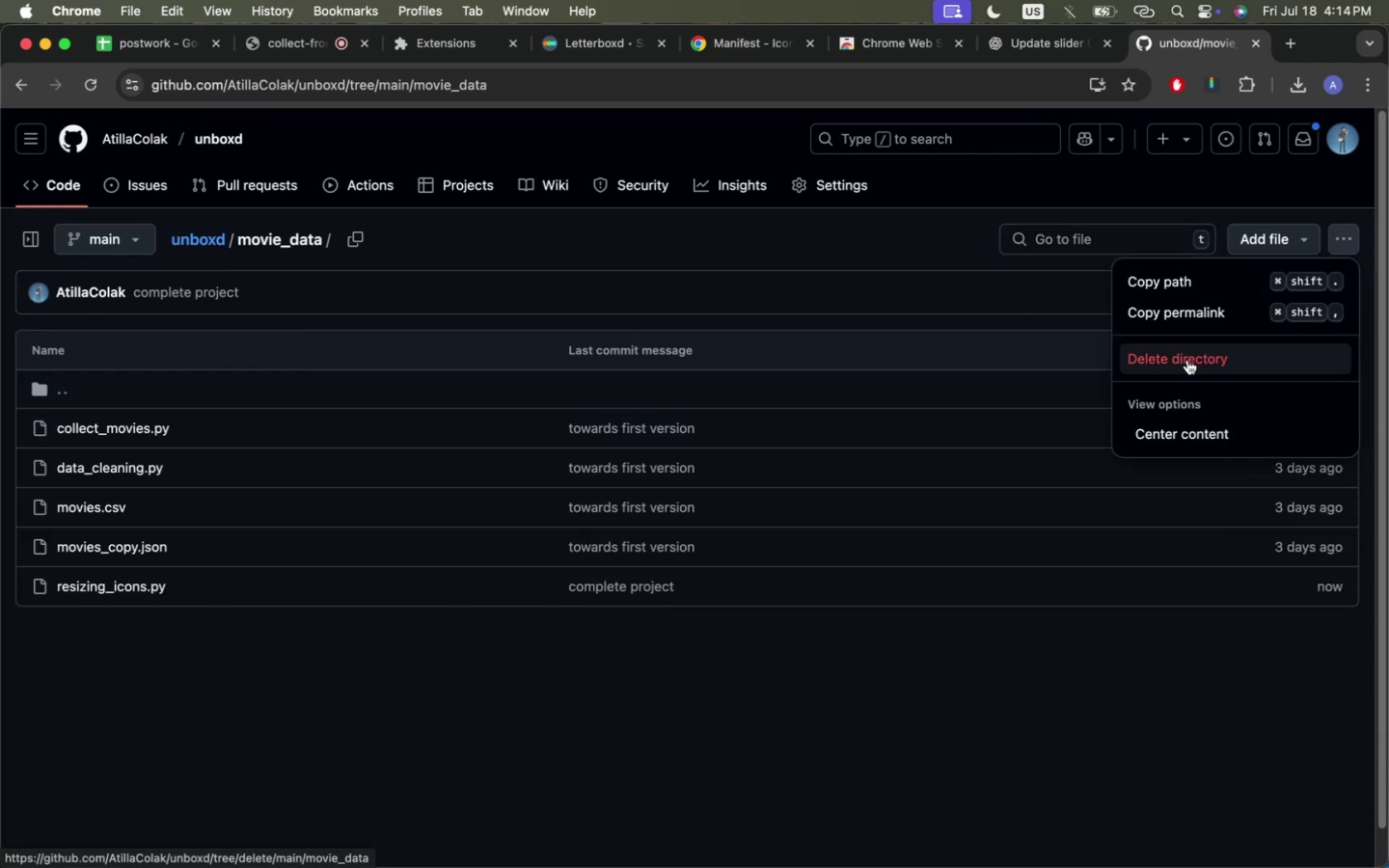 
left_click([1187, 360])
 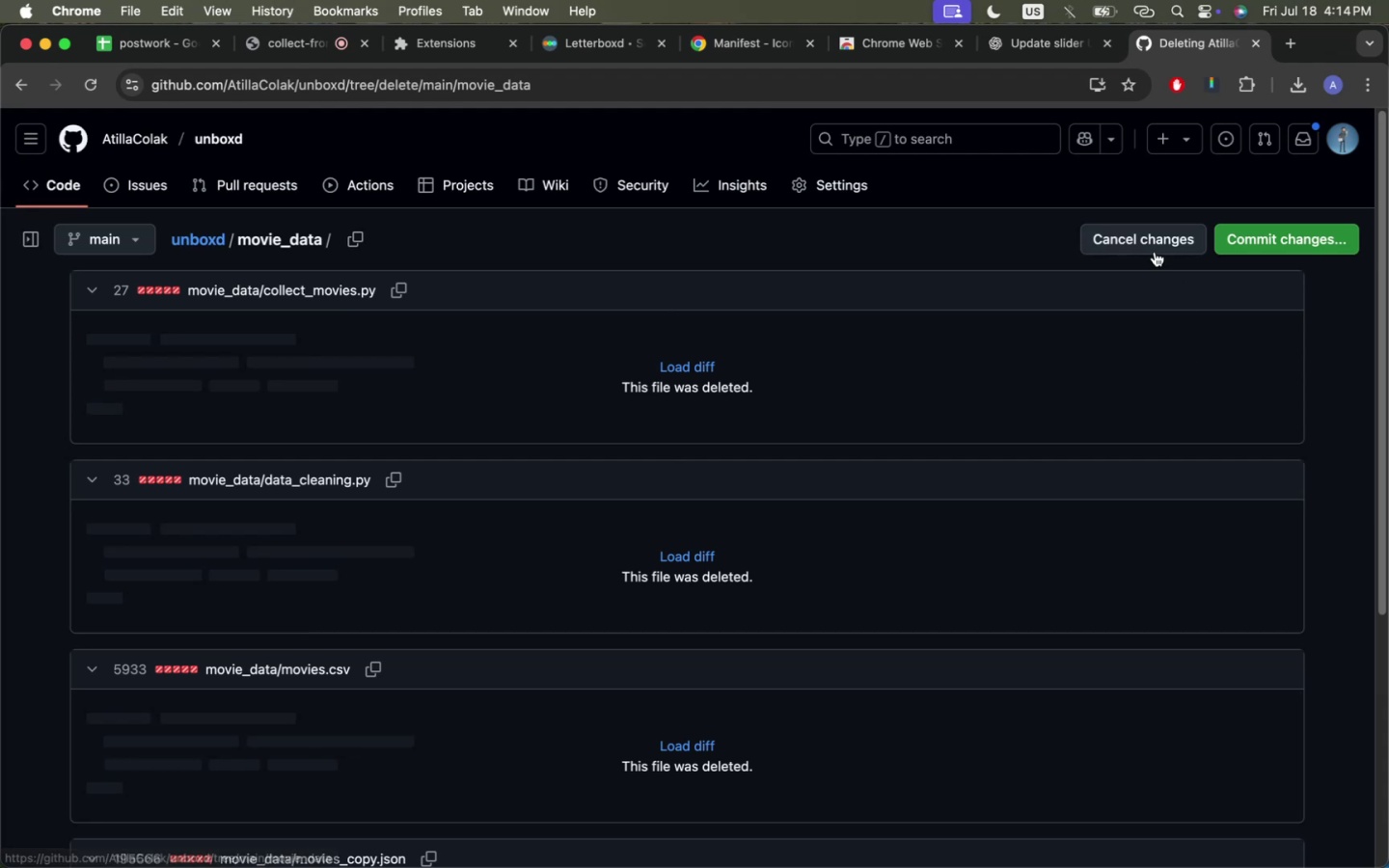 
left_click([1152, 248])
 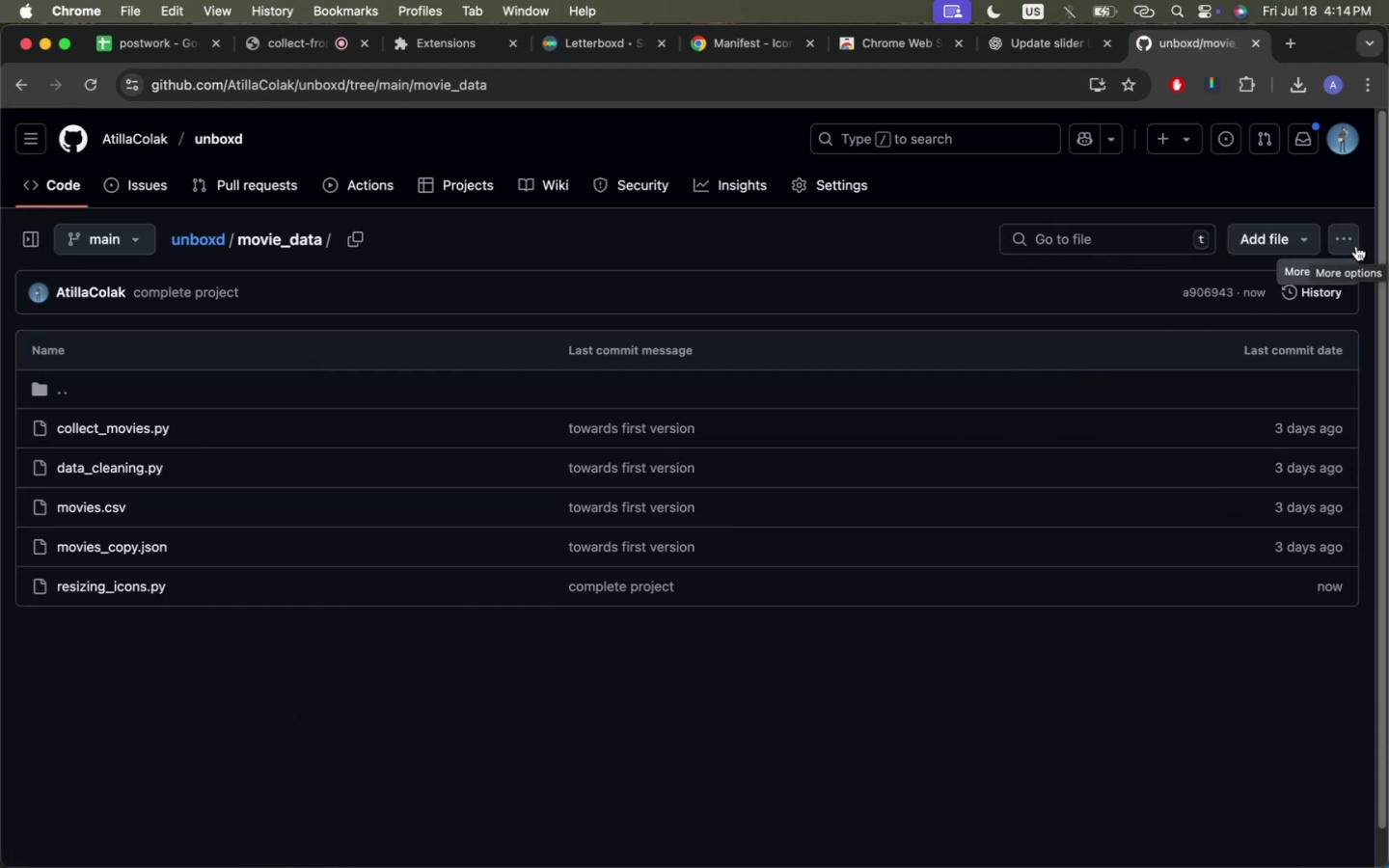 
double_click([1346, 234])
 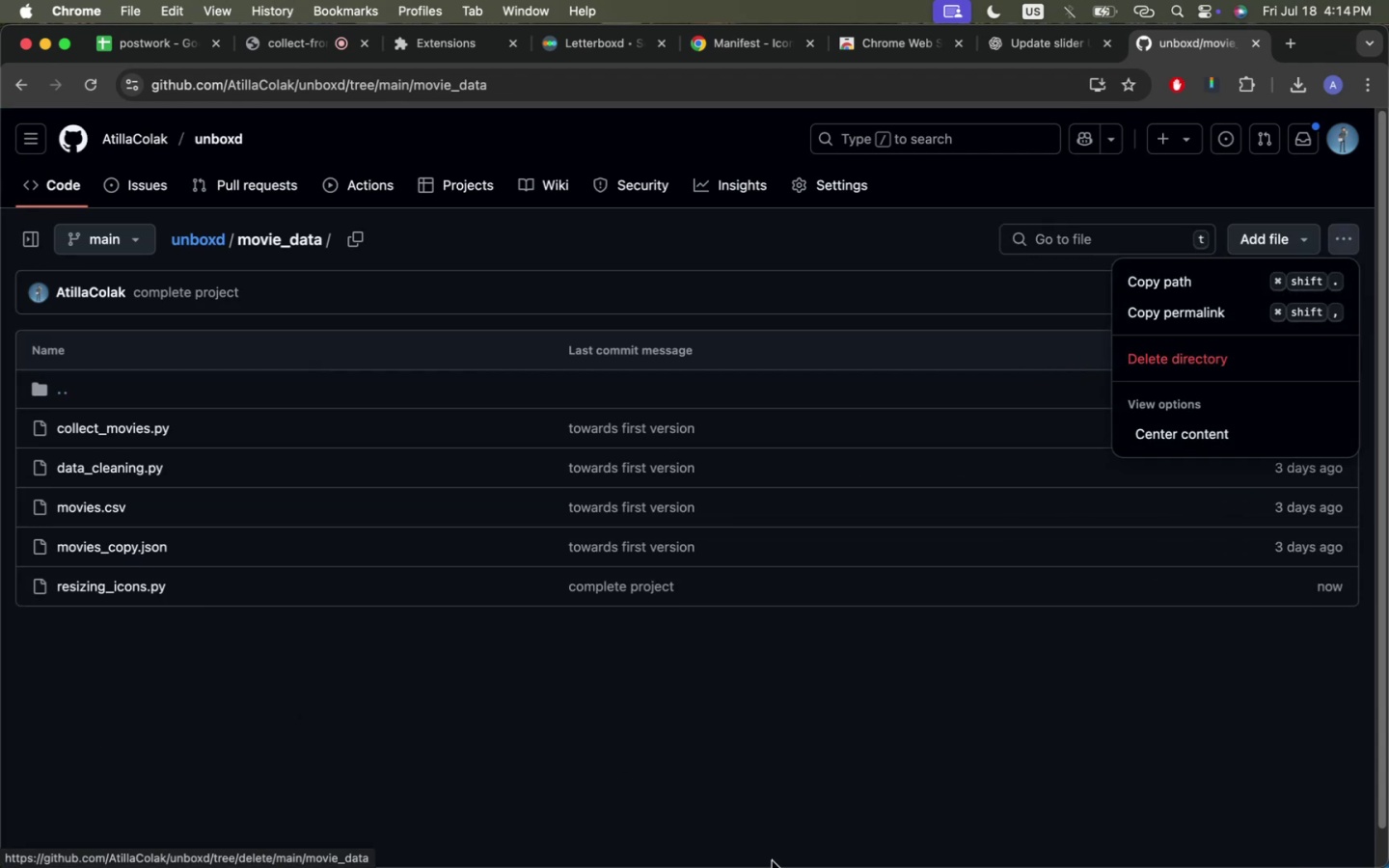 
left_click([710, 757])
 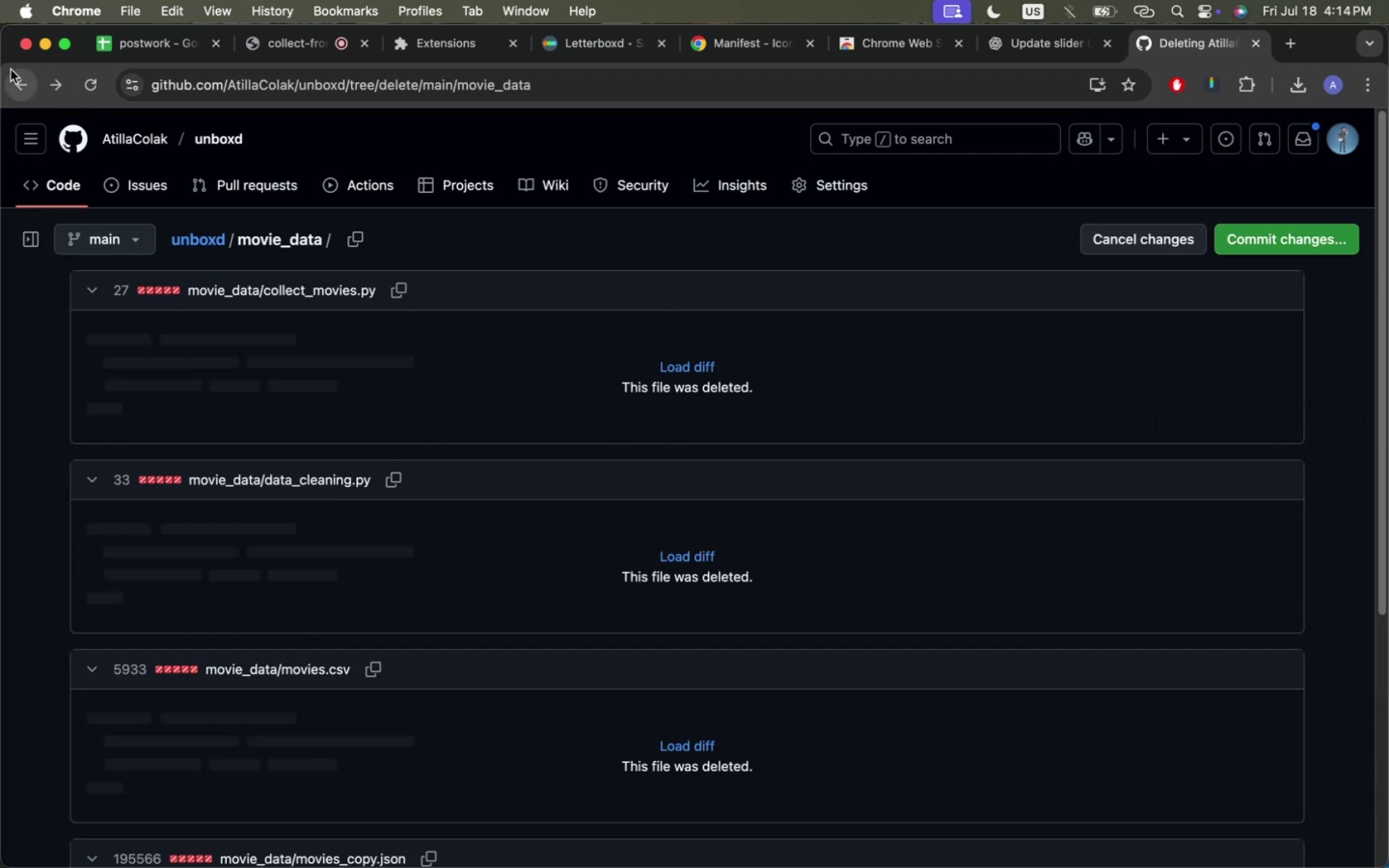 
left_click([13, 69])
 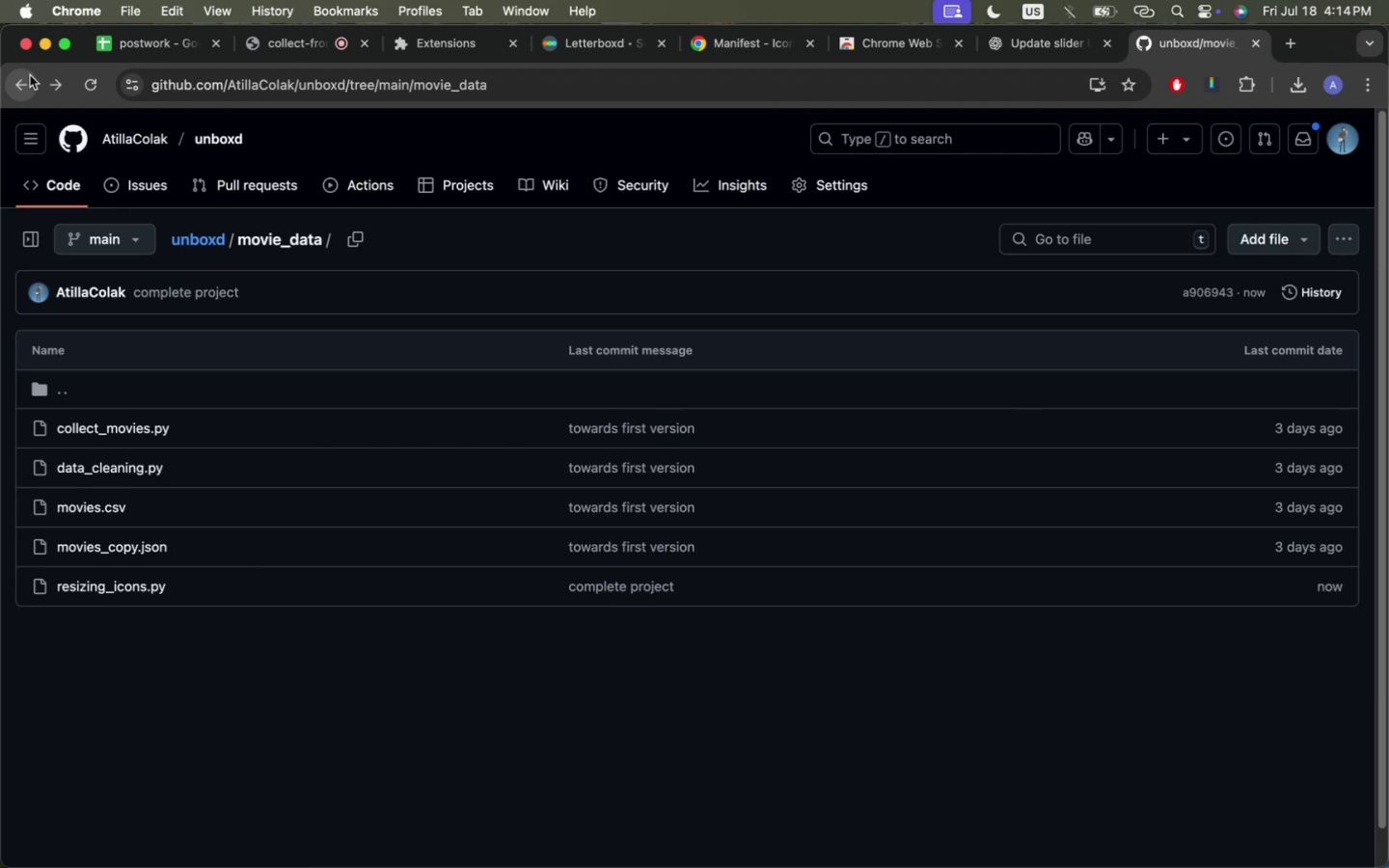 
mouse_move([101, 94])
 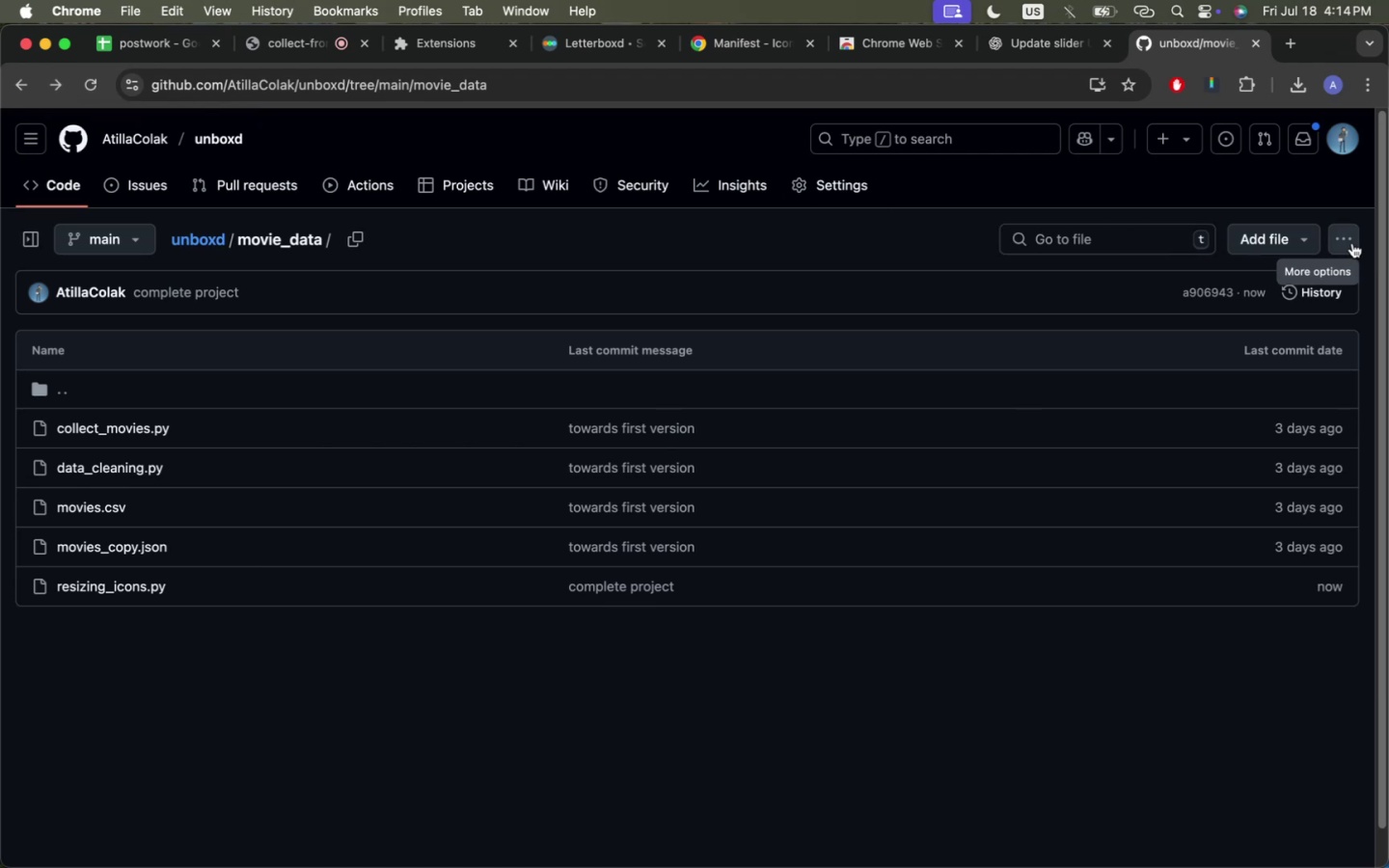 
left_click([1352, 243])
 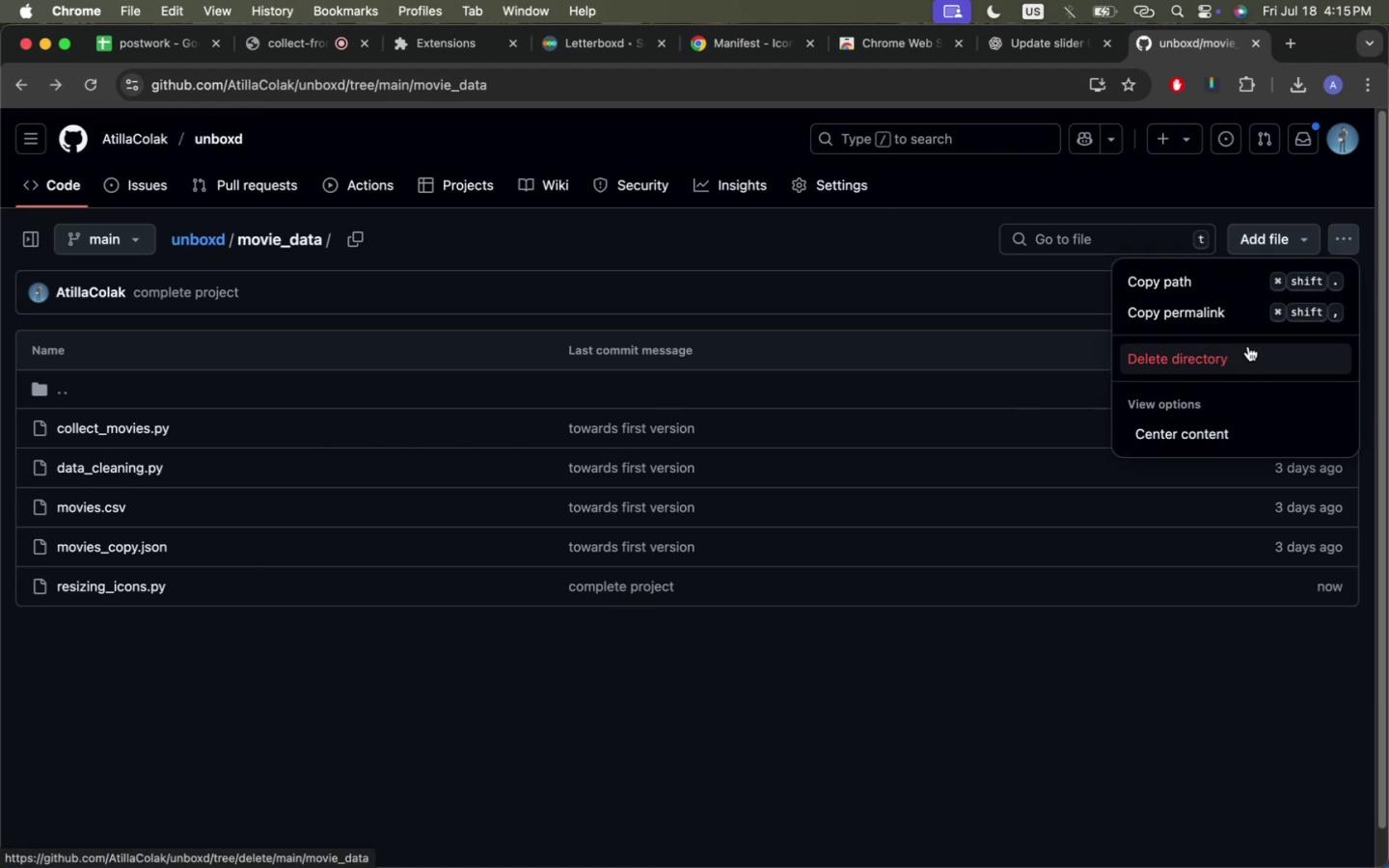 
left_click([1248, 346])
 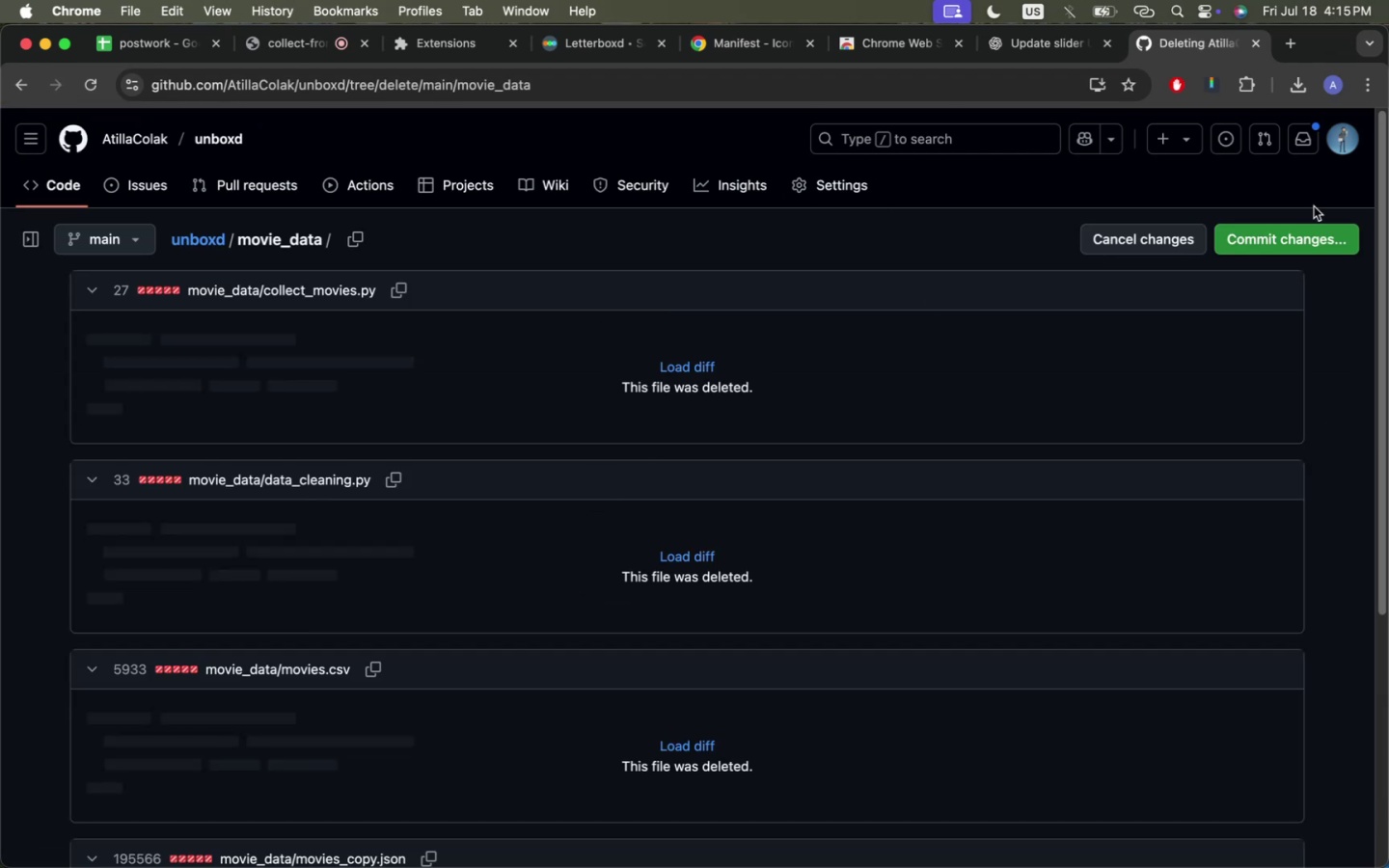 
left_click([1302, 228])
 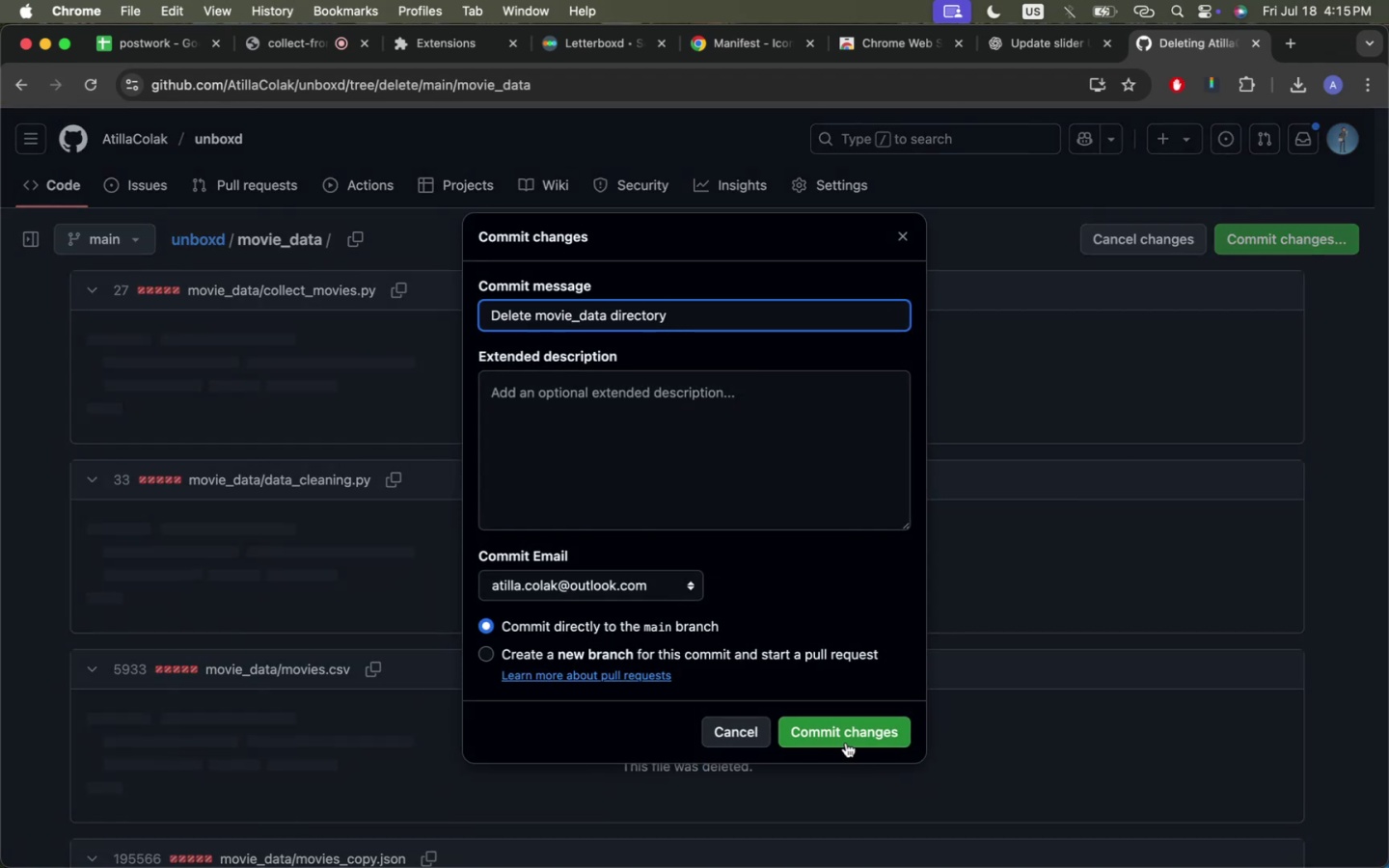 
left_click([846, 742])
 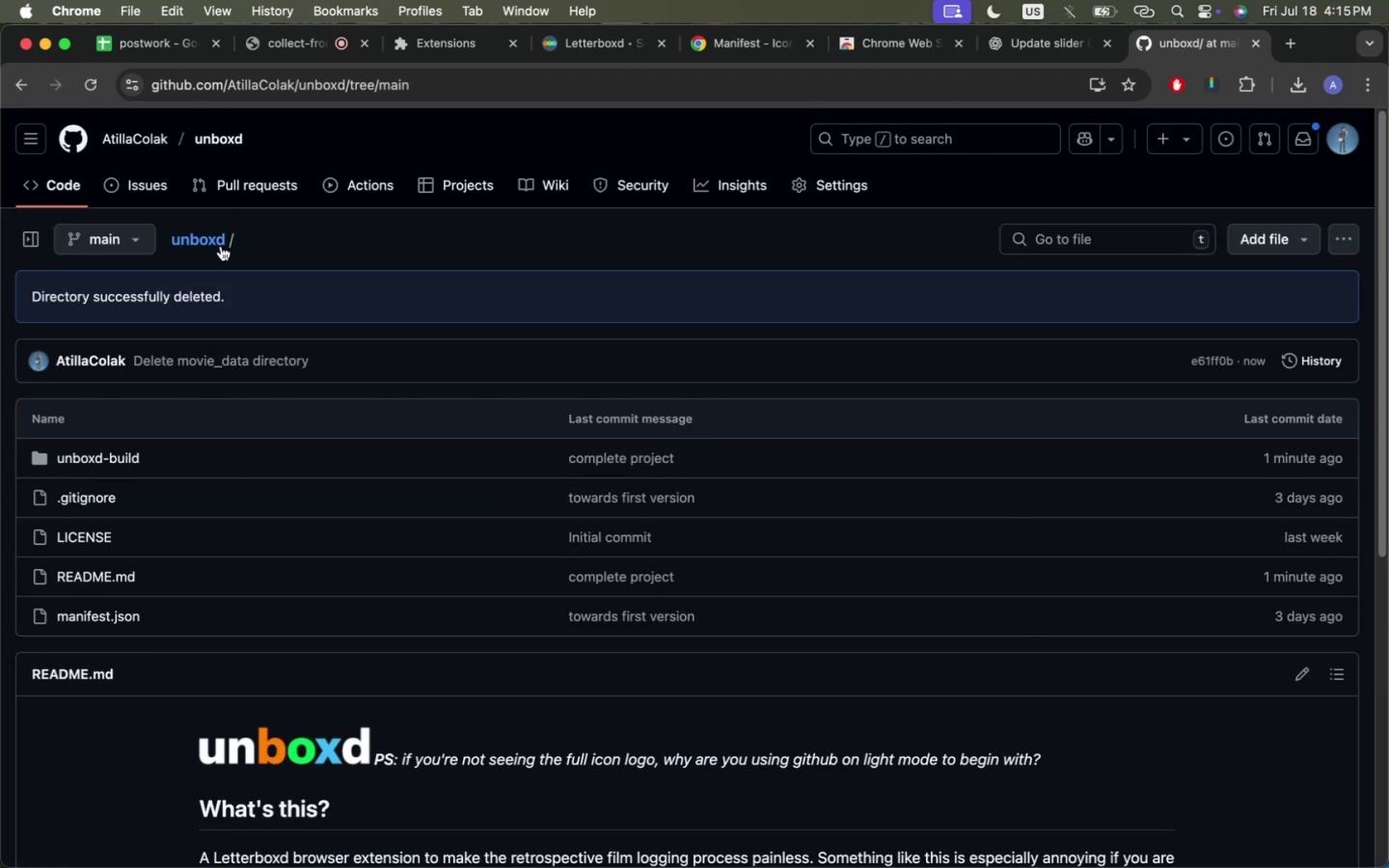 
left_click([220, 241])
 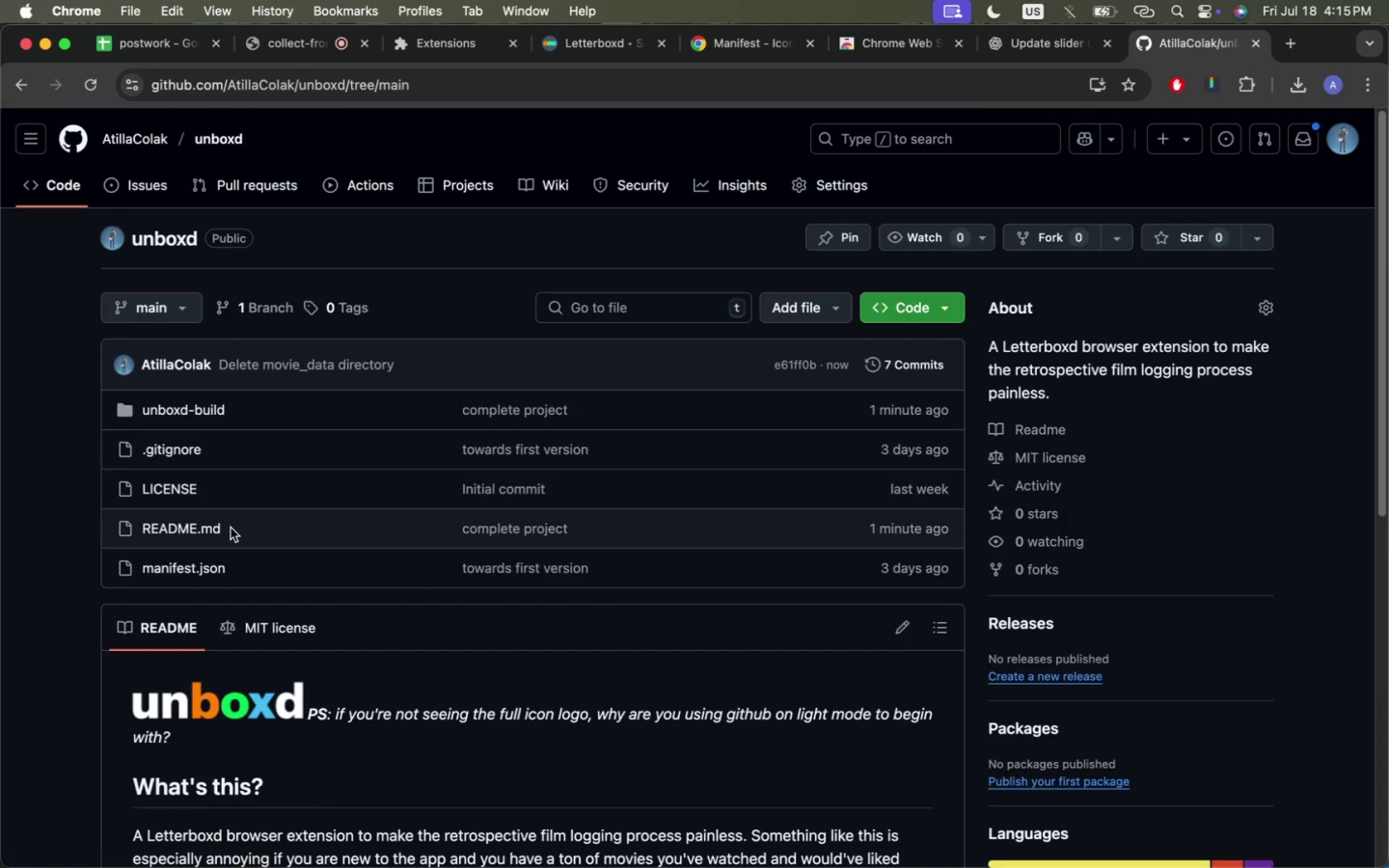 
scroll: coordinate [241, 555], scroll_direction: down, amount: 2.0
 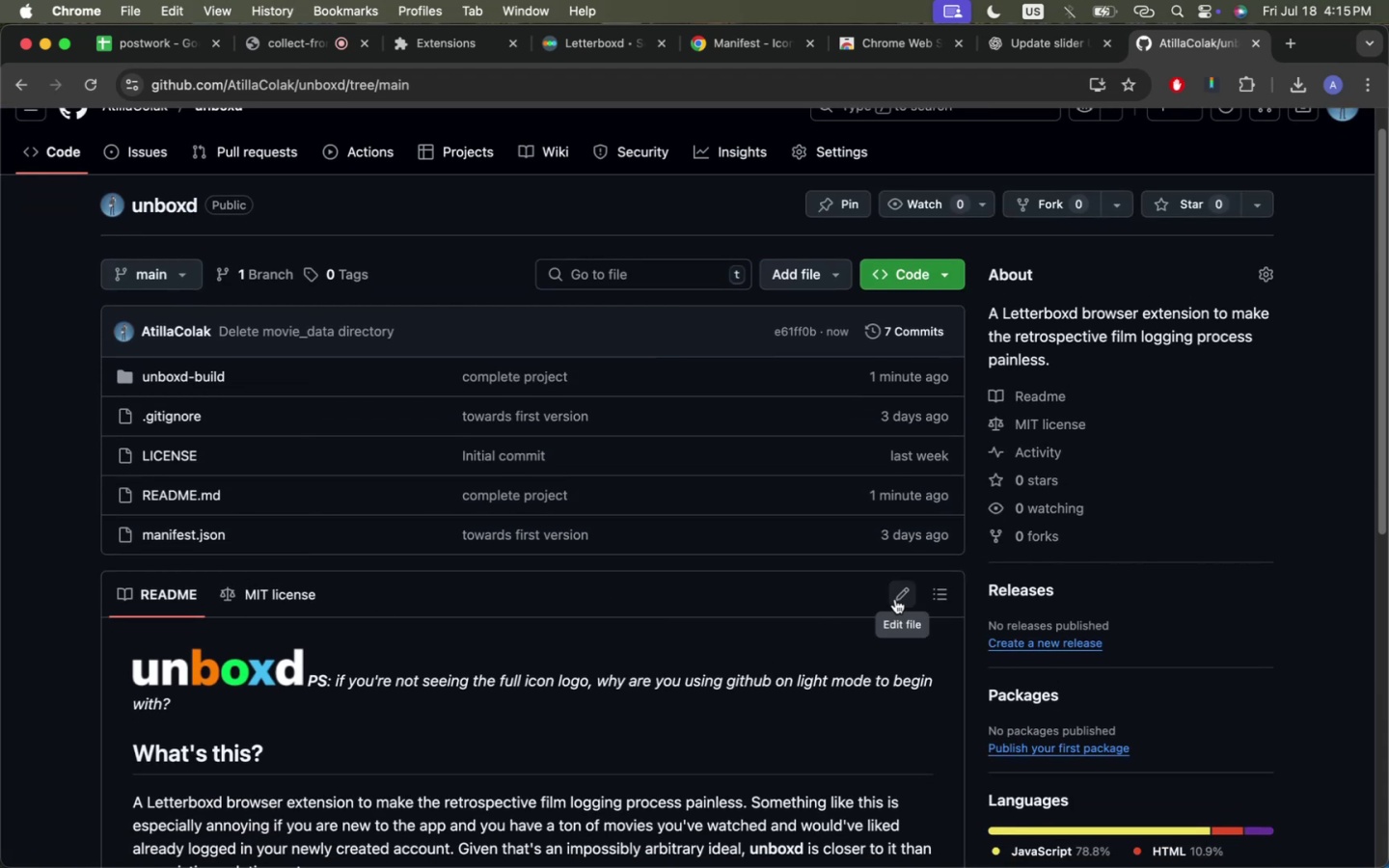 
left_click([895, 599])
 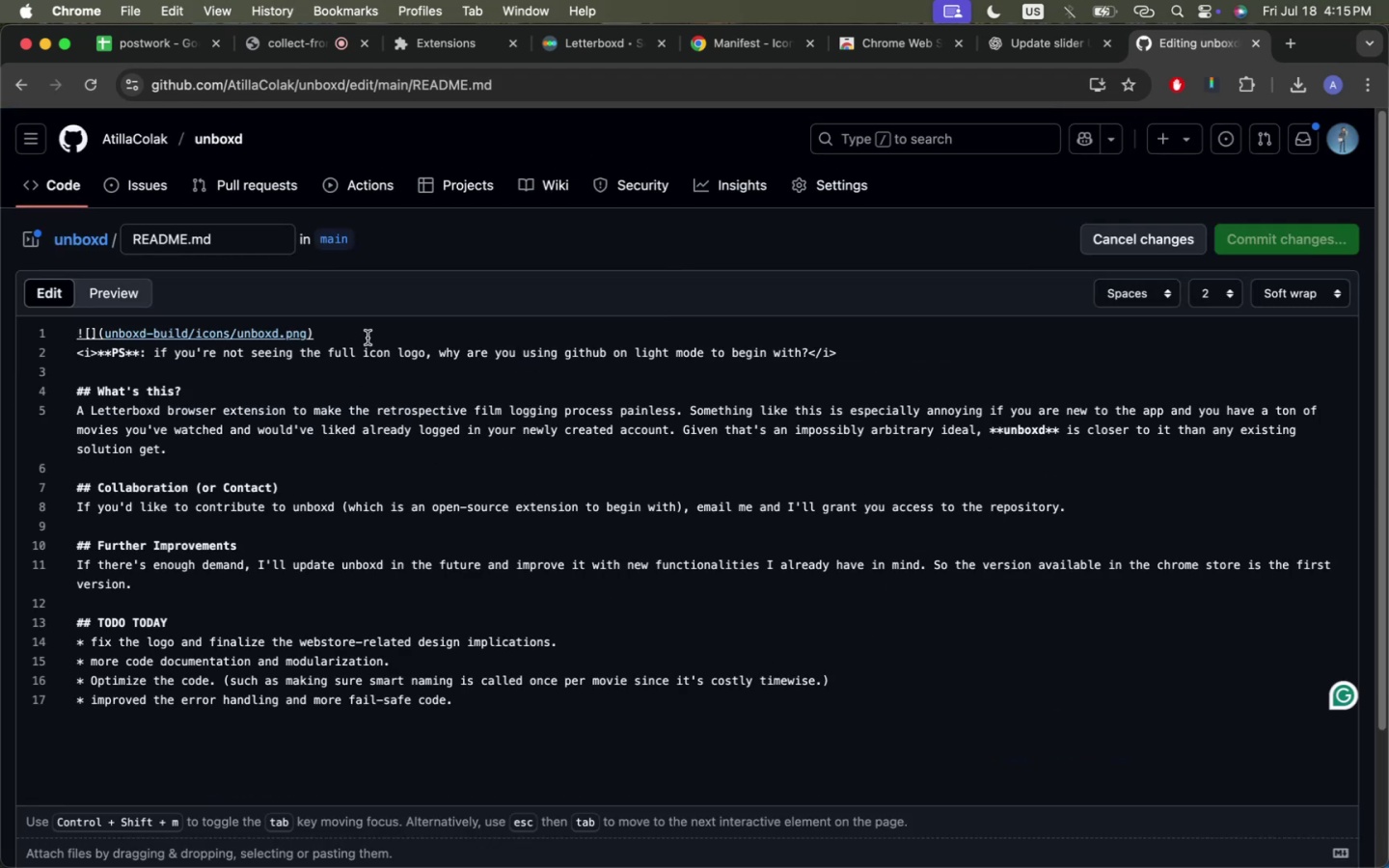 
left_click([368, 339])
 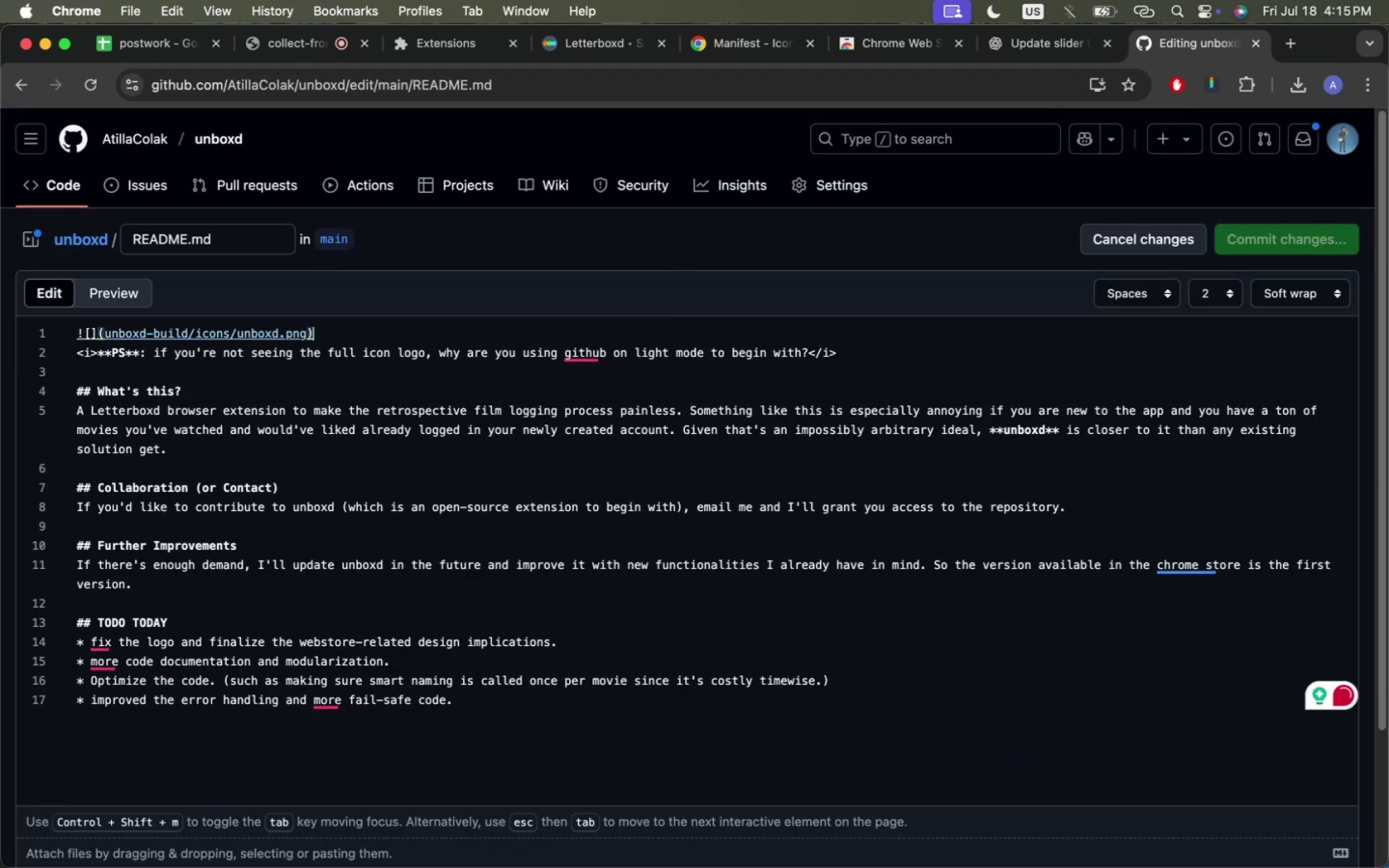 
key(Enter)
 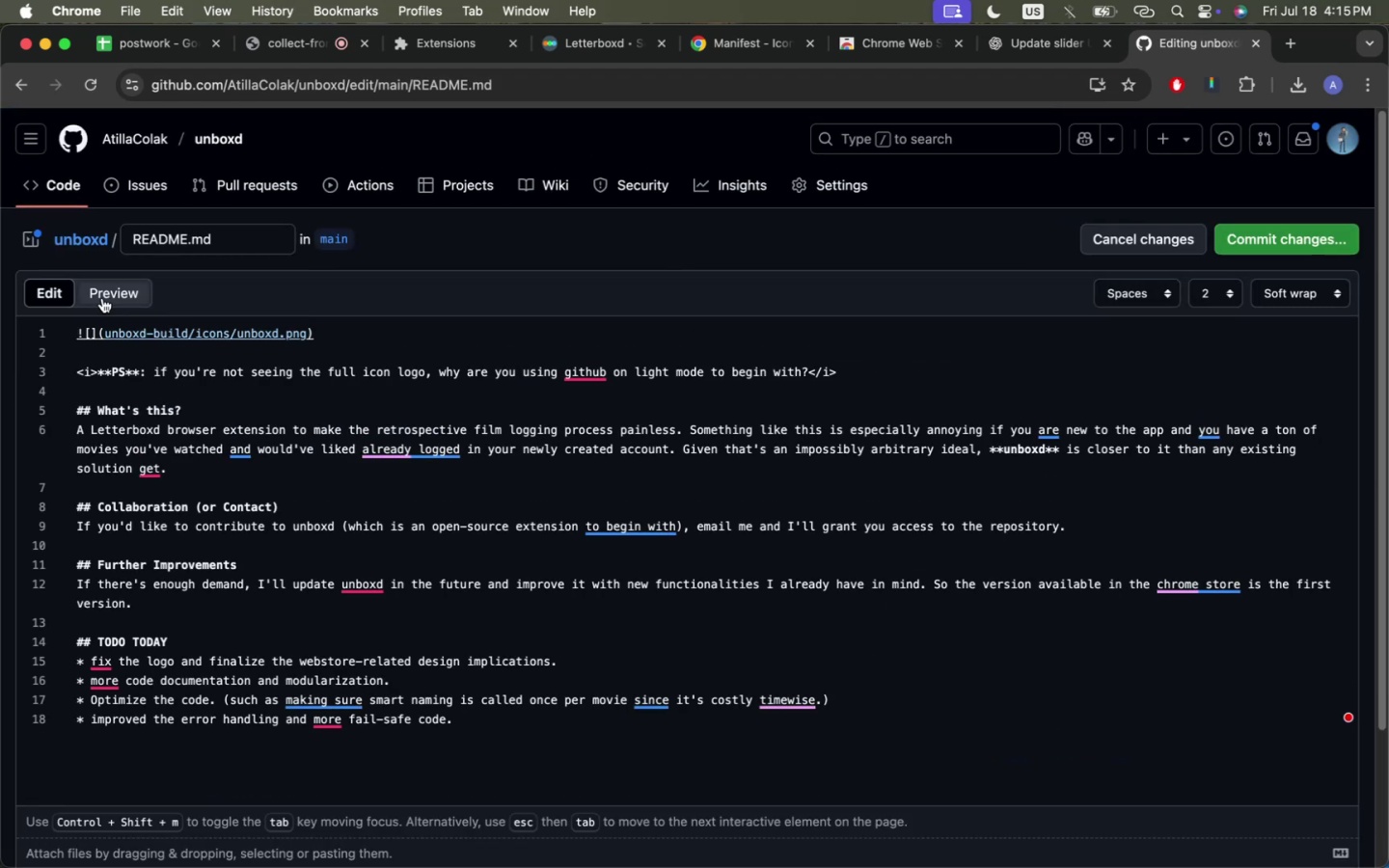 
left_click([102, 298])
 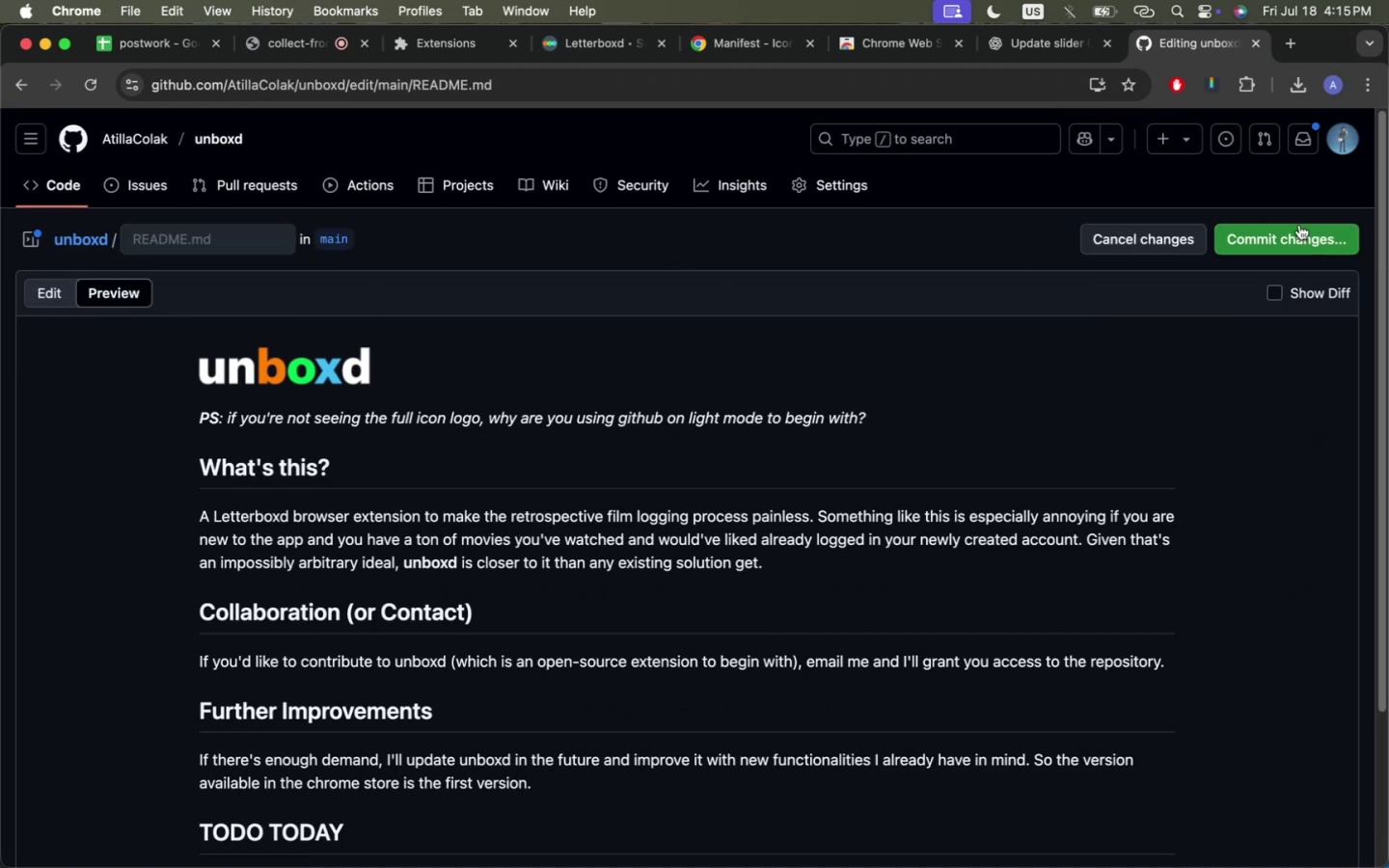 
left_click([1303, 231])
 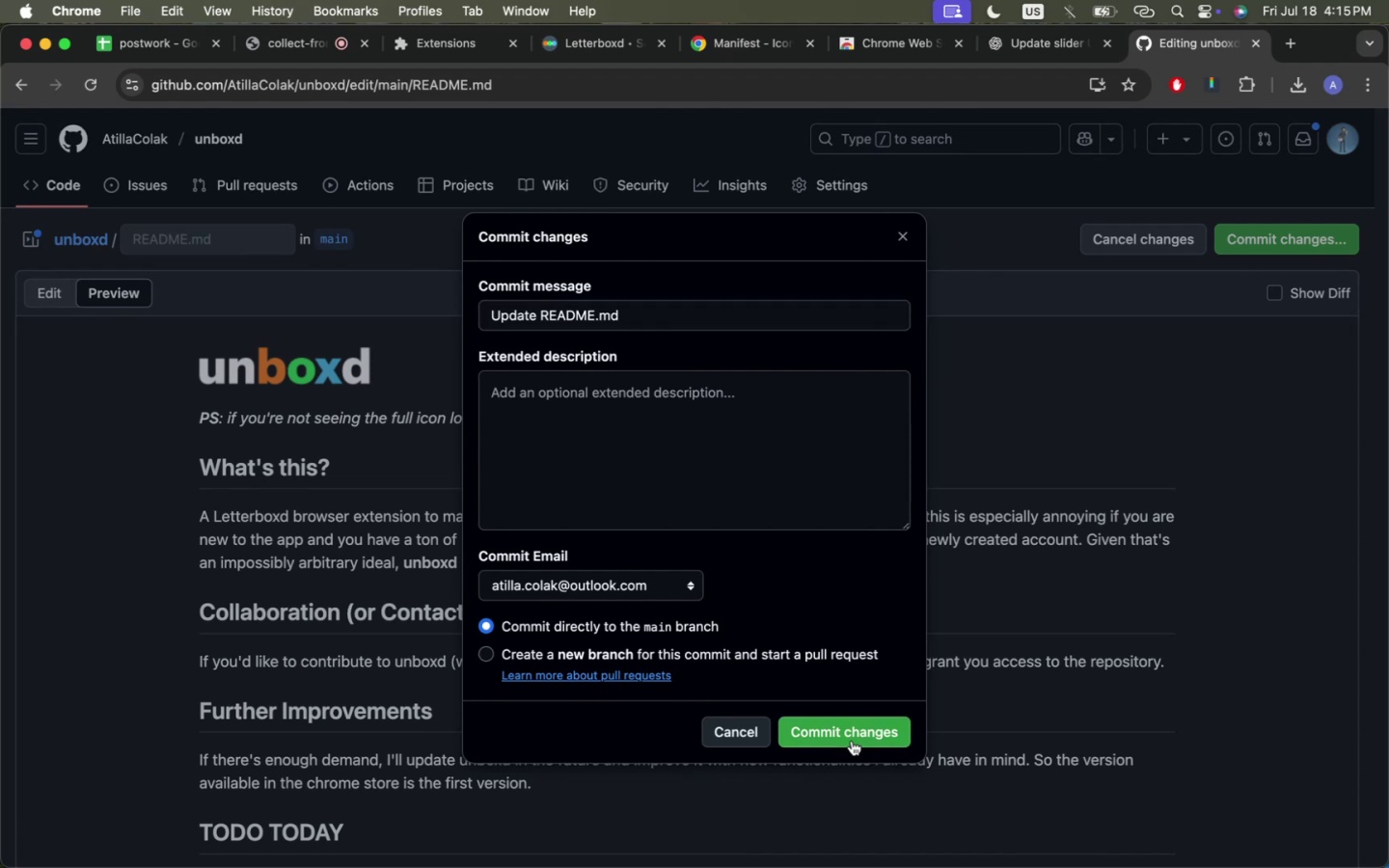 
left_click([852, 741])
 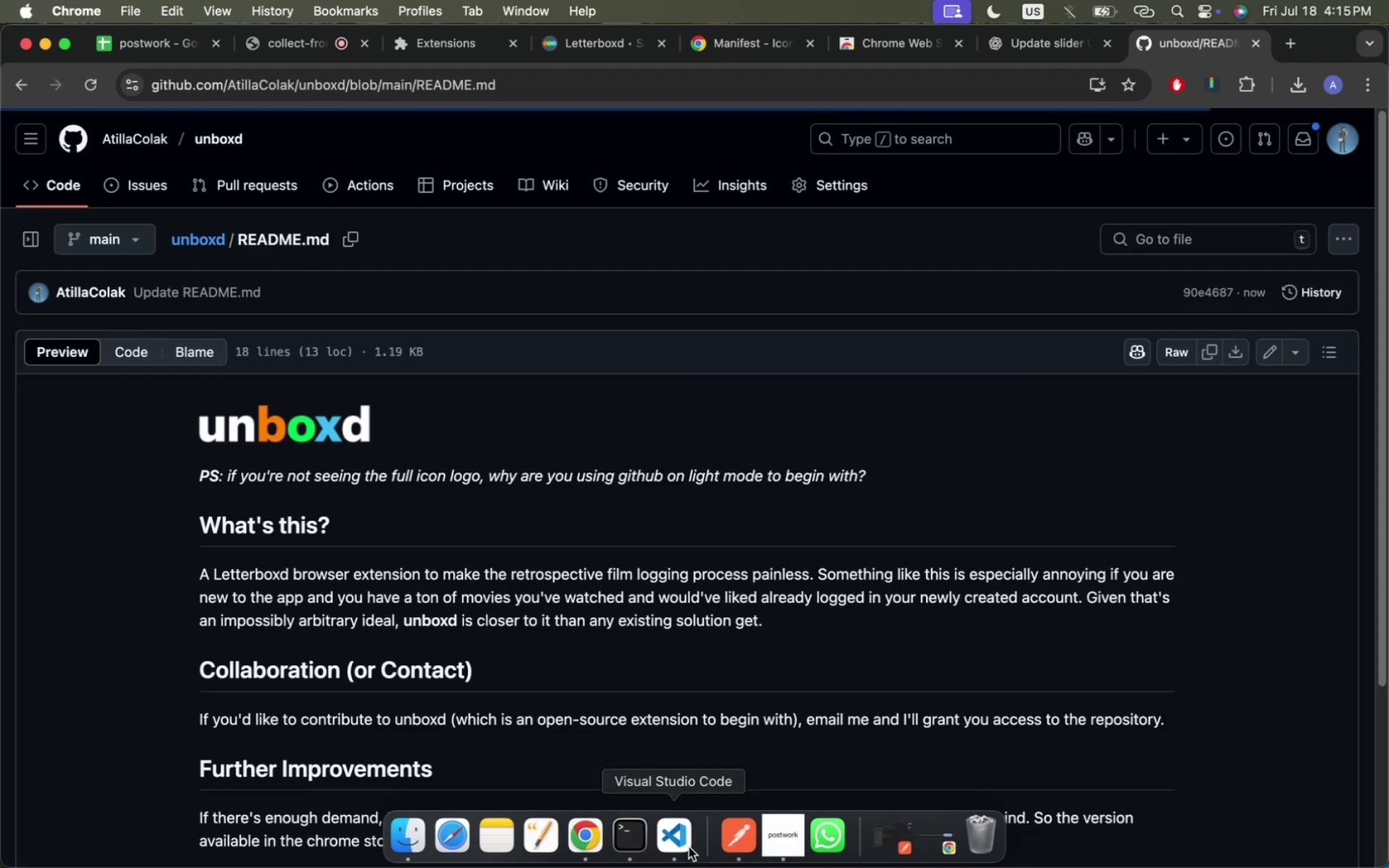 
scroll: coordinate [587, 711], scroll_direction: down, amount: 10.0
 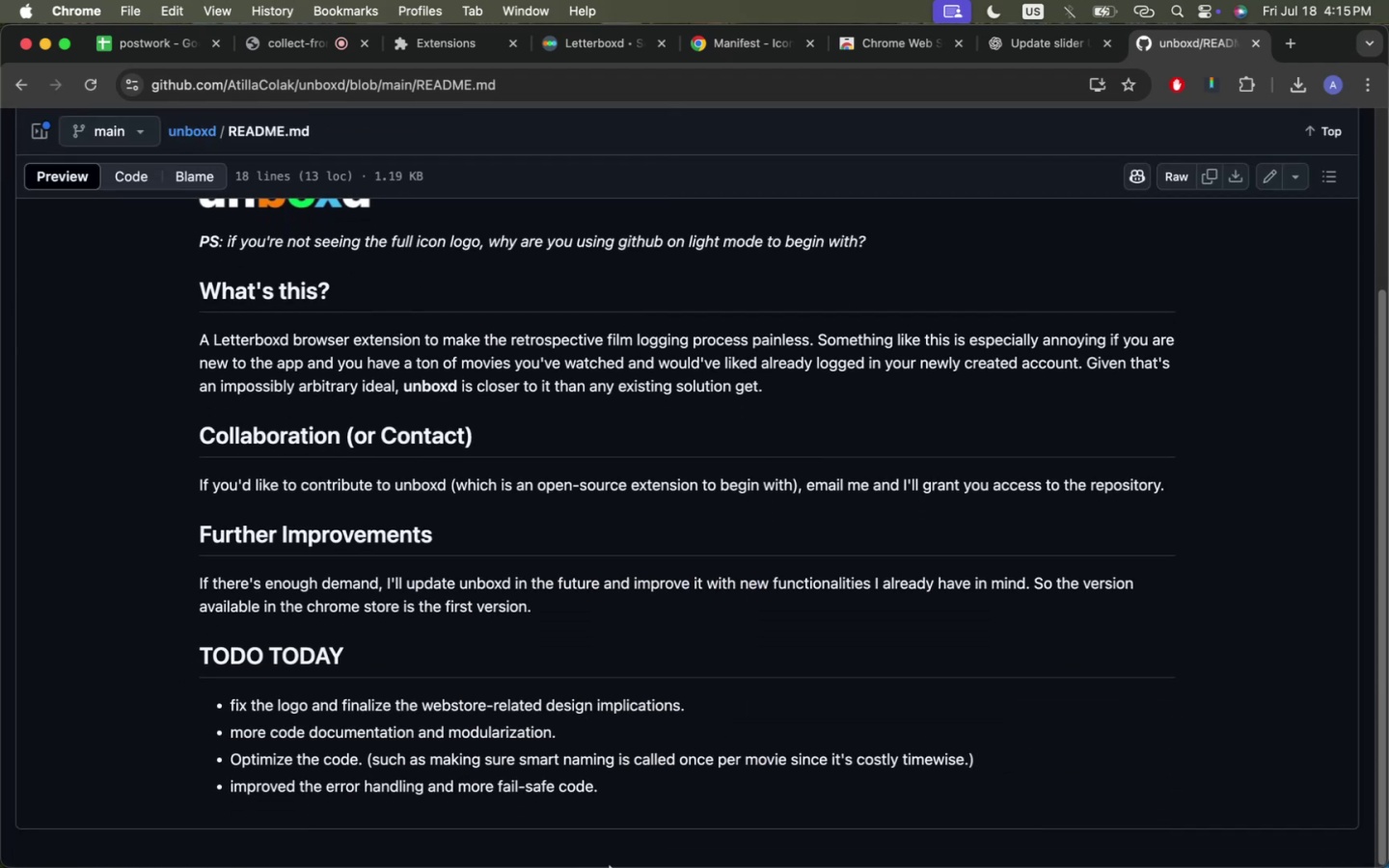 
mouse_move([636, 851])
 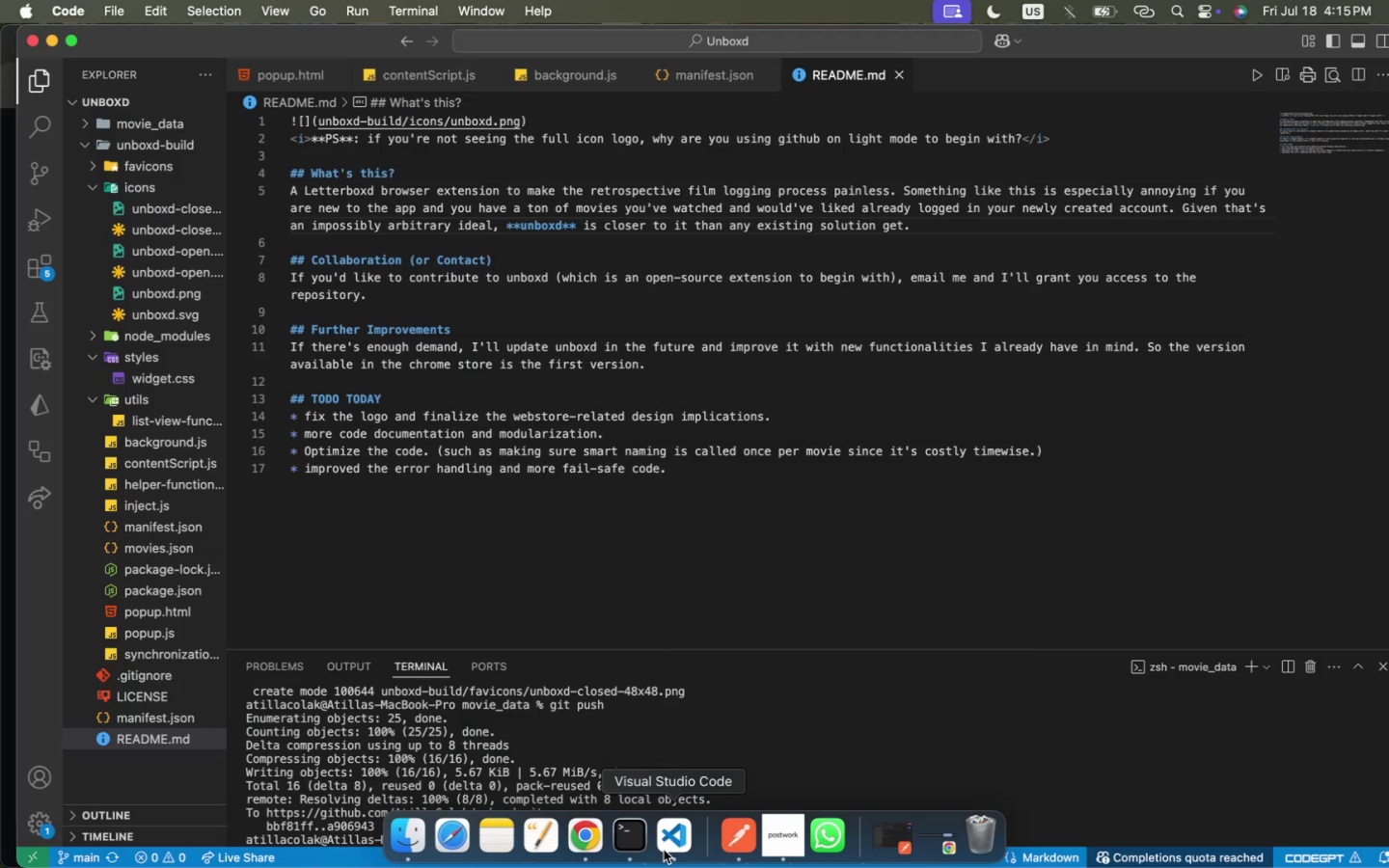 
left_click([664, 850])
 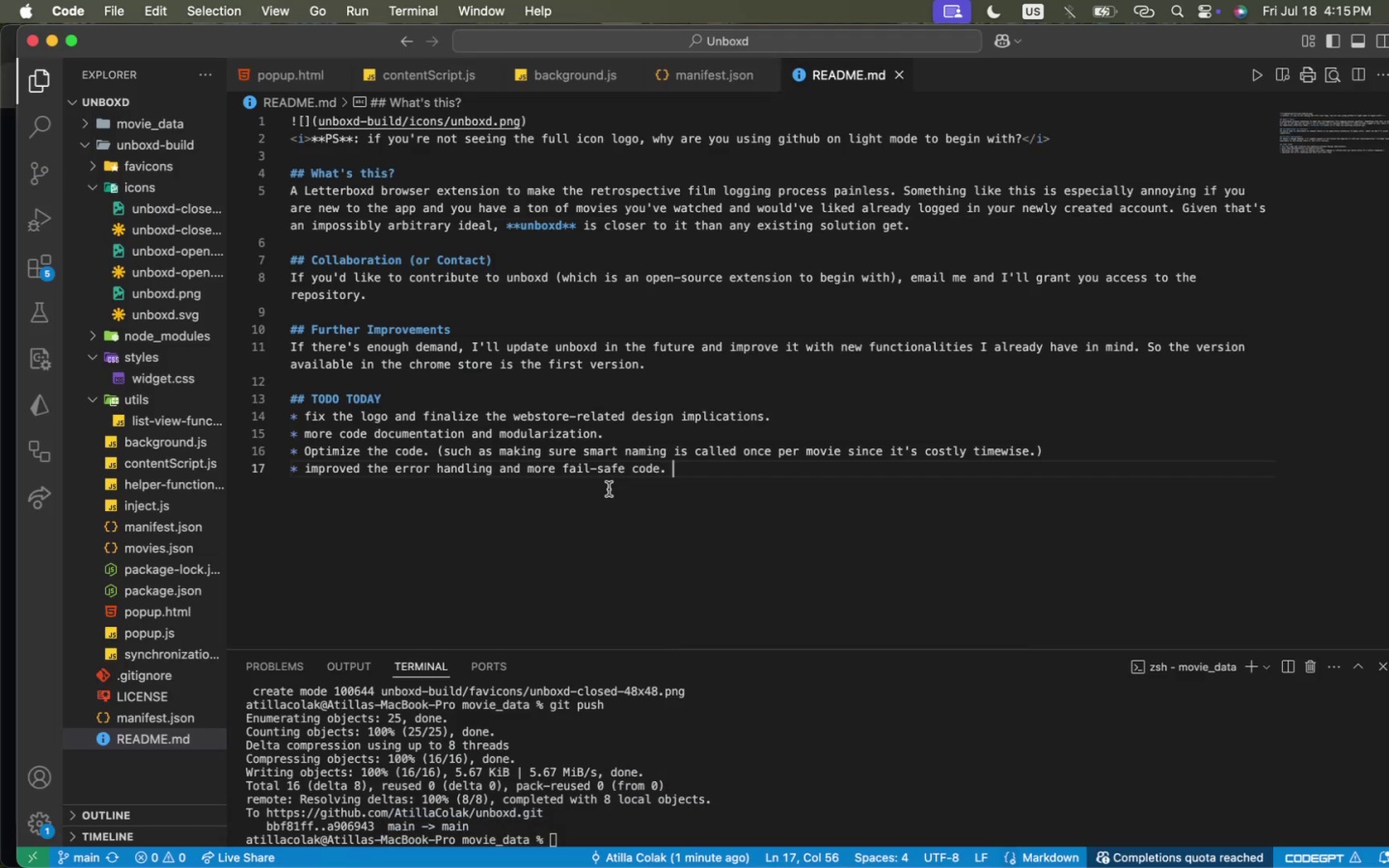 
left_click([608, 489])
 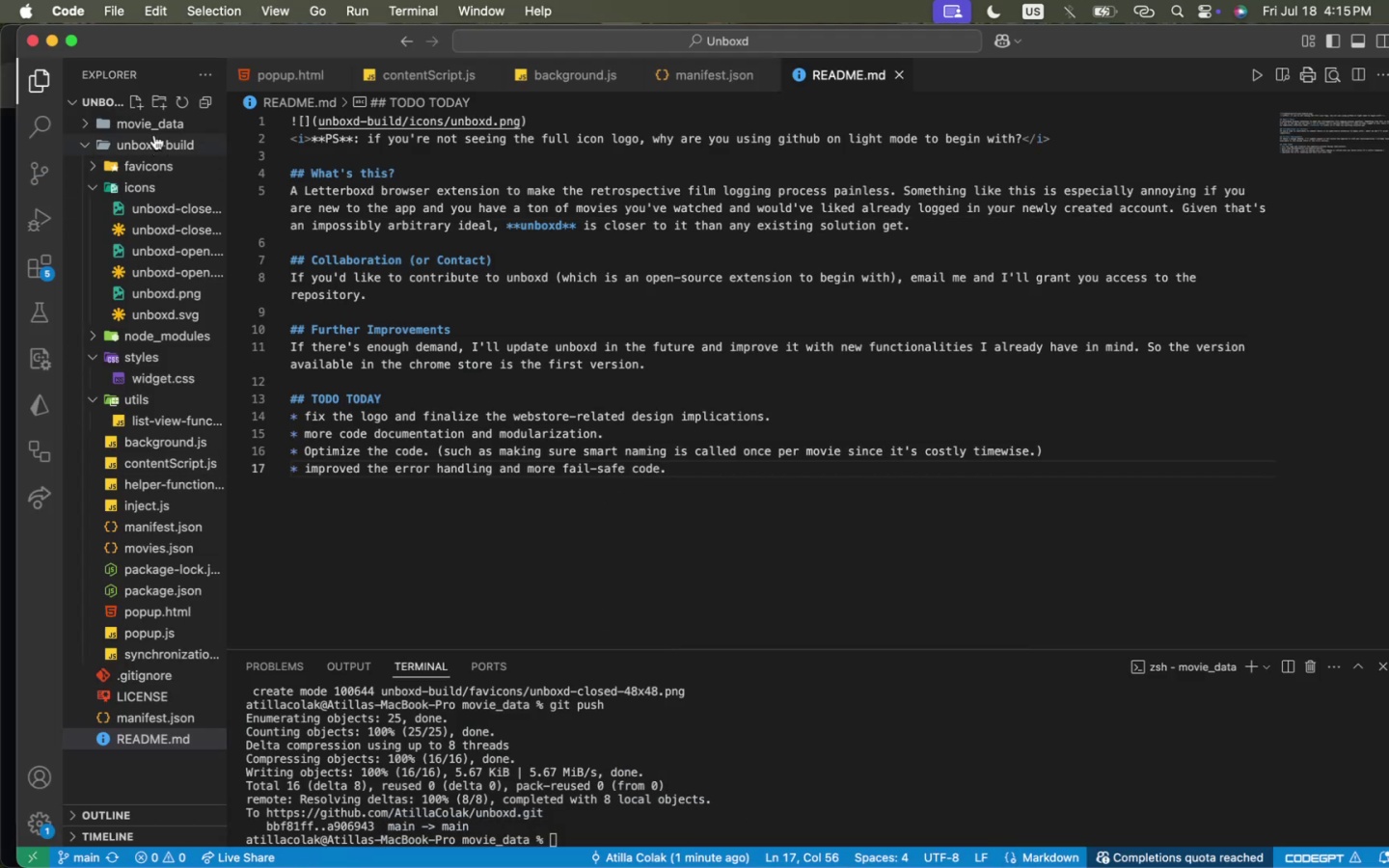 
left_click([153, 133])
 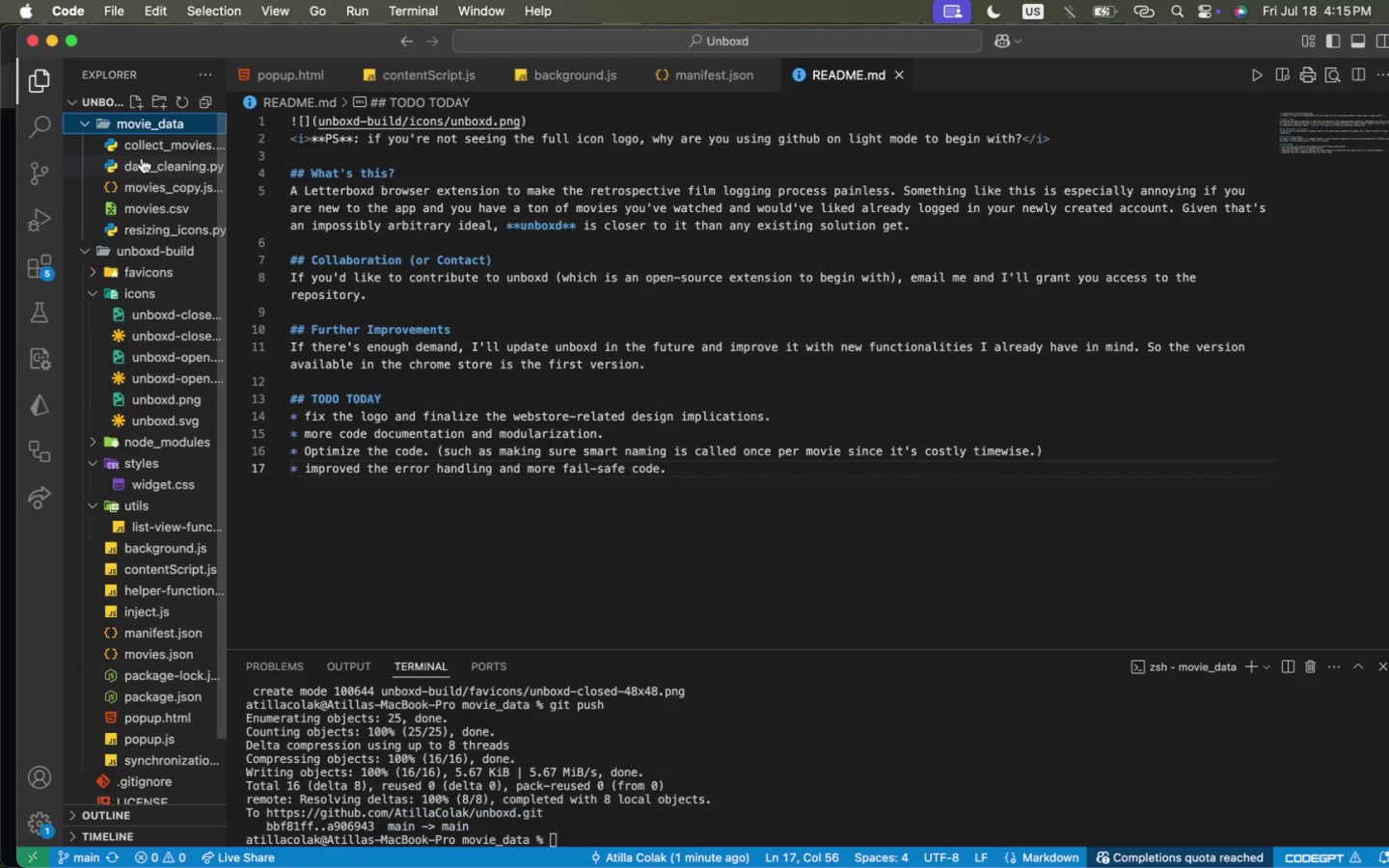 
left_click_drag(start_coordinate=[142, 159], to_coordinate=[145, 782])
 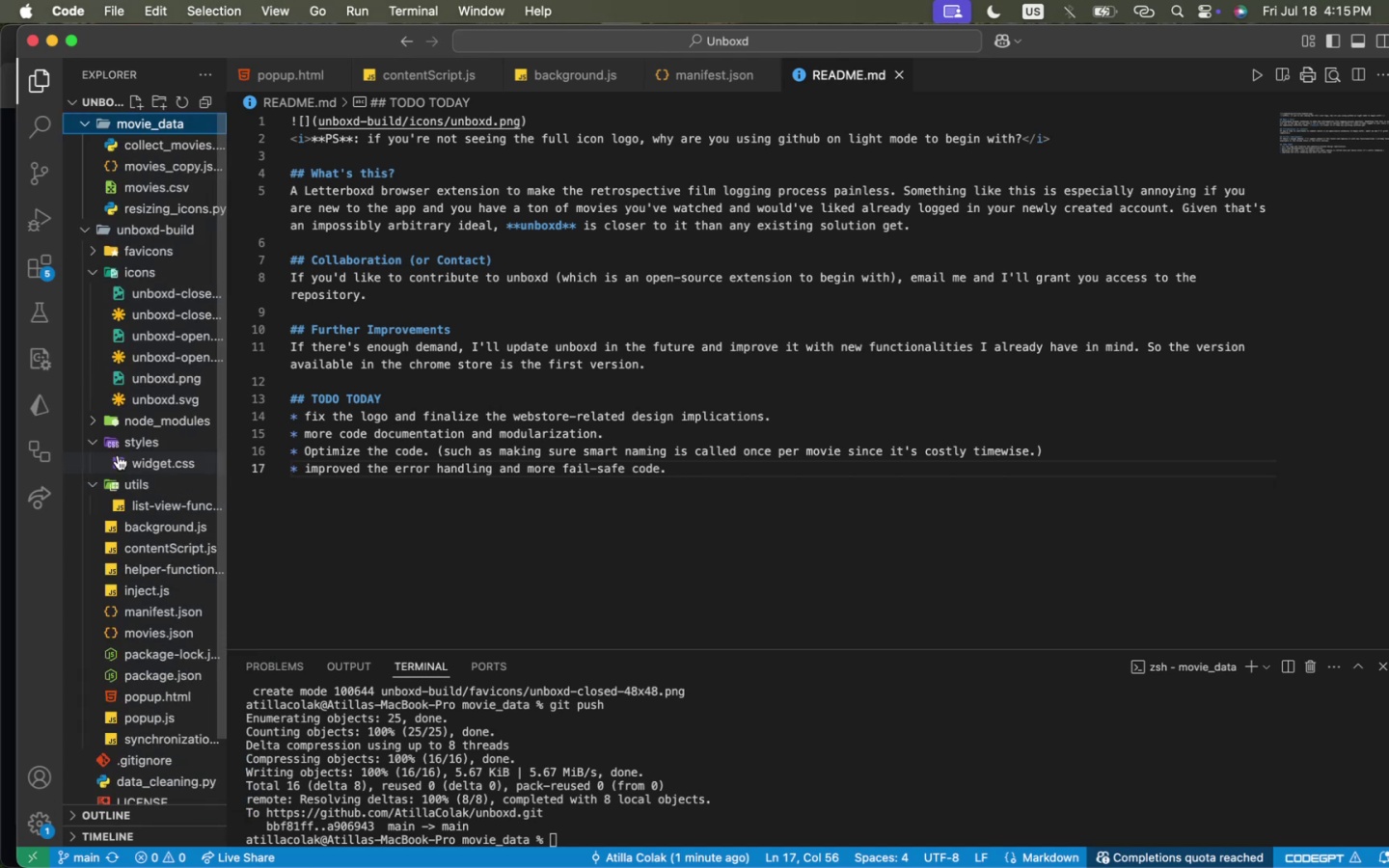 
scroll: coordinate [149, 755], scroll_direction: down, amount: 4.0
 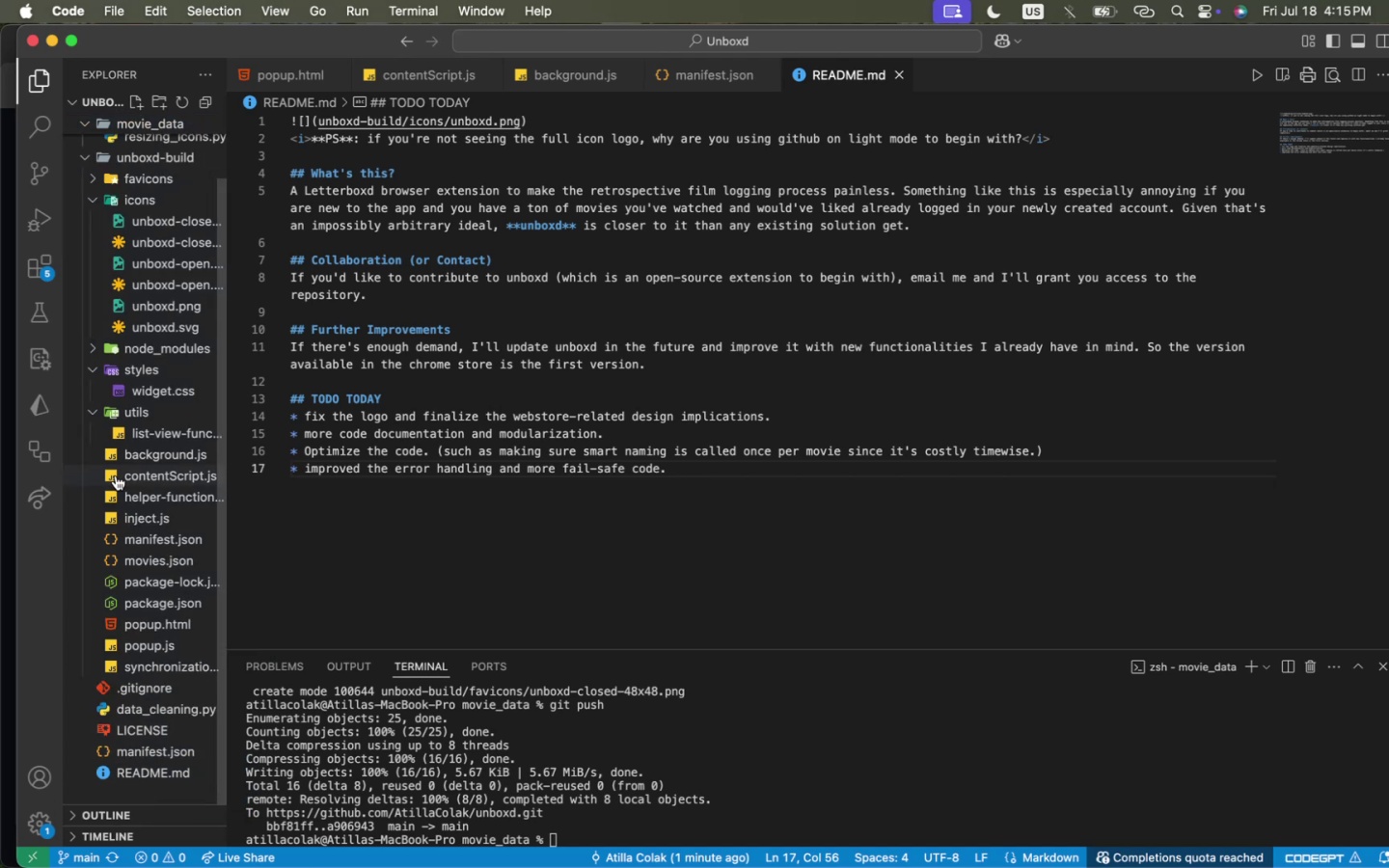 
scroll: coordinate [457, 535], scroll_direction: up, amount: 21.0
 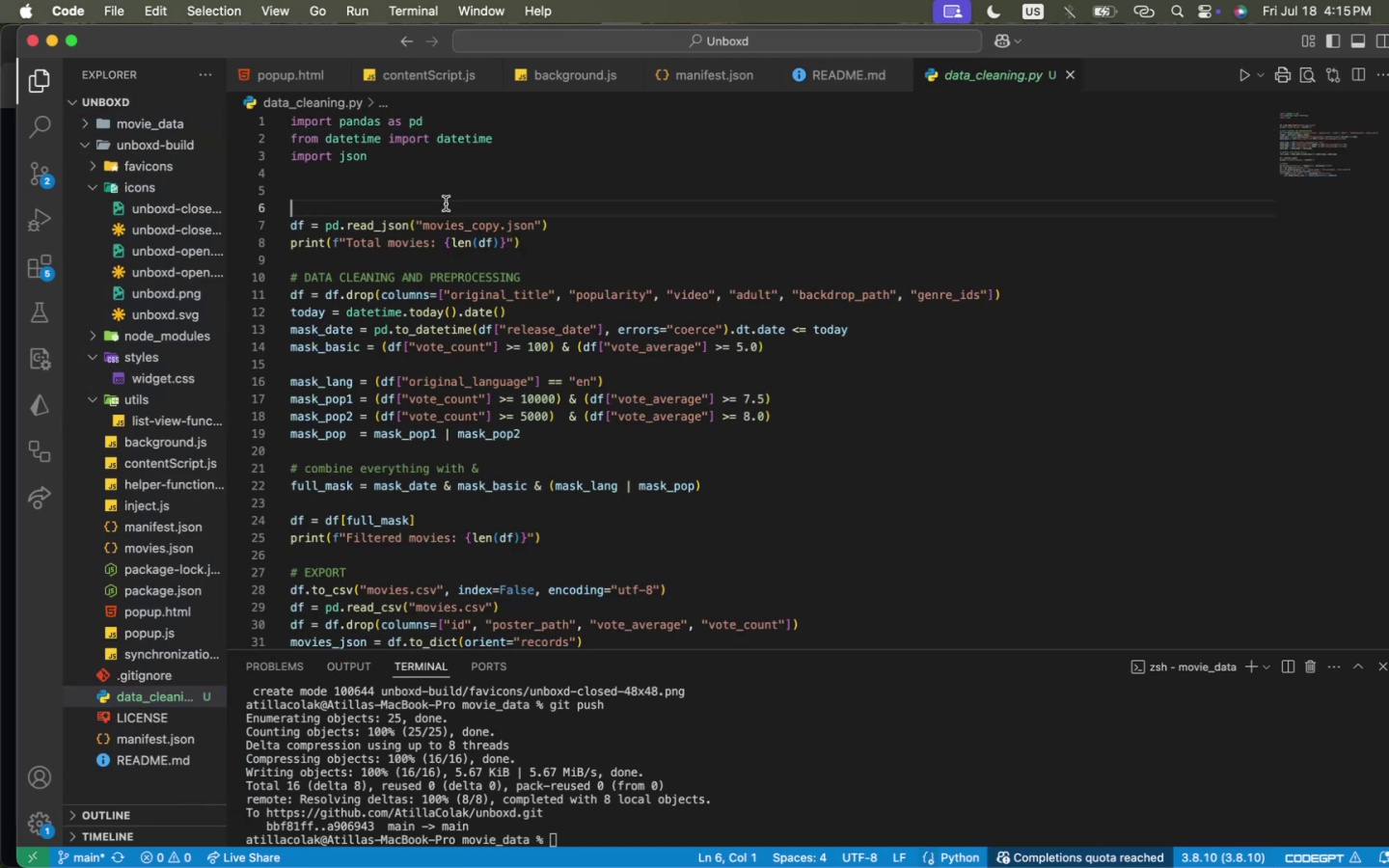 
left_click([446, 203])
 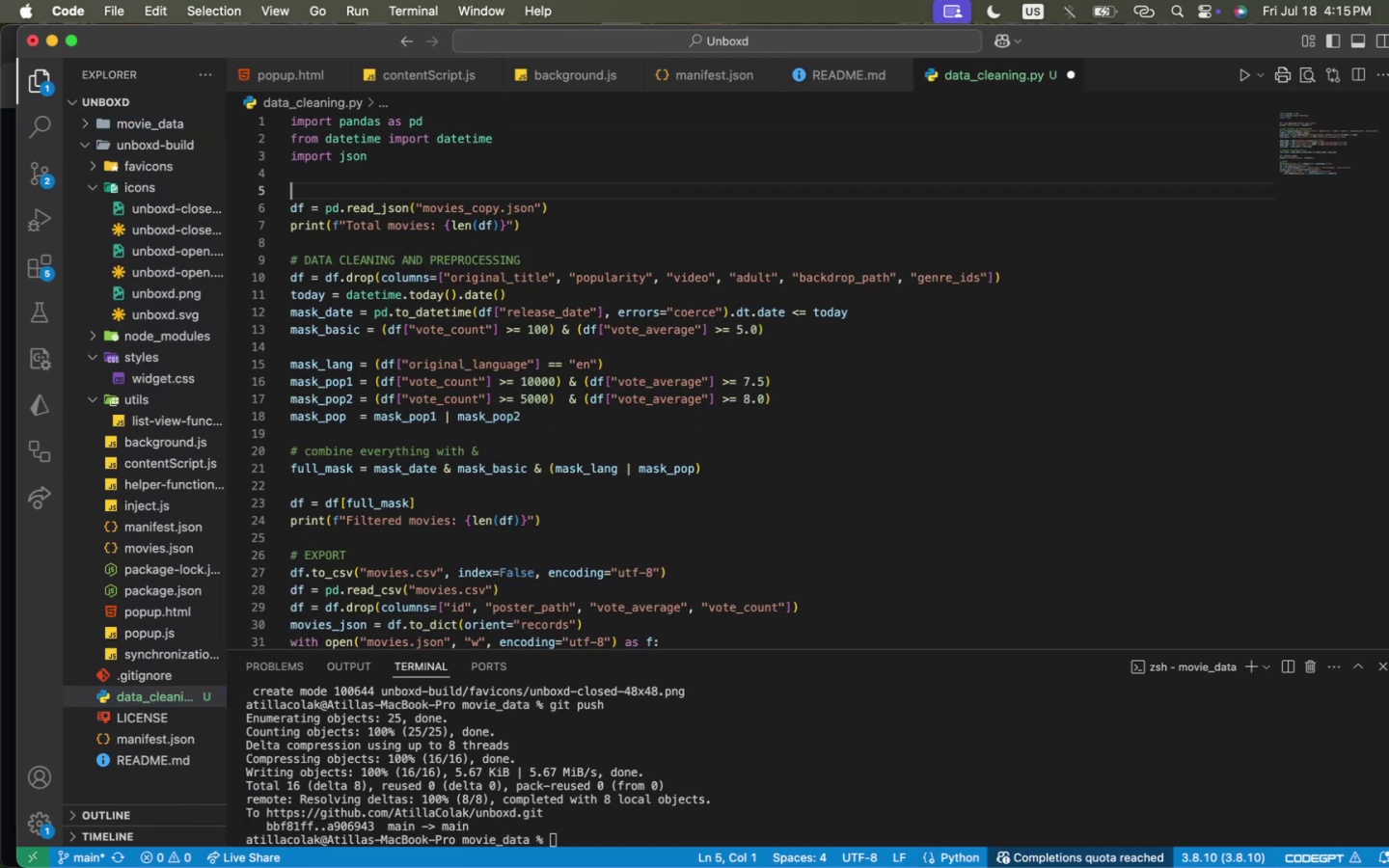 
key(Backspace)
 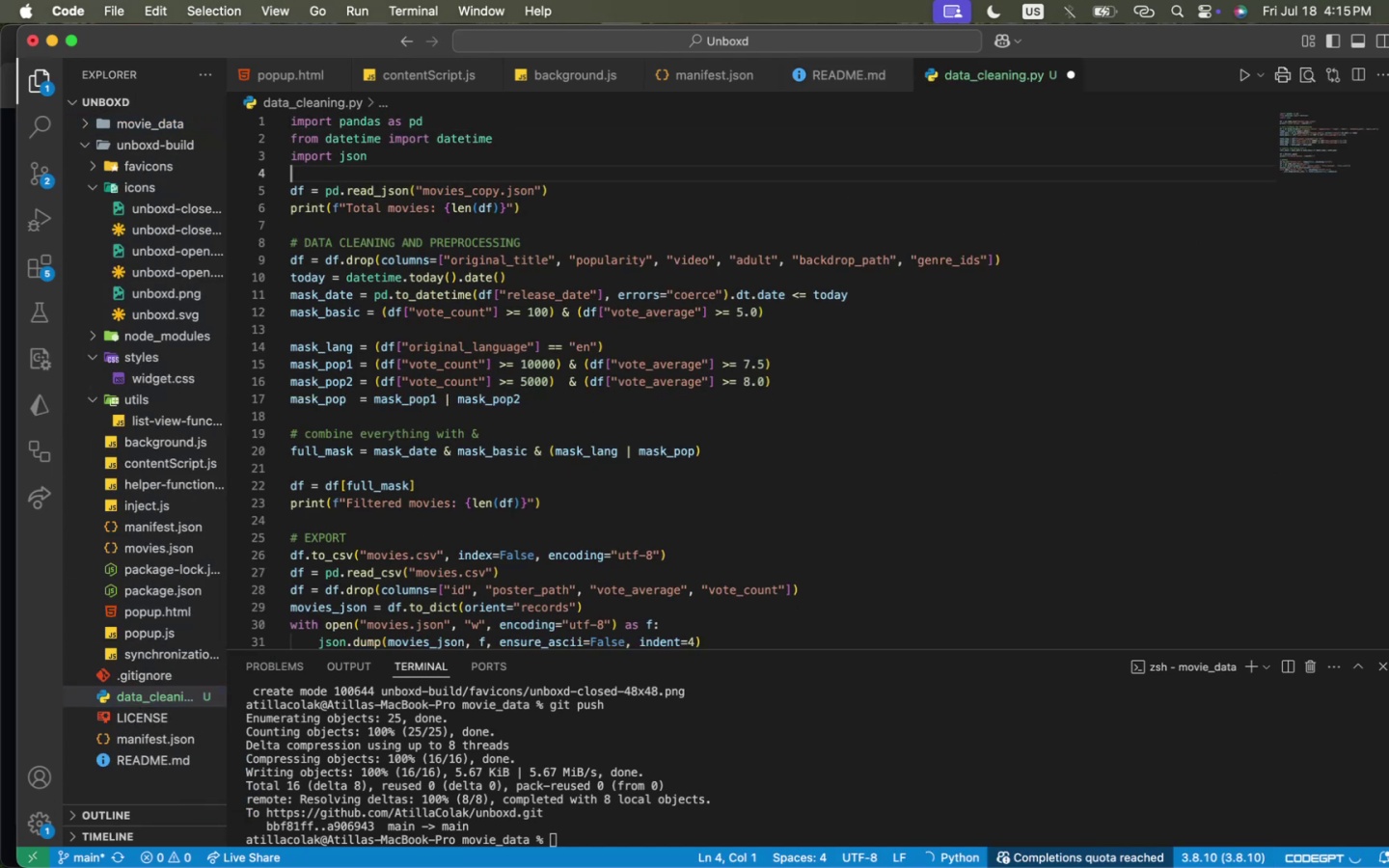 
key(Backspace)
 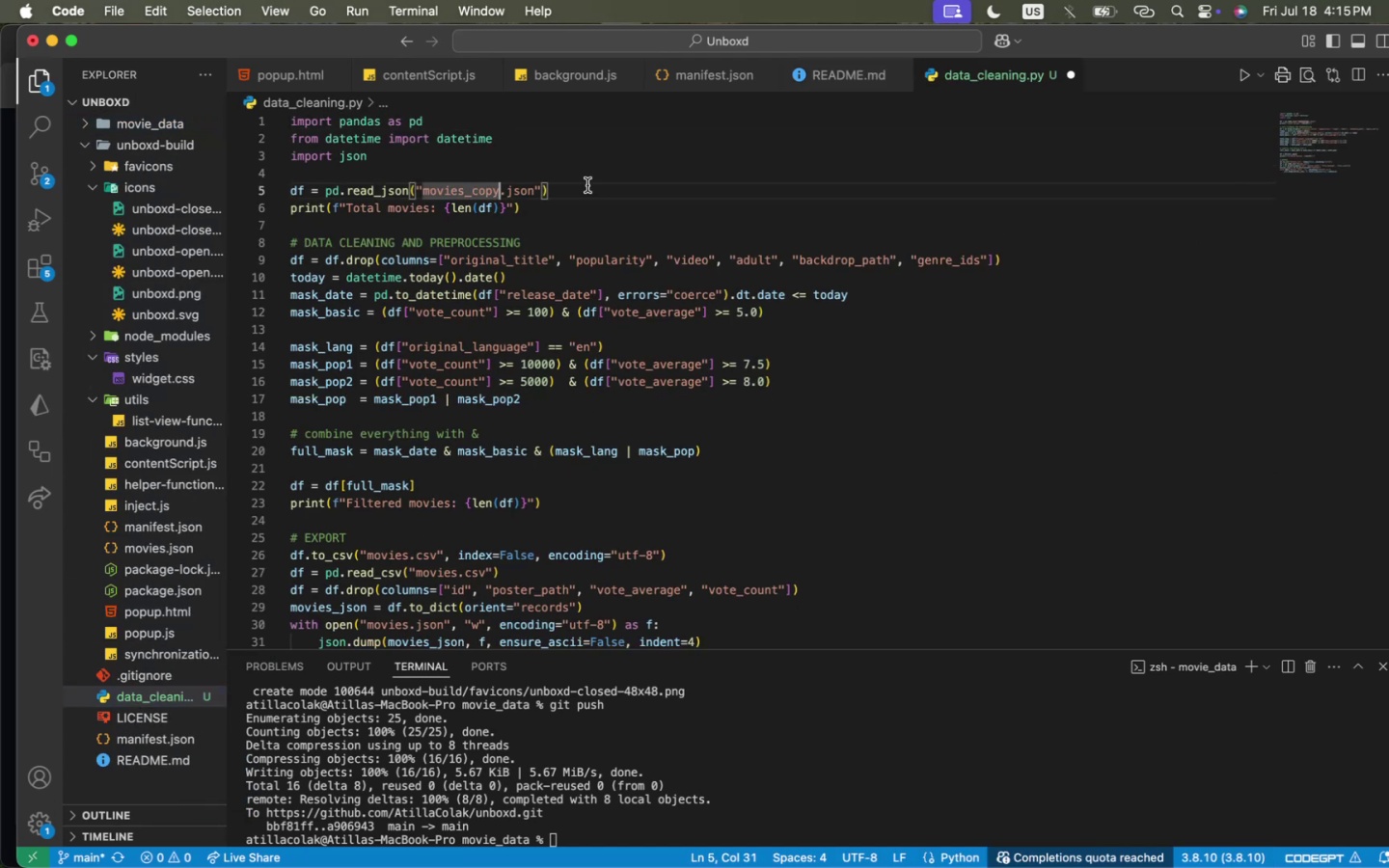 
key(Shift+ArrowLeft)
 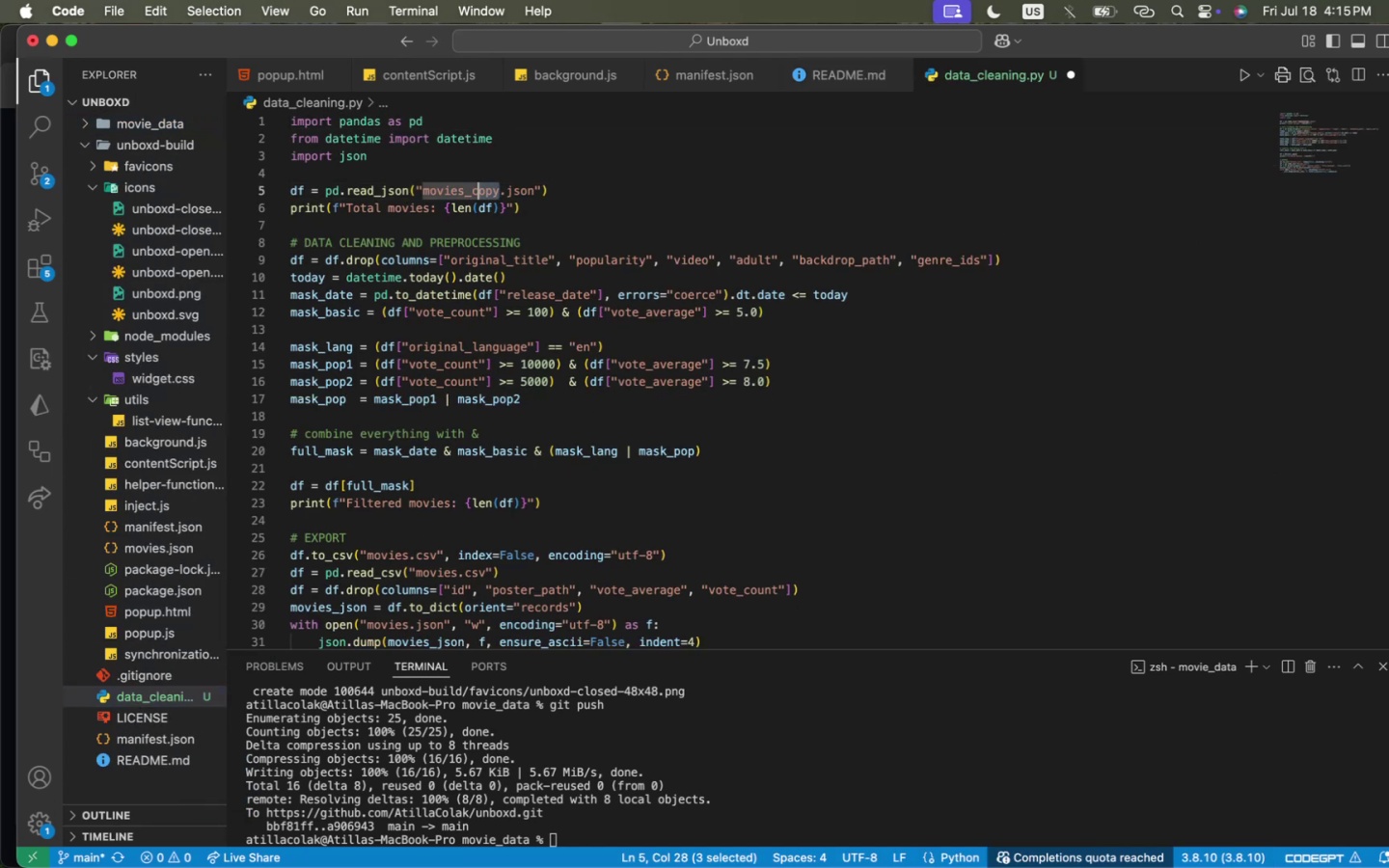 
key(Shift+ArrowLeft)
 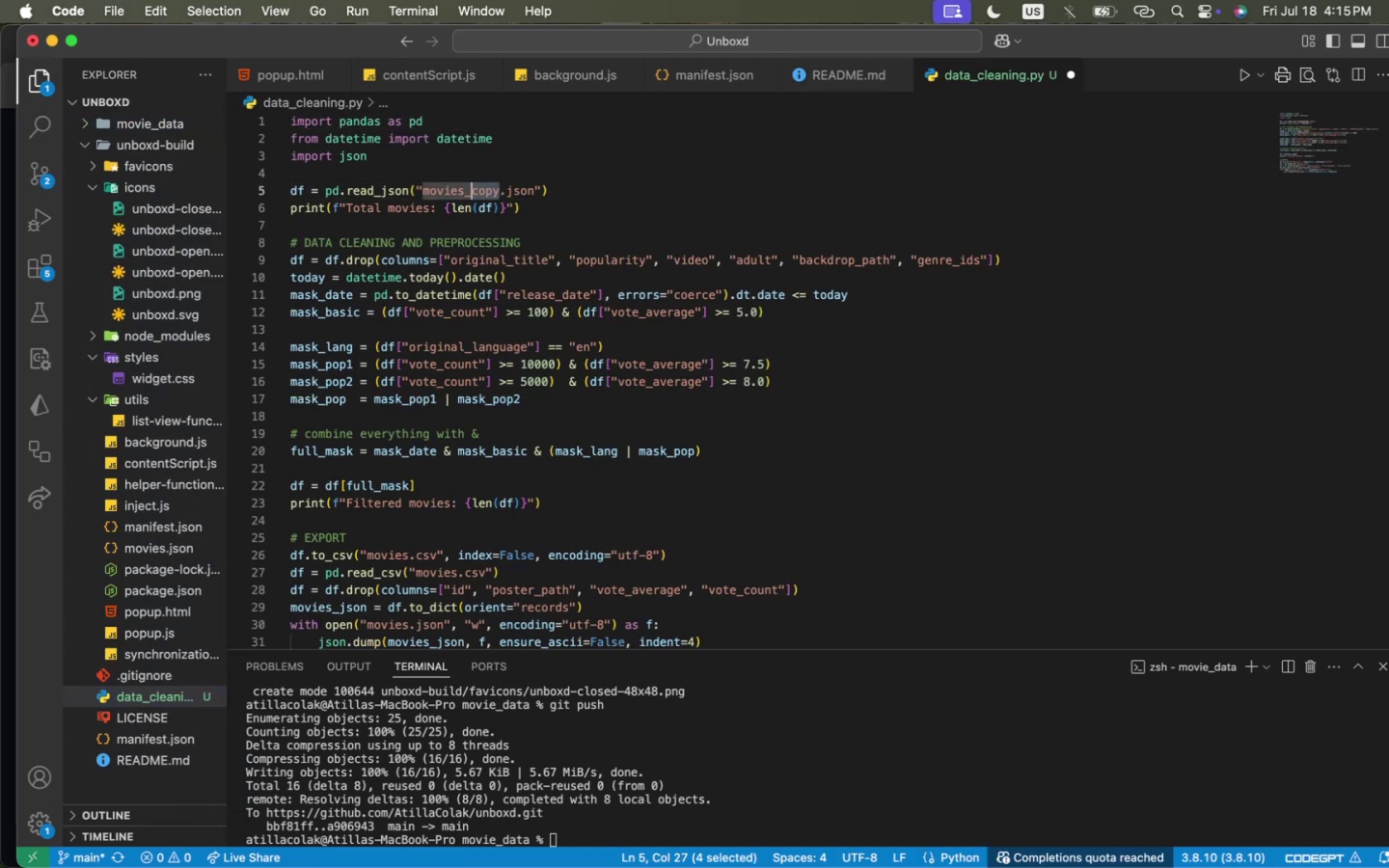 
key(Shift+ArrowLeft)
 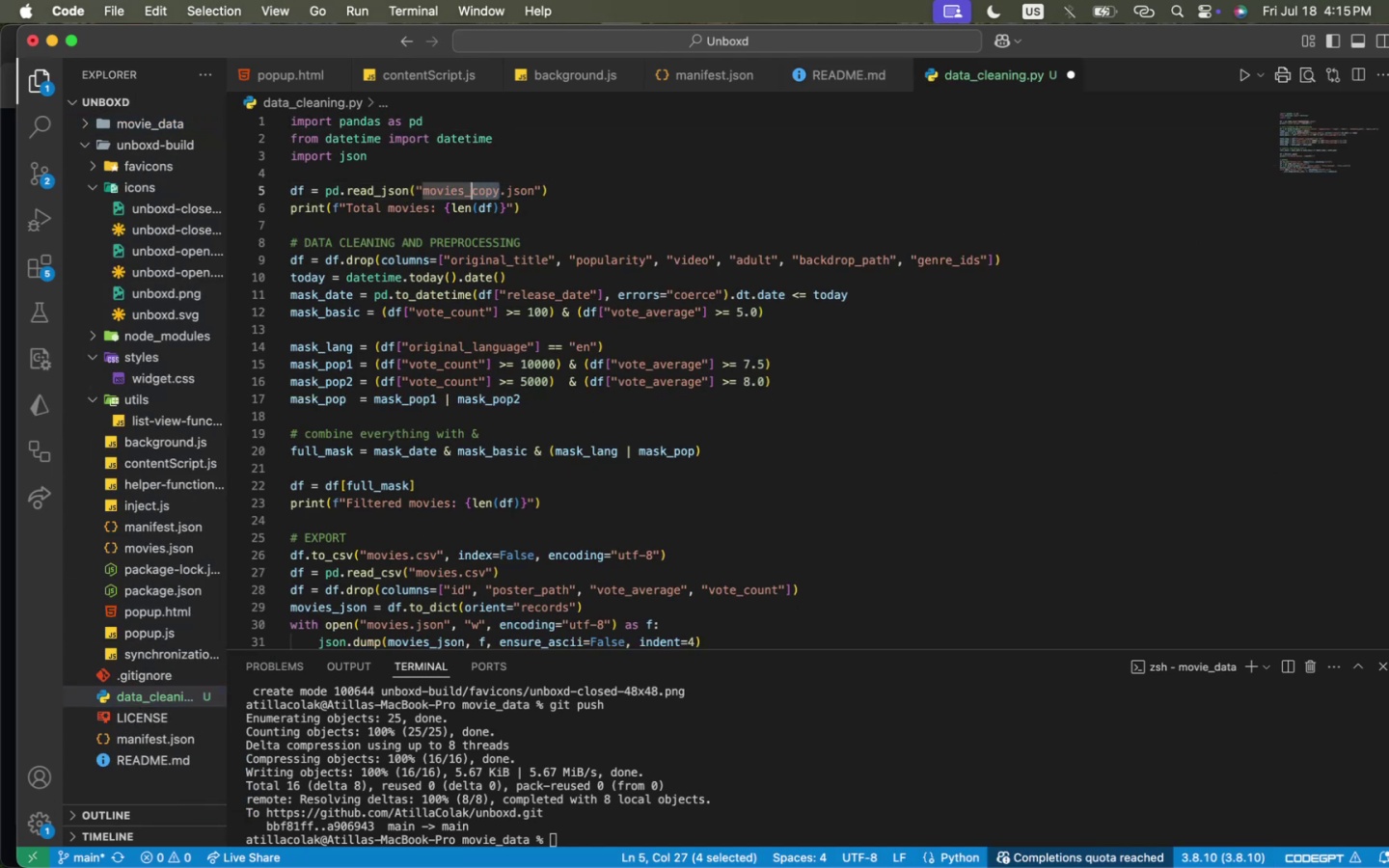 
key(Shift+ArrowLeft)
 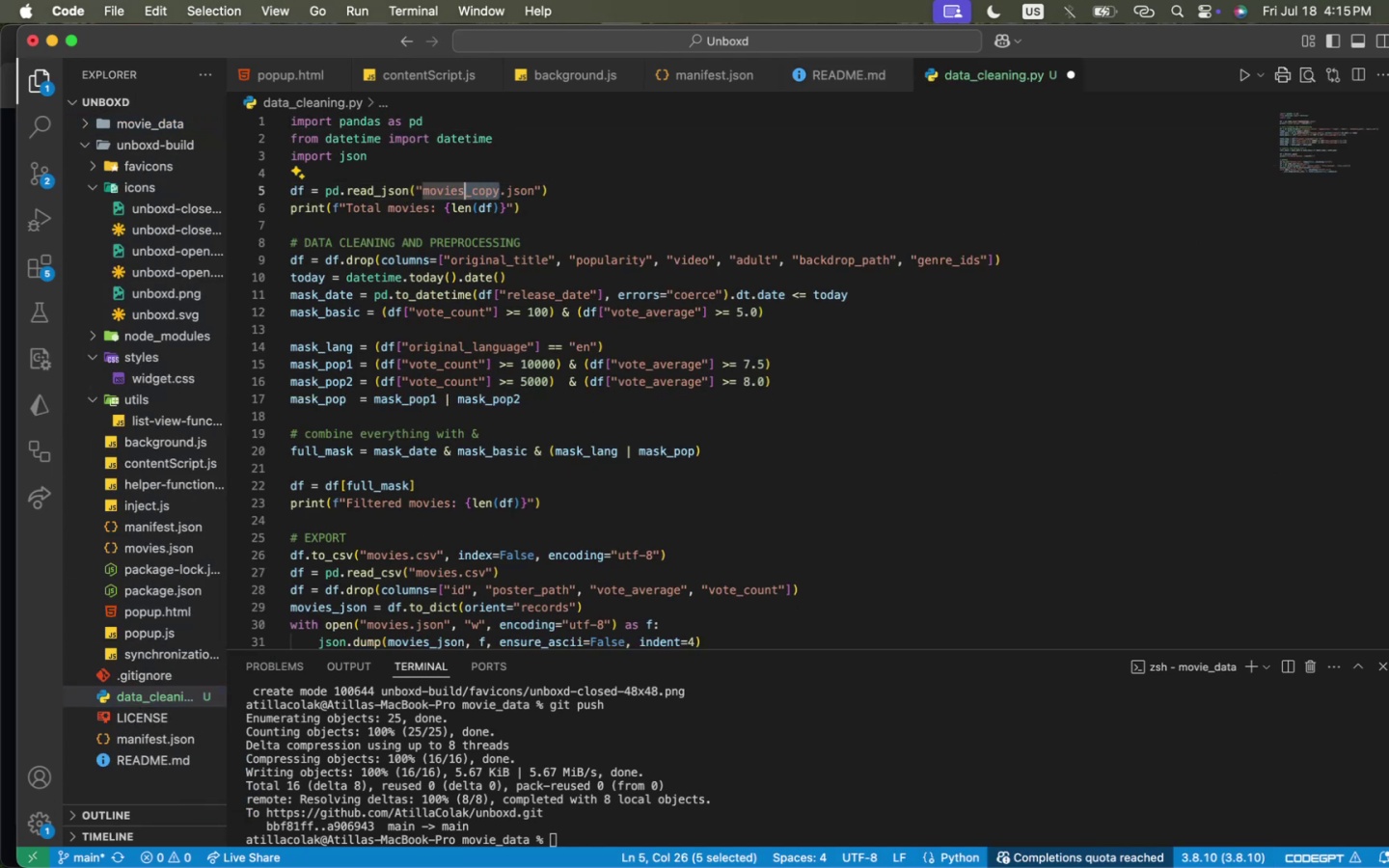 
key(Shift+ArrowLeft)
 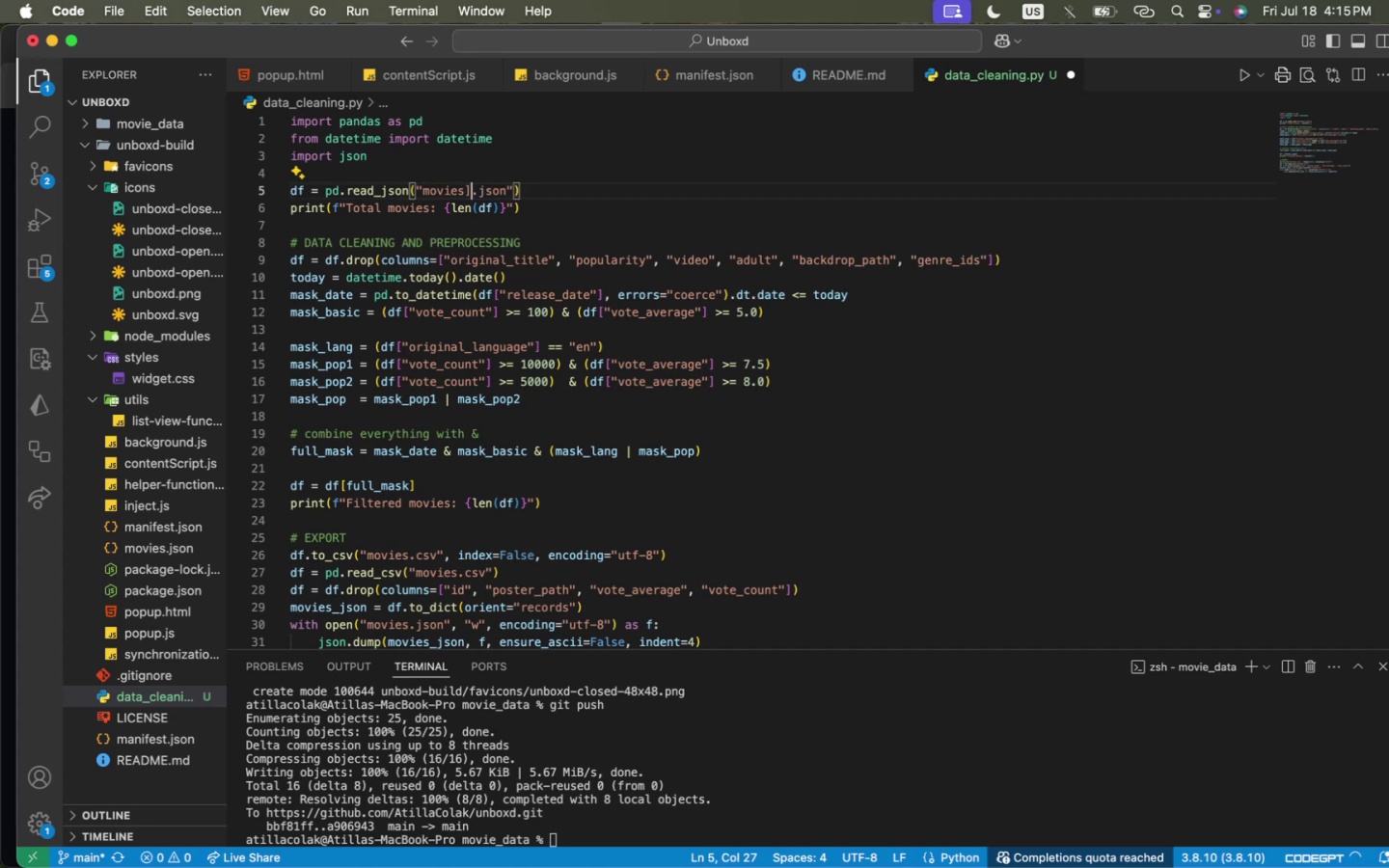 
key(BracketRight)
 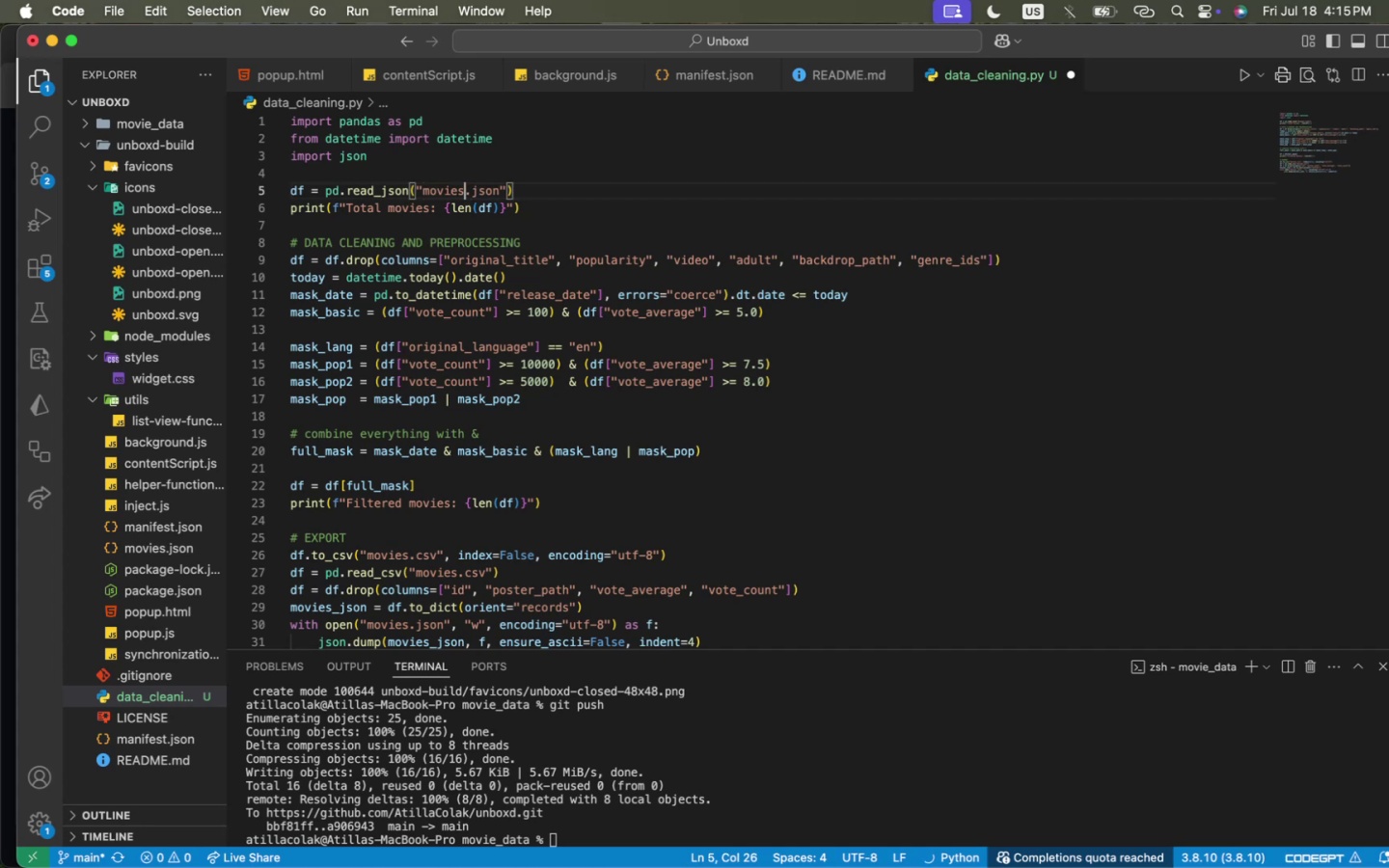 
key(Backspace)
 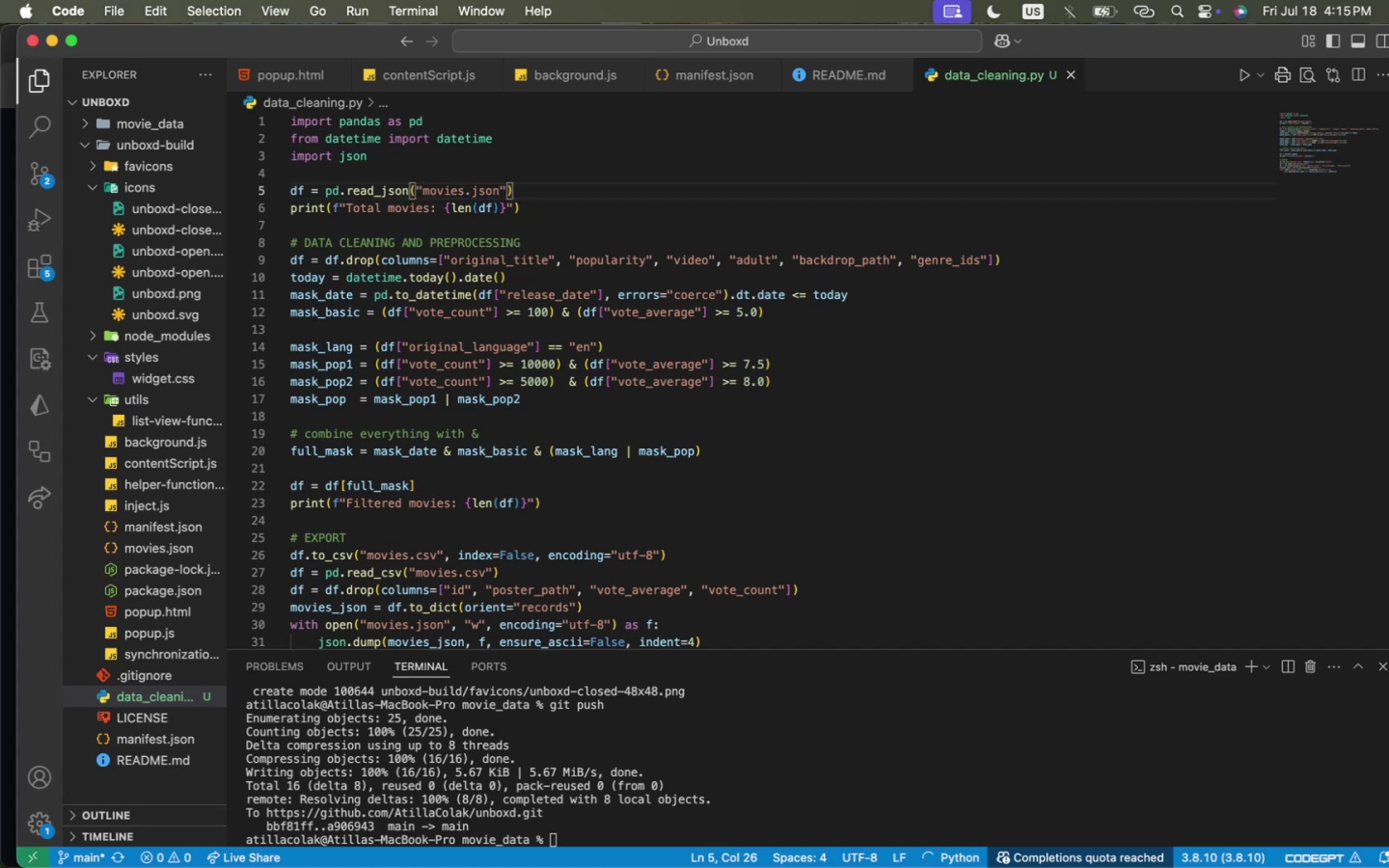 
key(Meta+CommandLeft)
 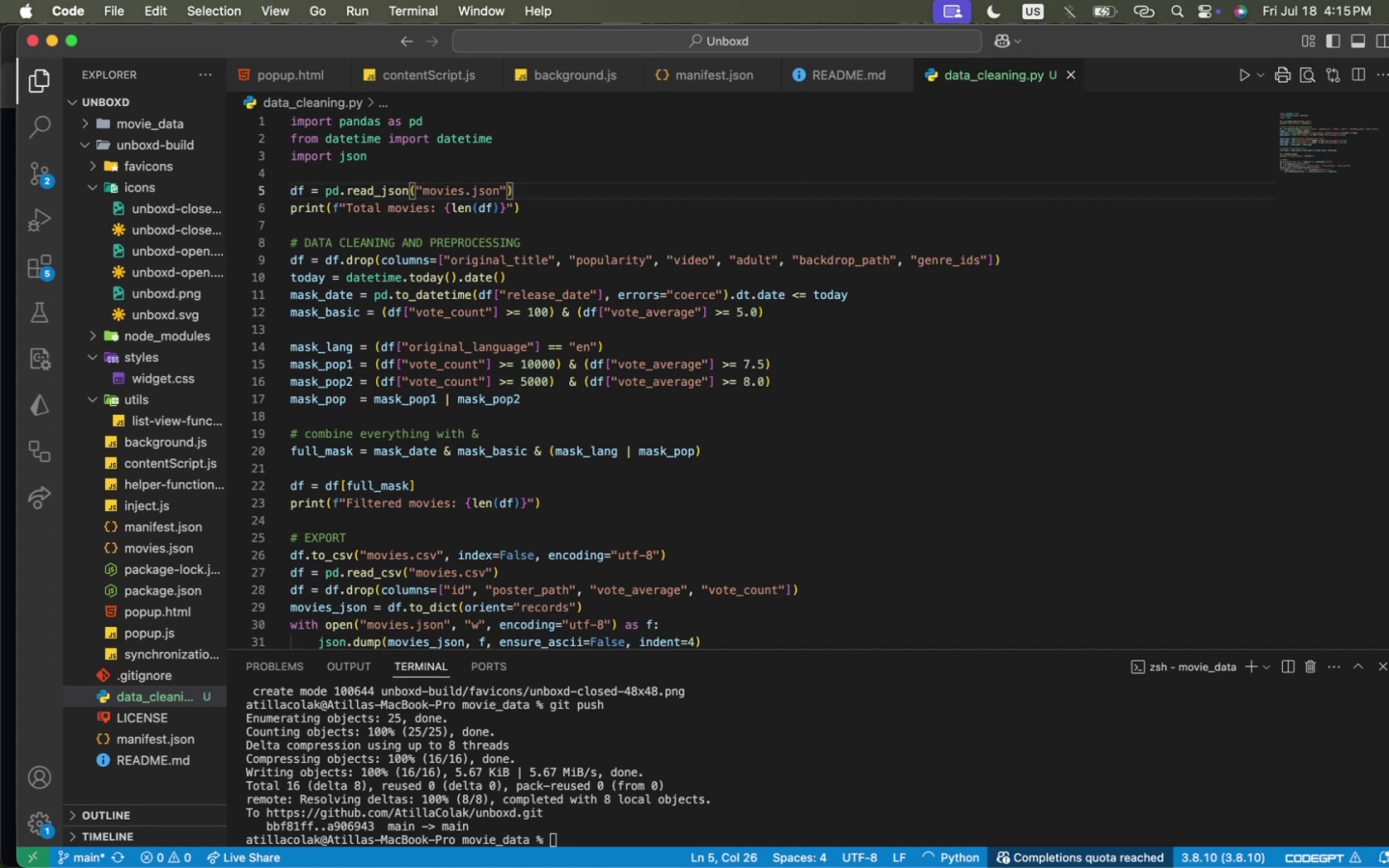 
key(Meta+S)
 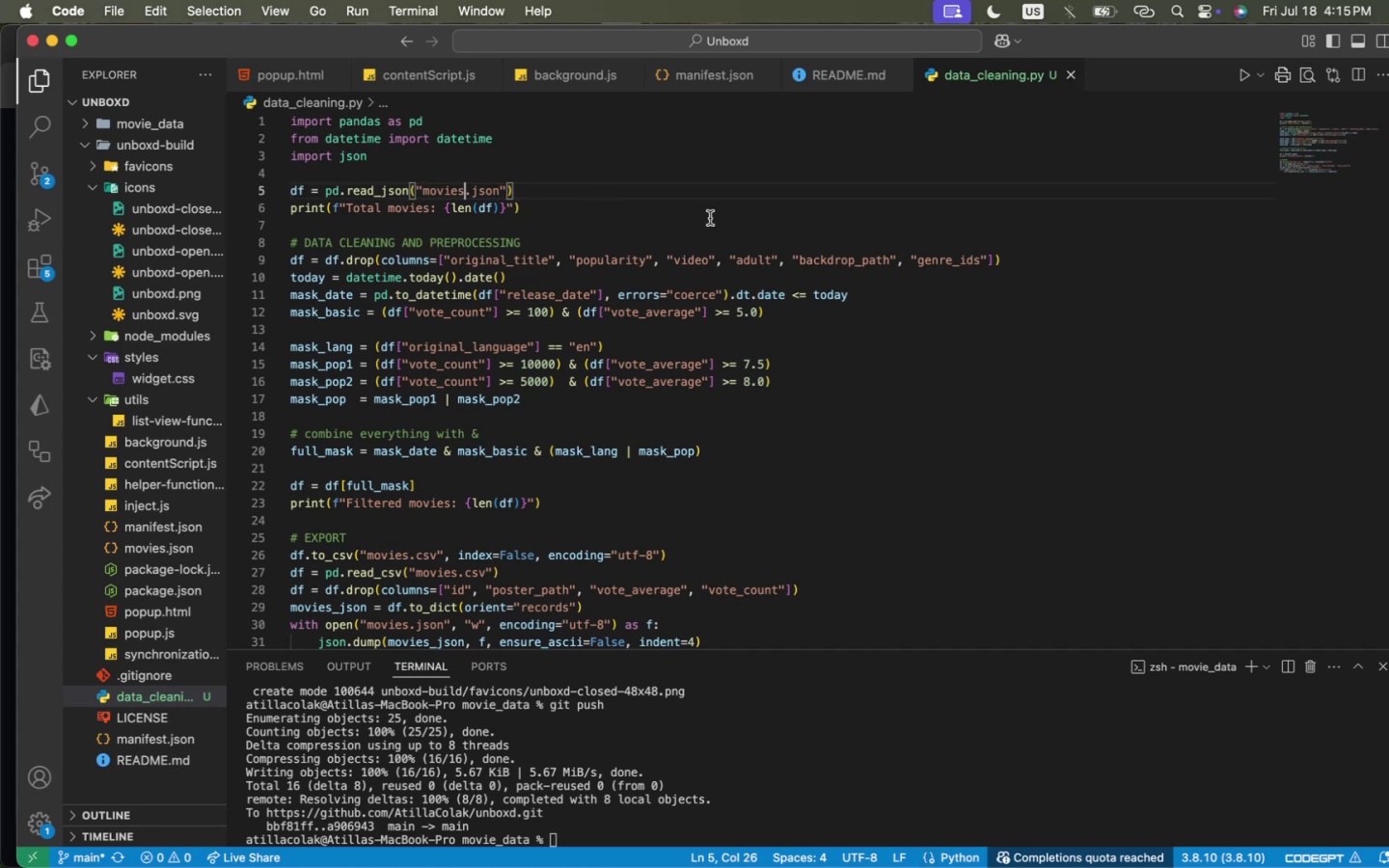 
scroll: coordinate [646, 309], scroll_direction: down, amount: 2.0
 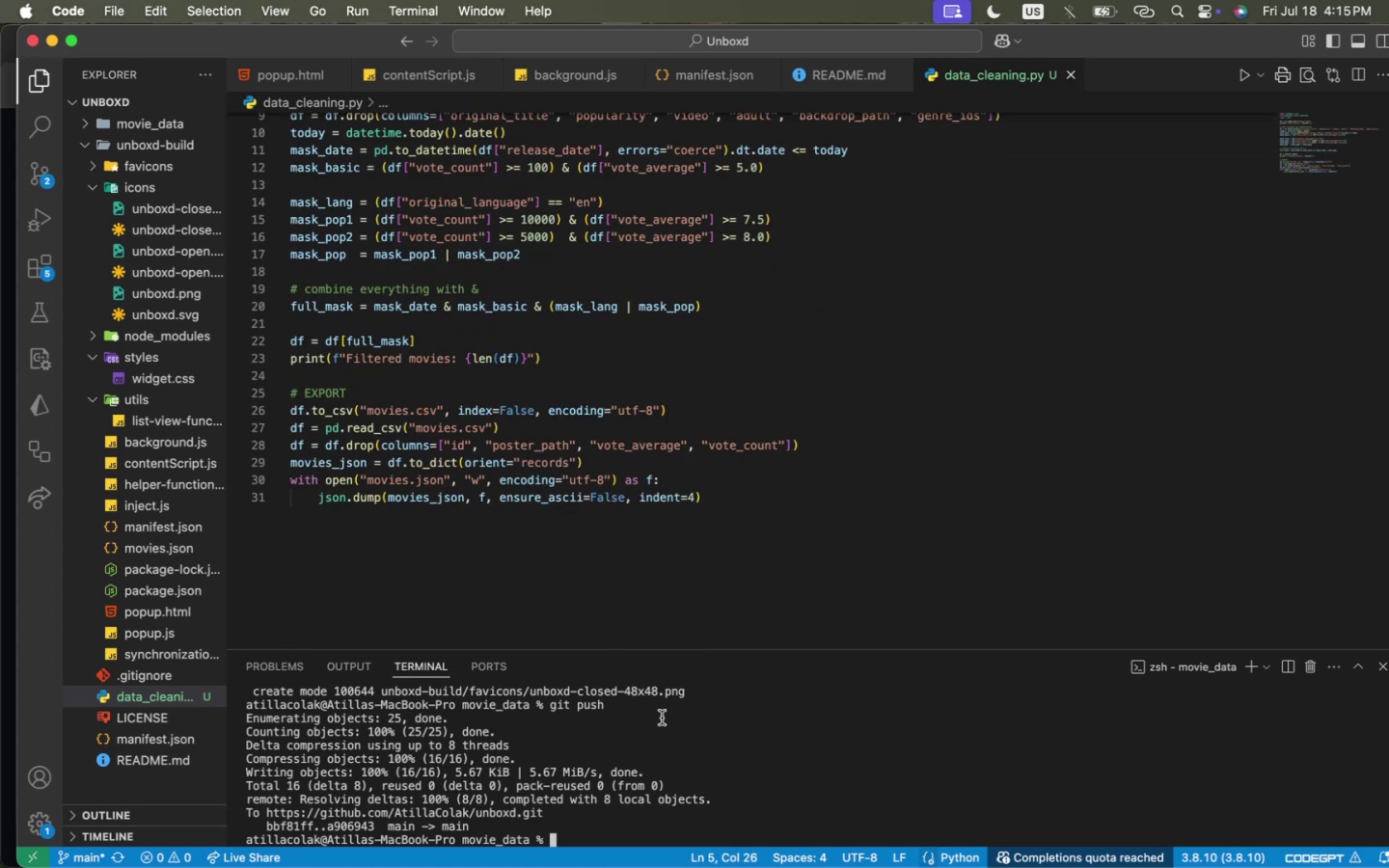 
left_click([662, 718])
 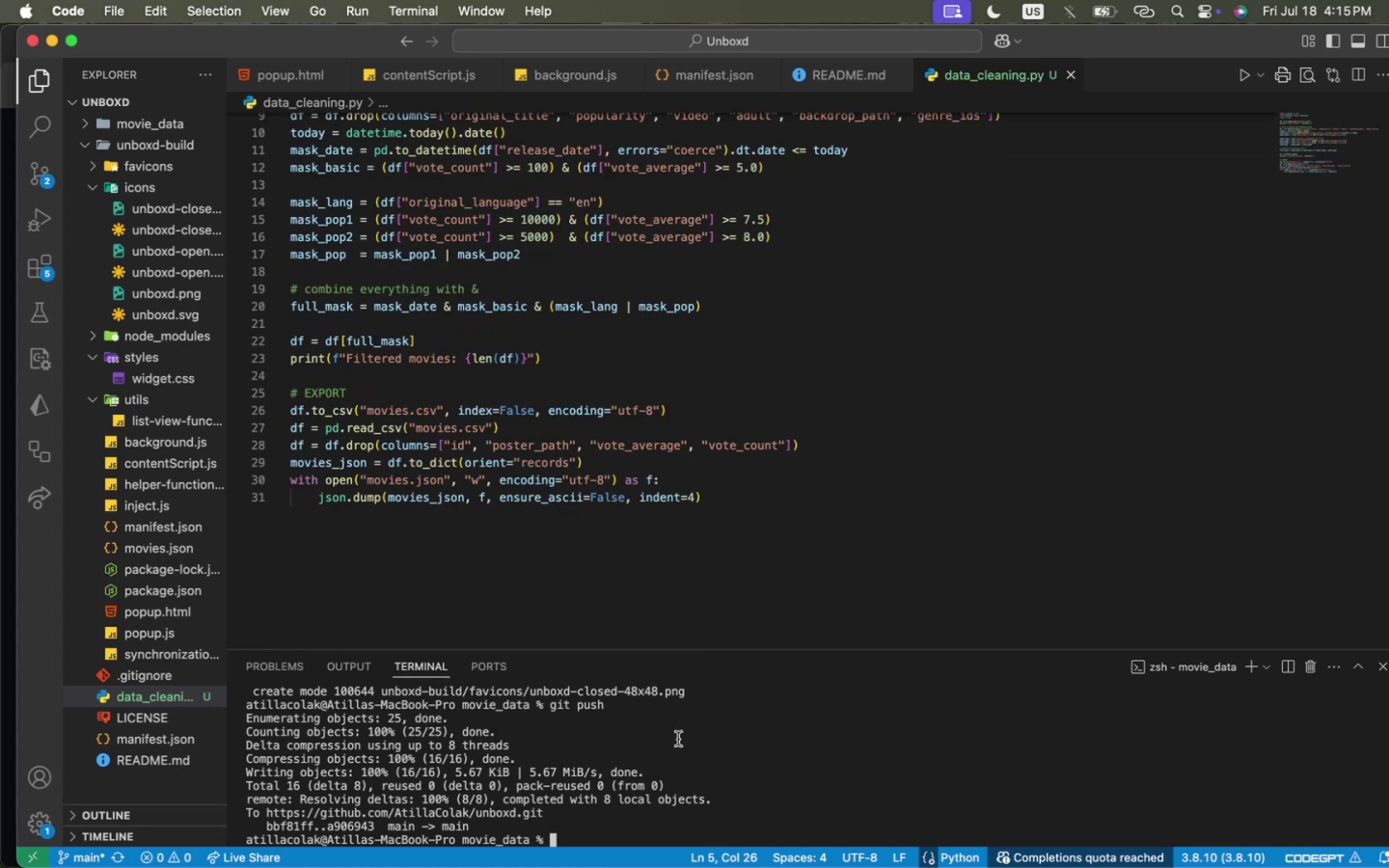 
scroll: coordinate [677, 749], scroll_direction: down, amount: 12.0
 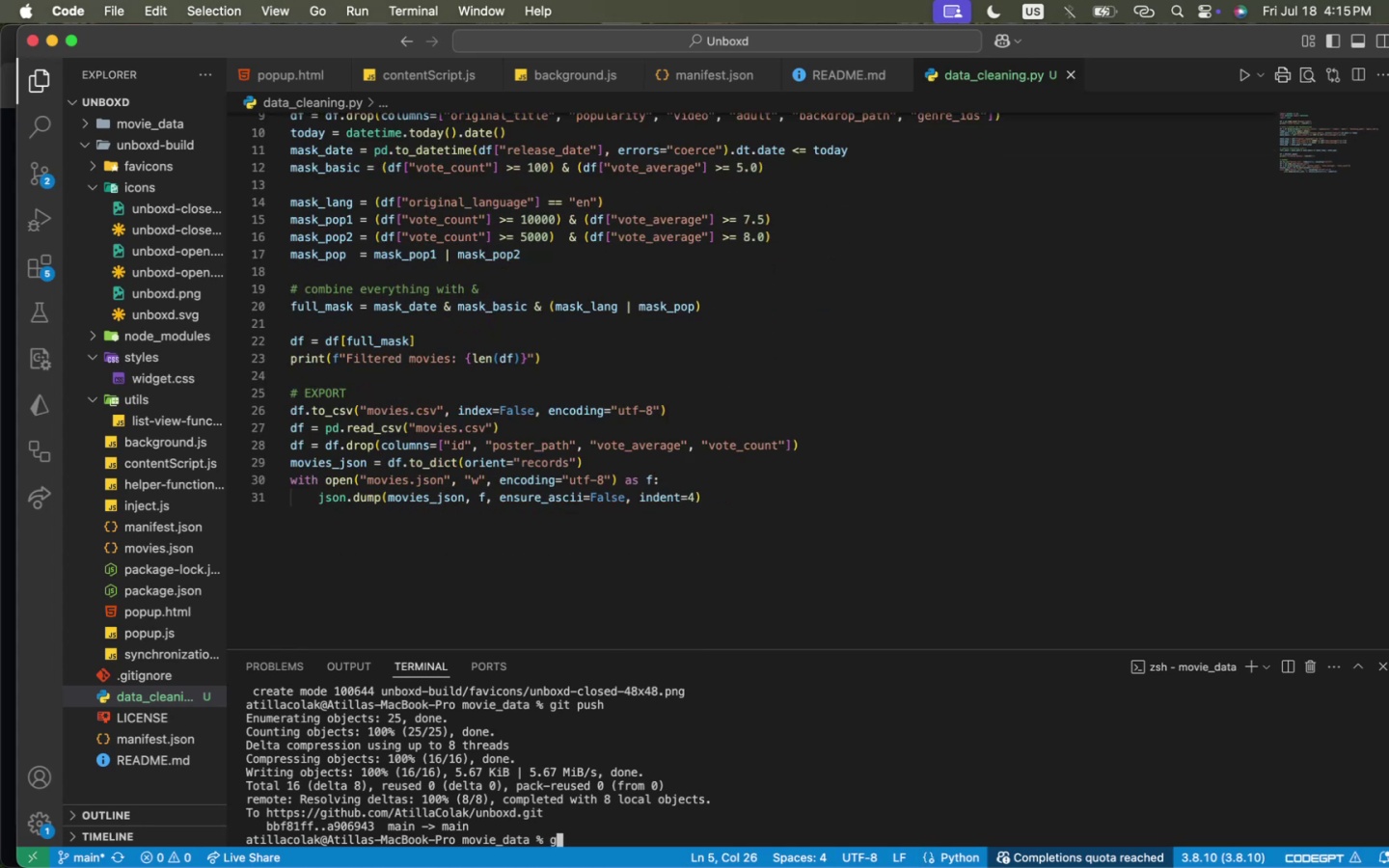 
type(git status)
 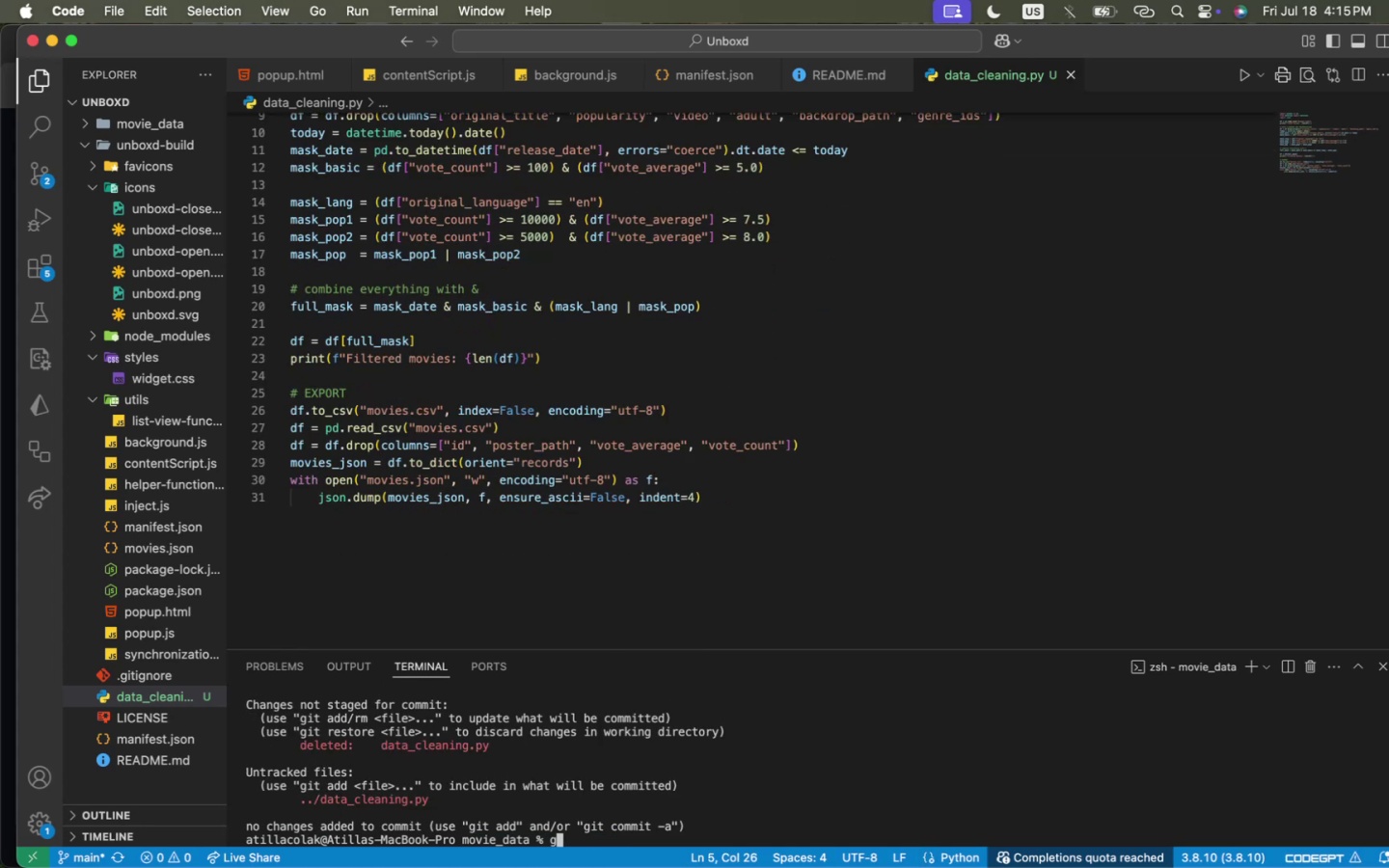 
key(Enter)
 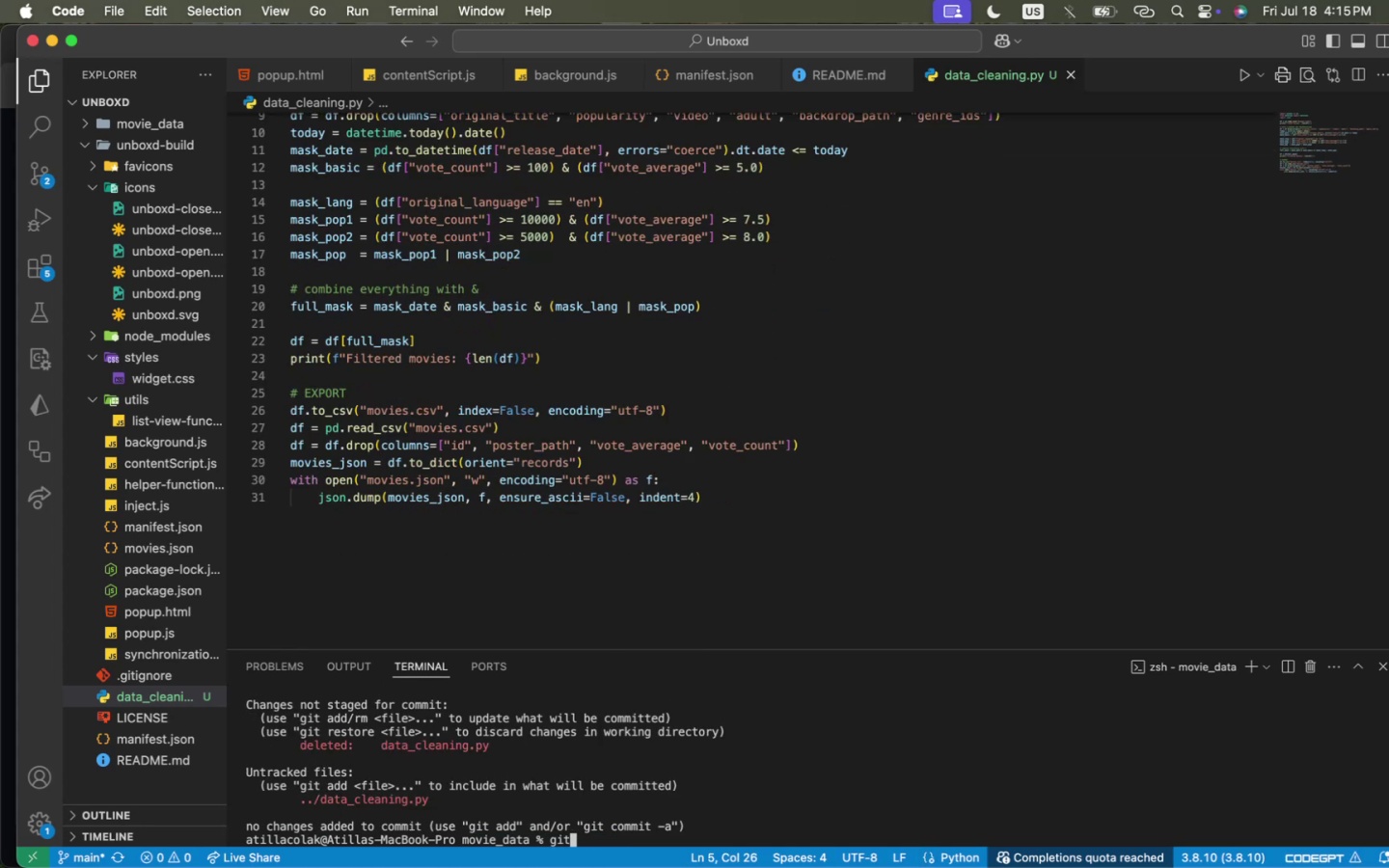 
type(git ad )
key(Backspace)
type(d)
 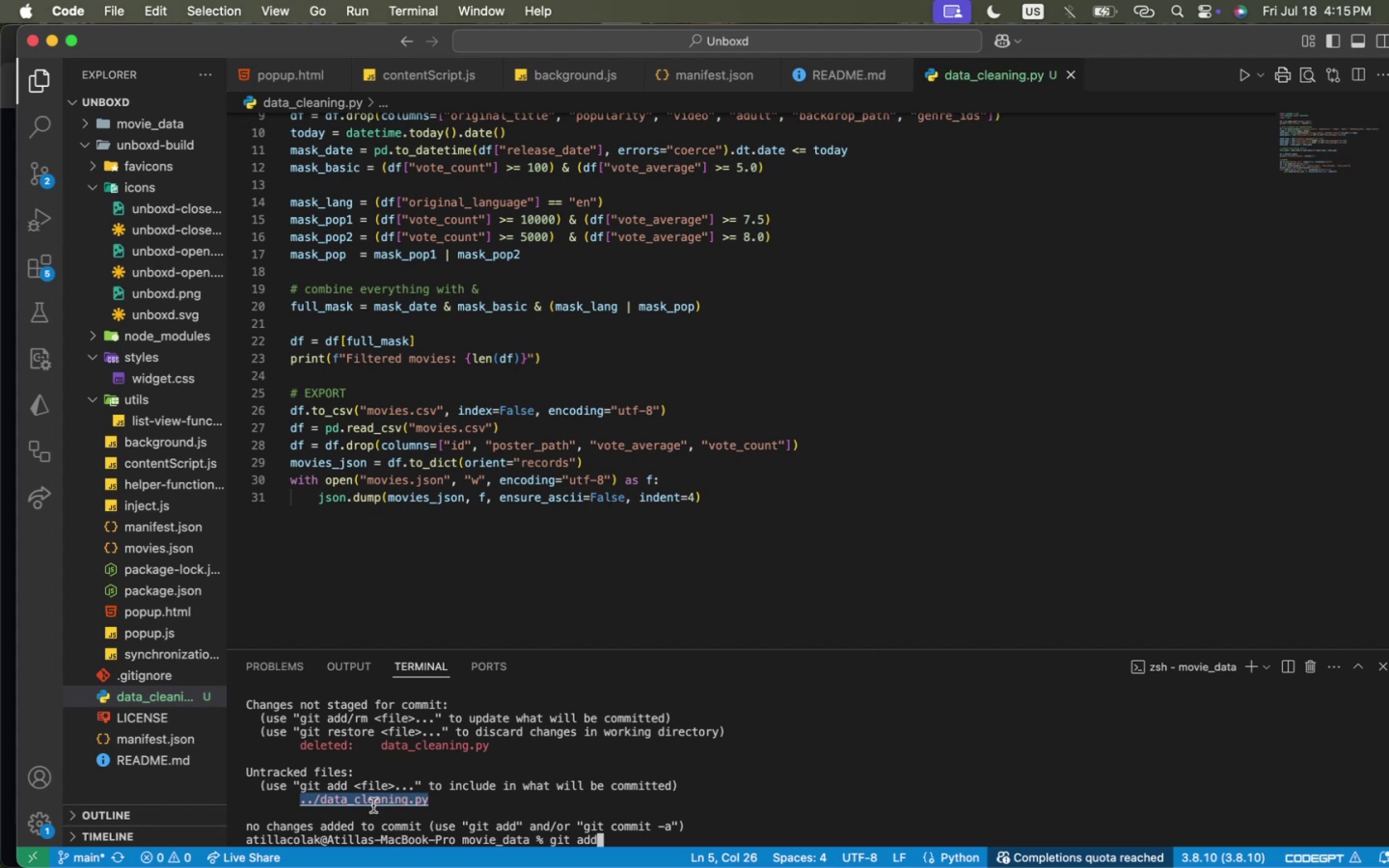 
key(Meta+CommandLeft)
 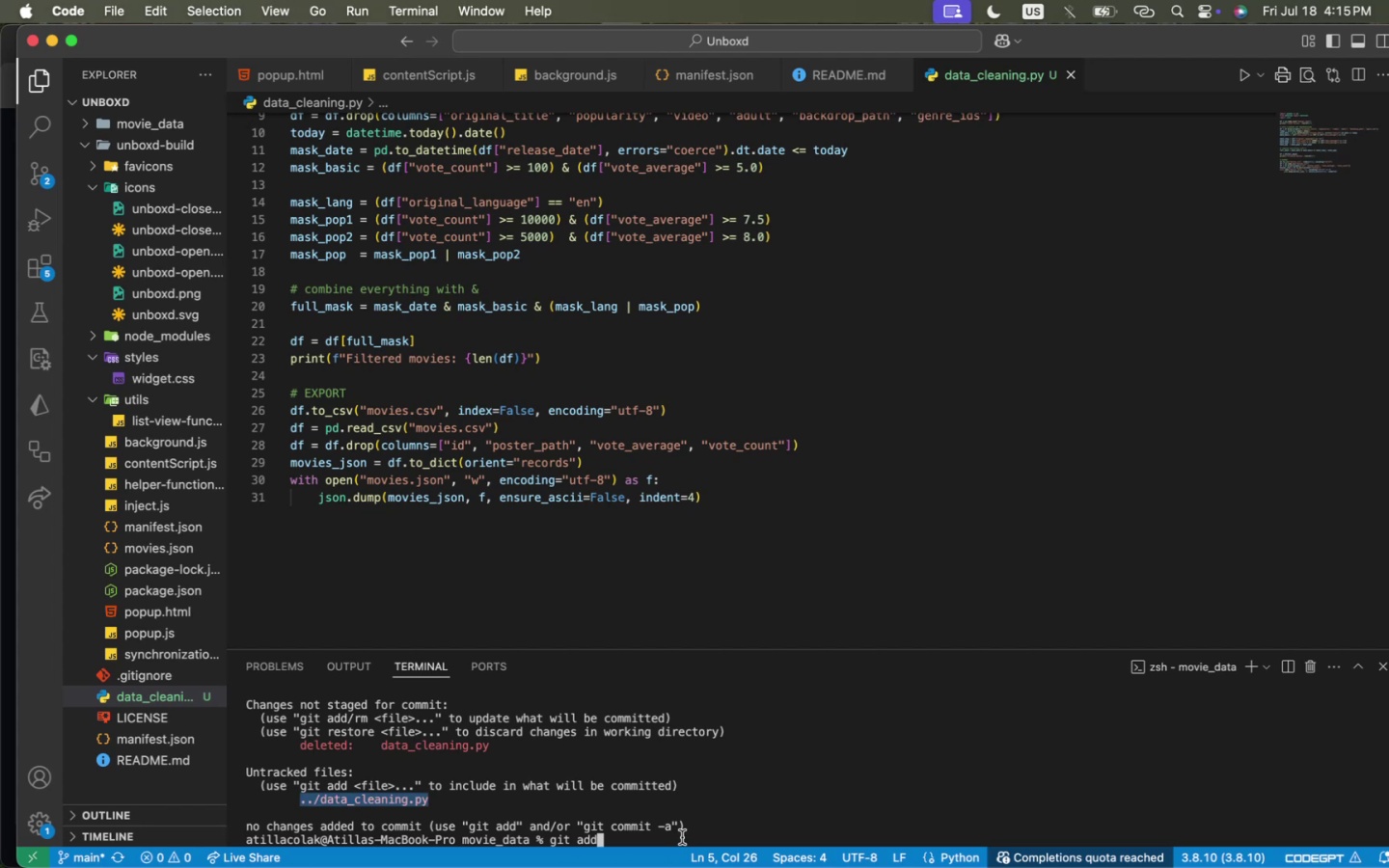 
key(Meta+C)
 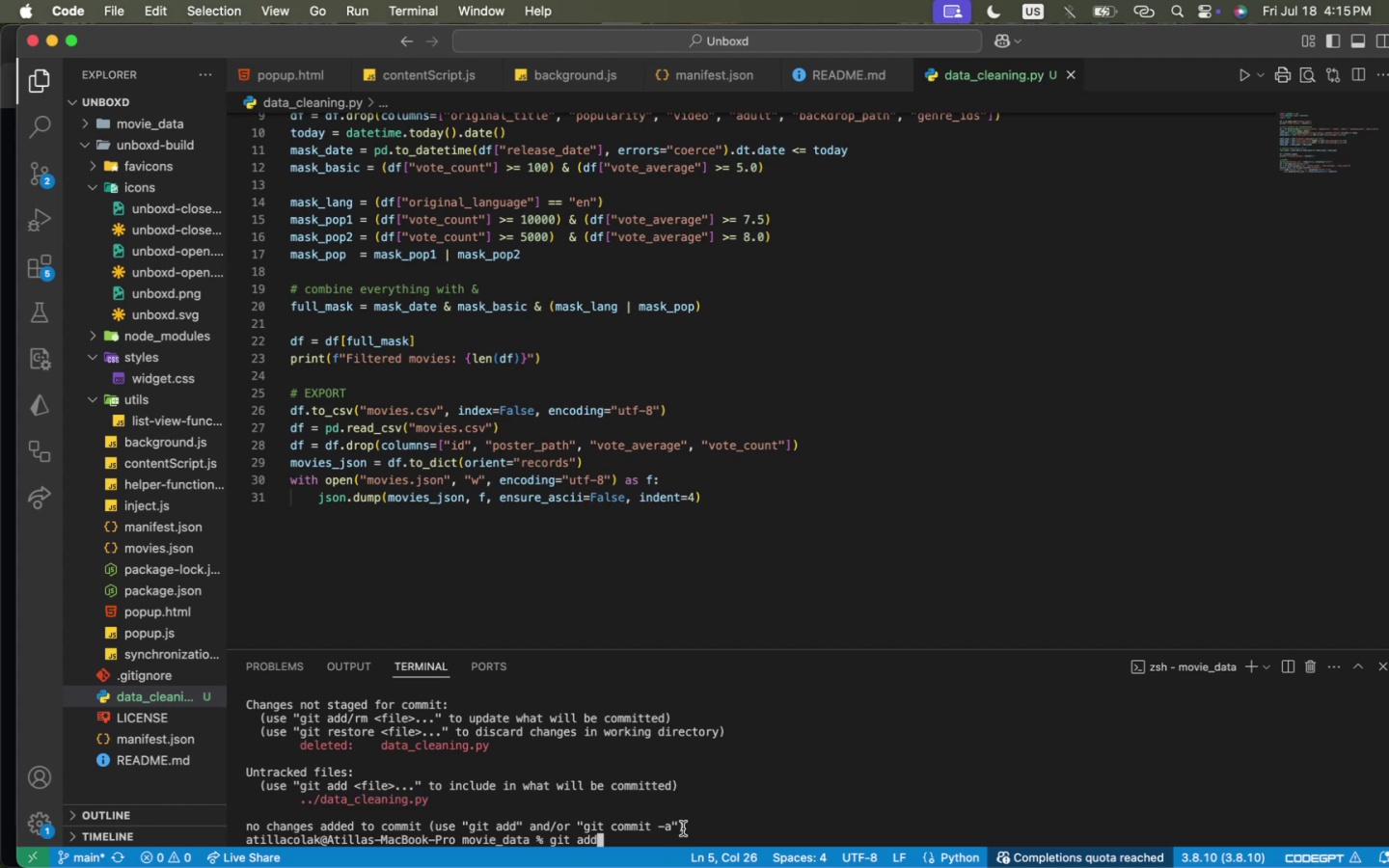 
left_click([683, 828])
 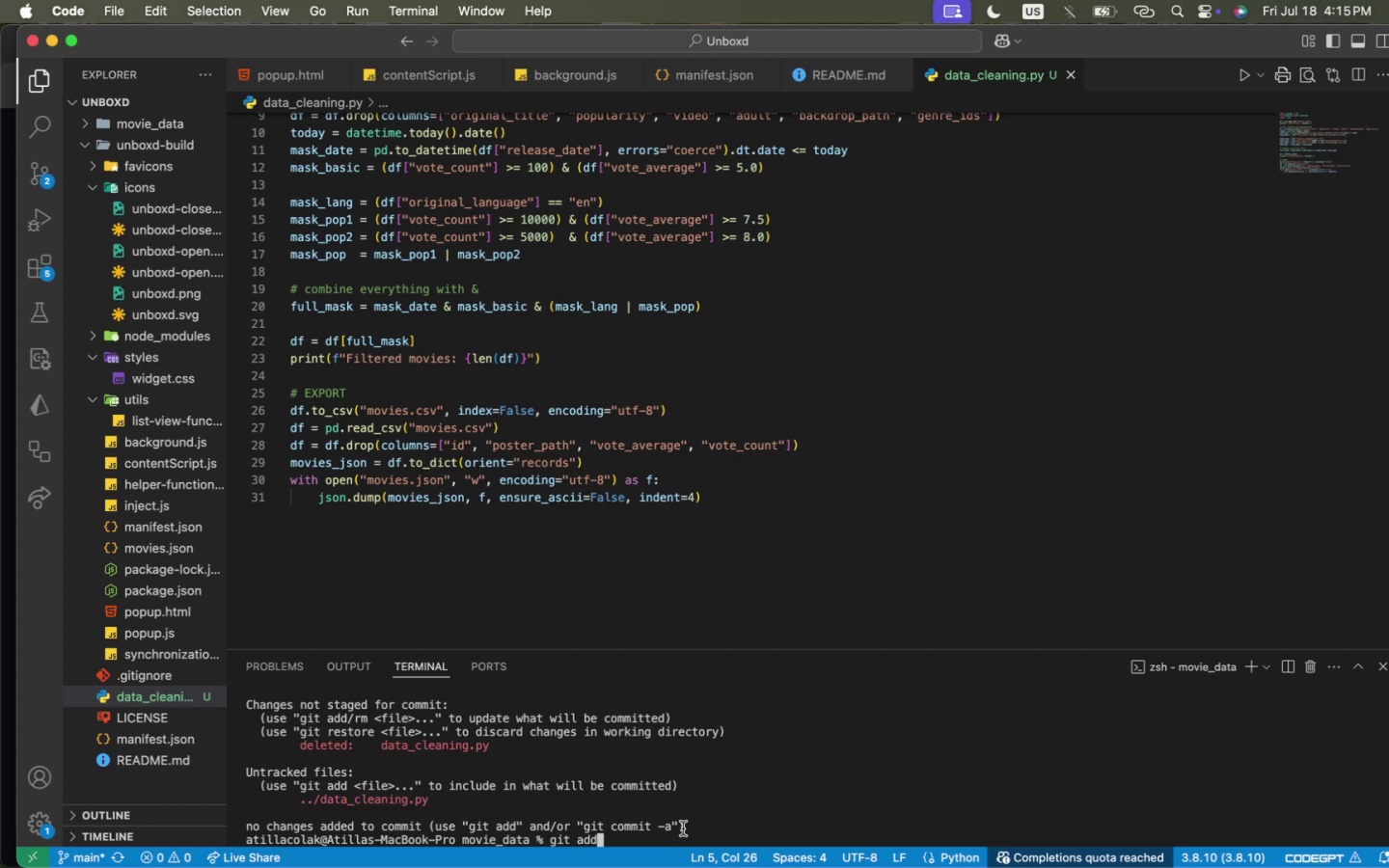 
key(Meta+CommandLeft)
 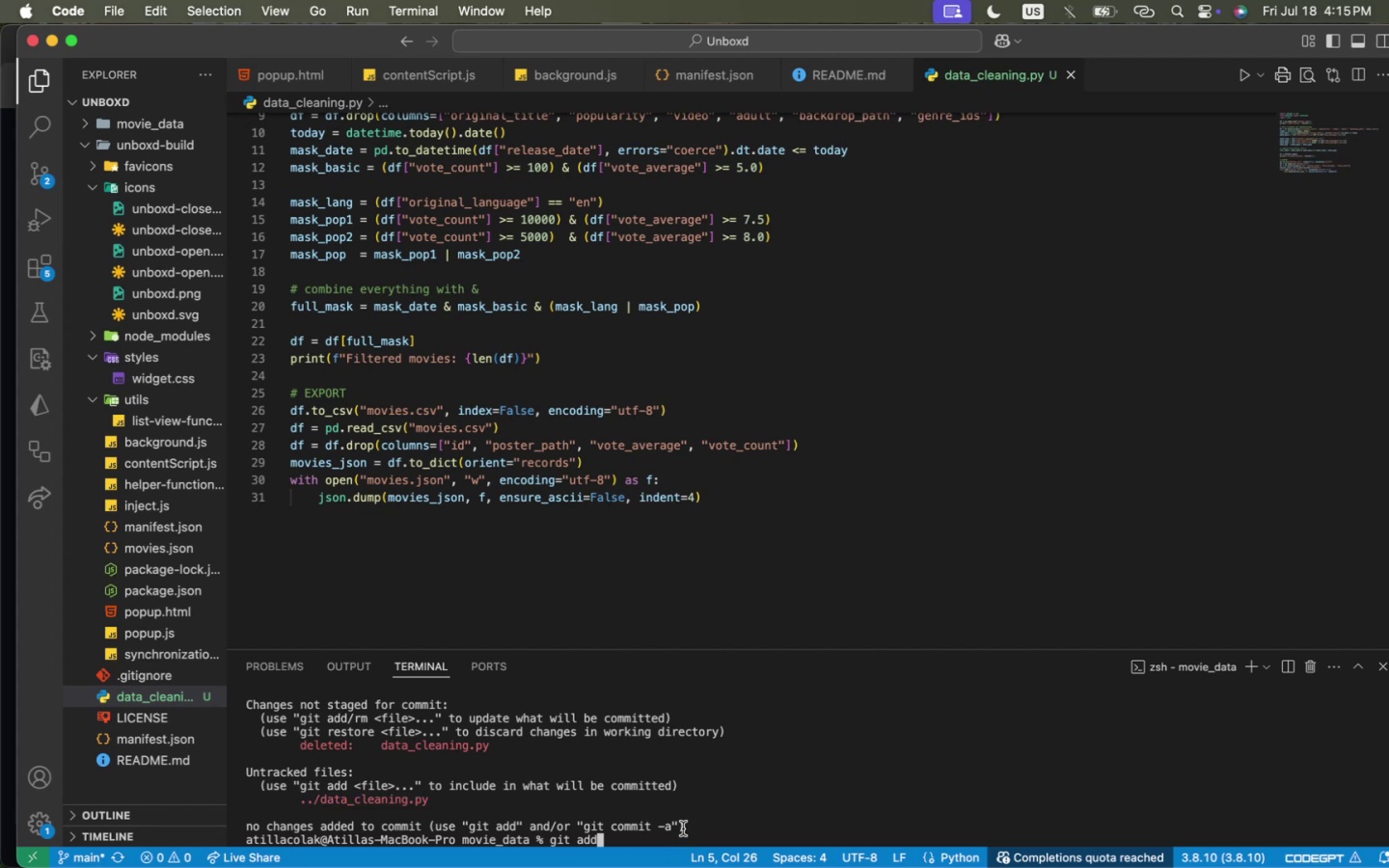 
key(Meta+V)
 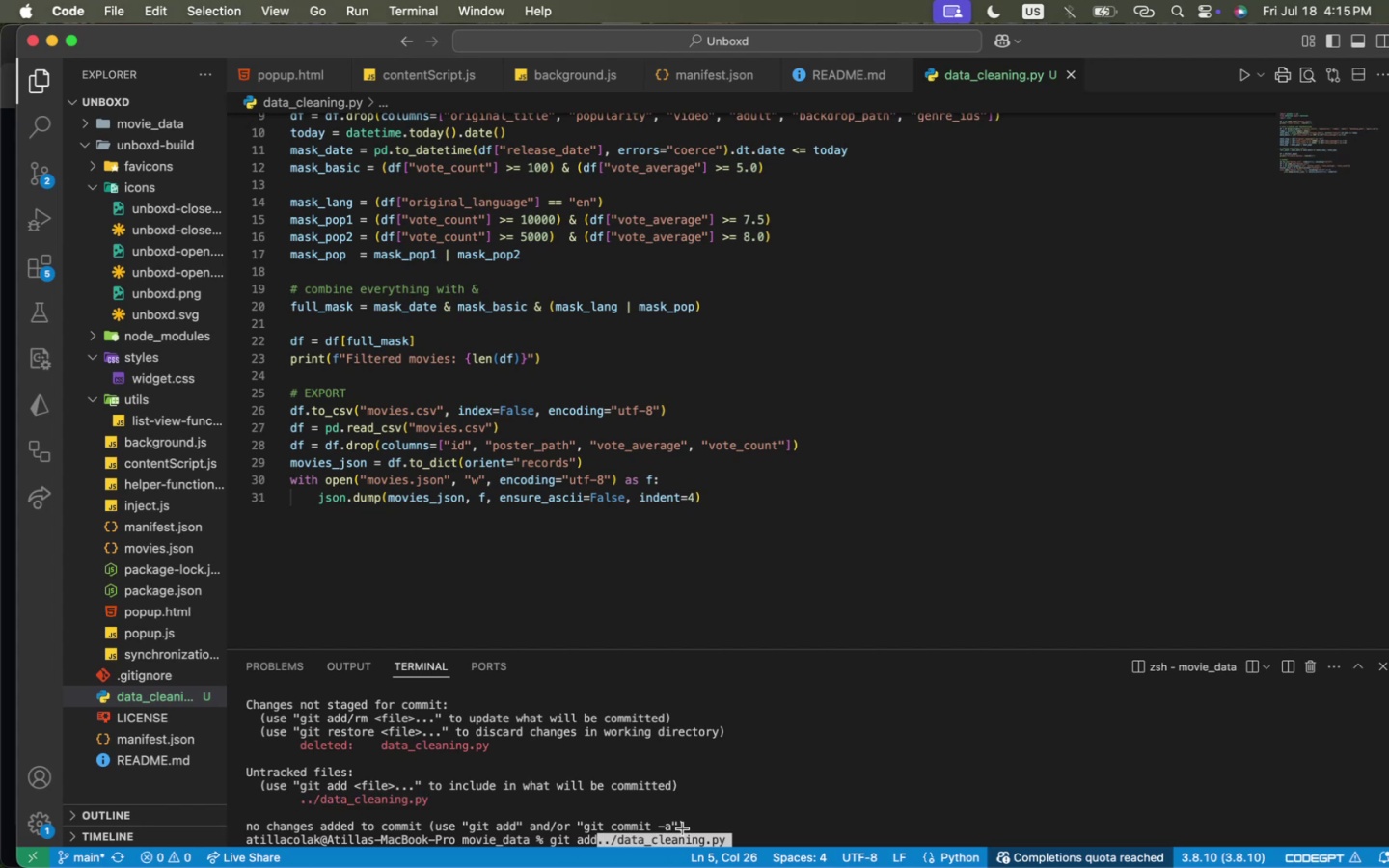 
hold_key(key=OptionLeft, duration=0.37)
 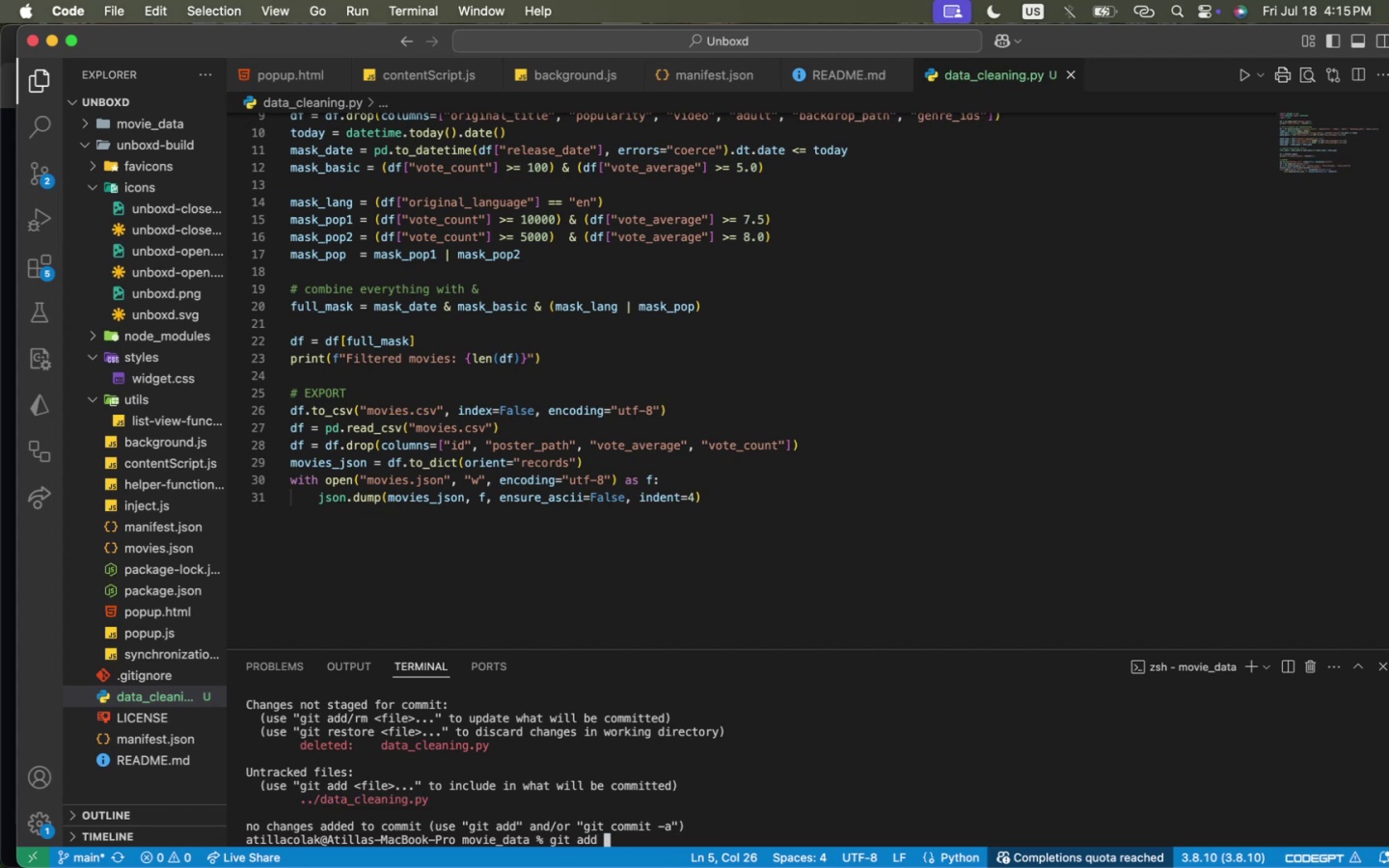 
key(Backspace)
type(add )
 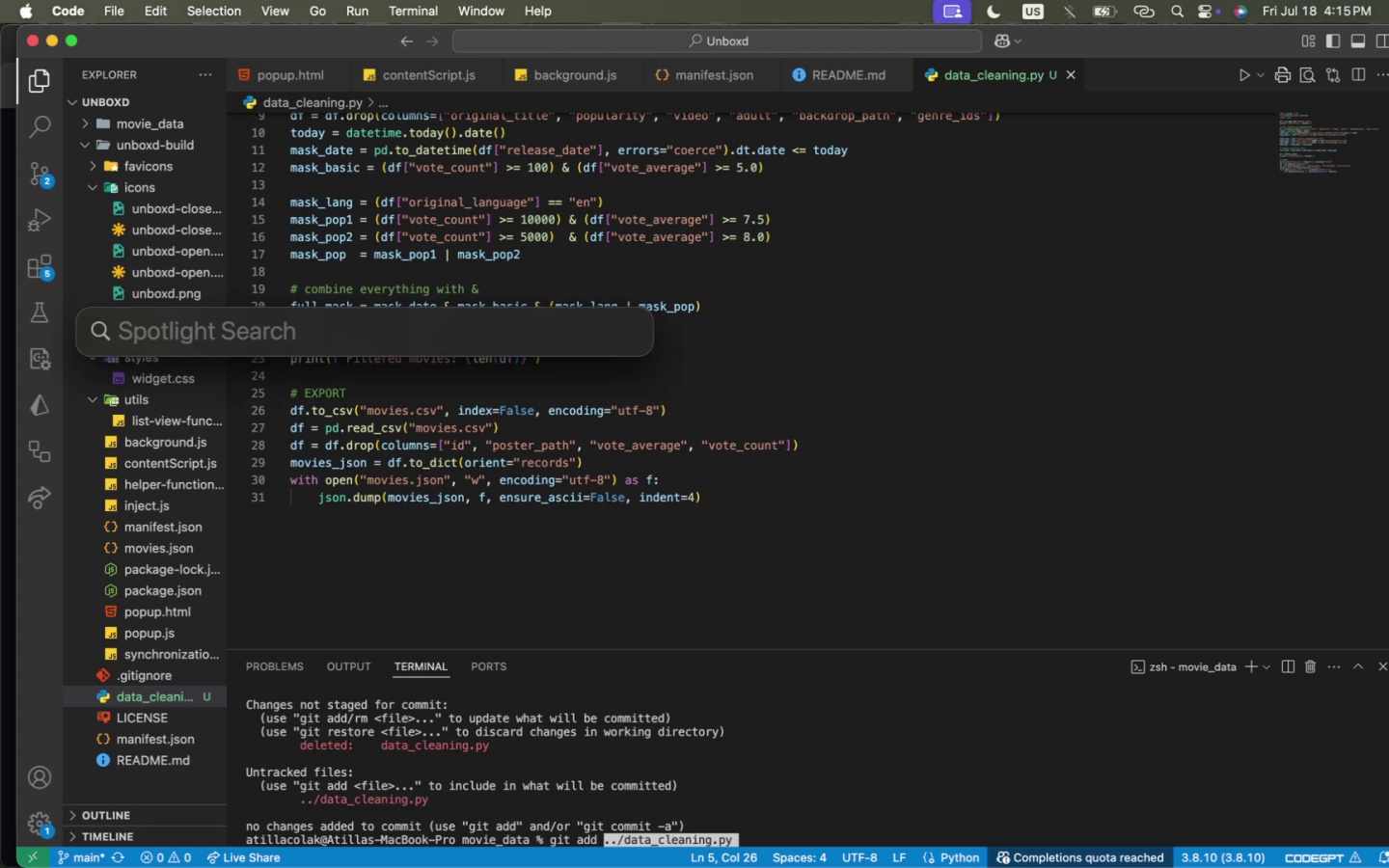 
key(Meta+CommandLeft)
 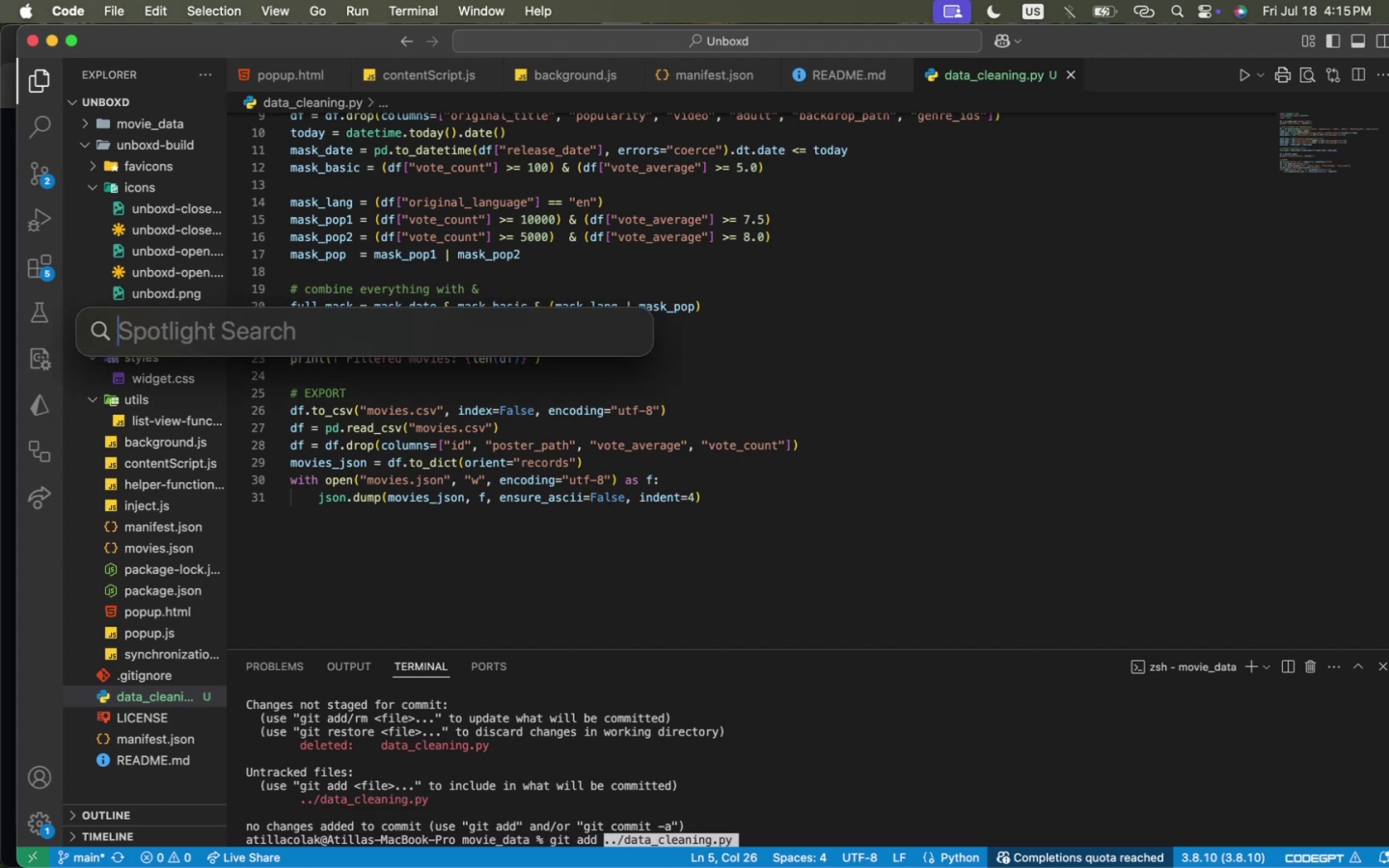 
key(Meta+V)
 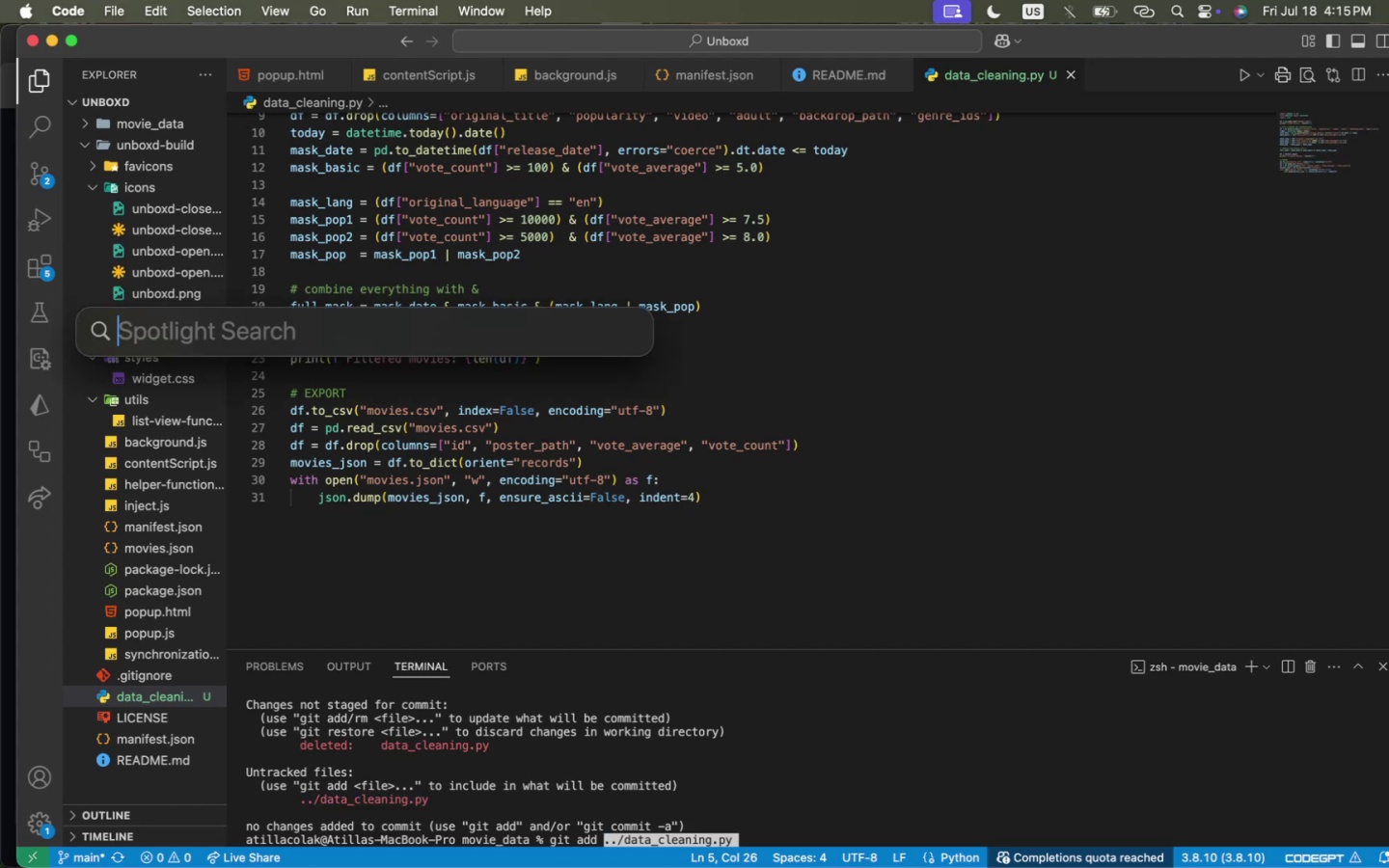 
key(Meta+Space)
 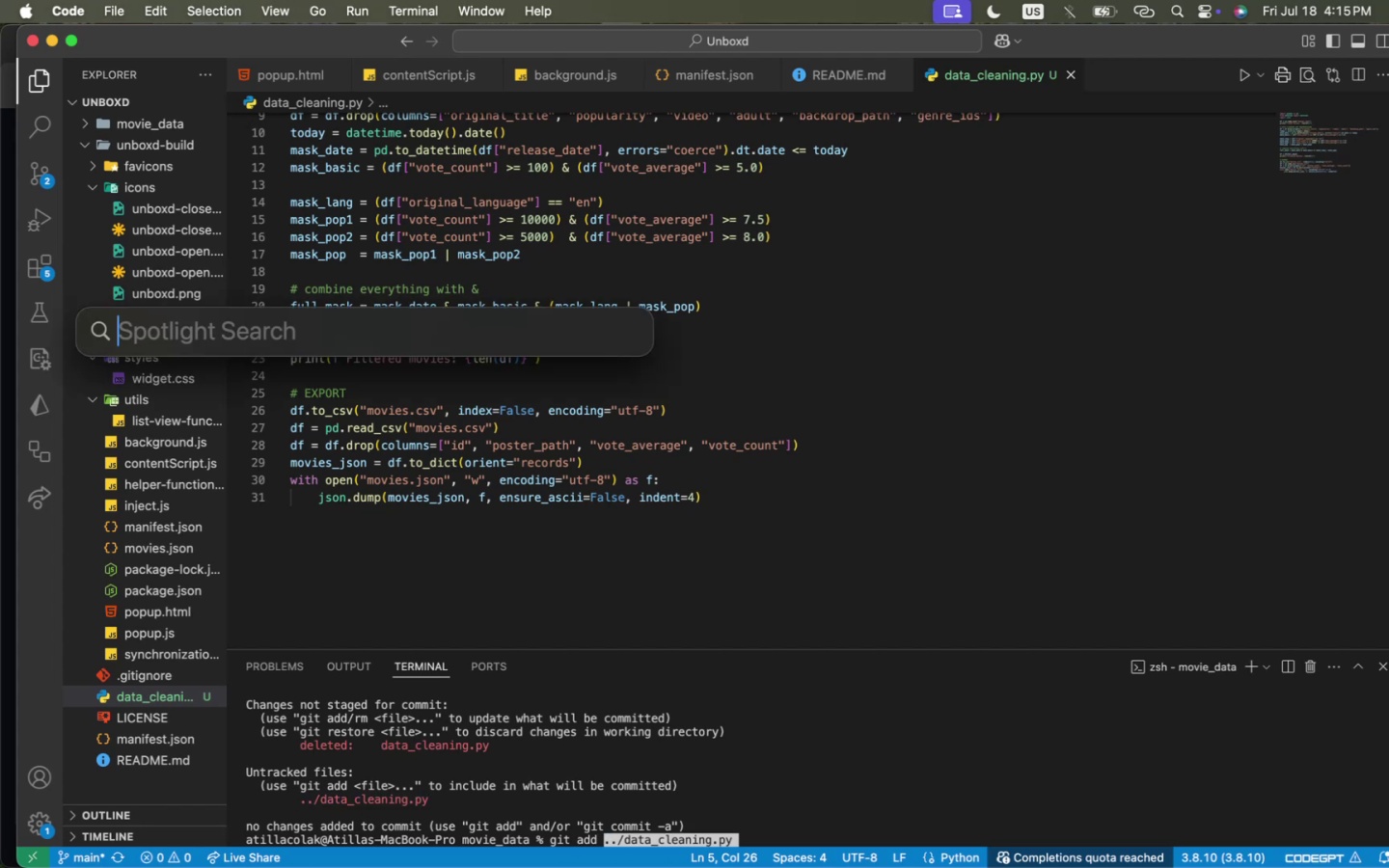 
key(Meta+Space)
 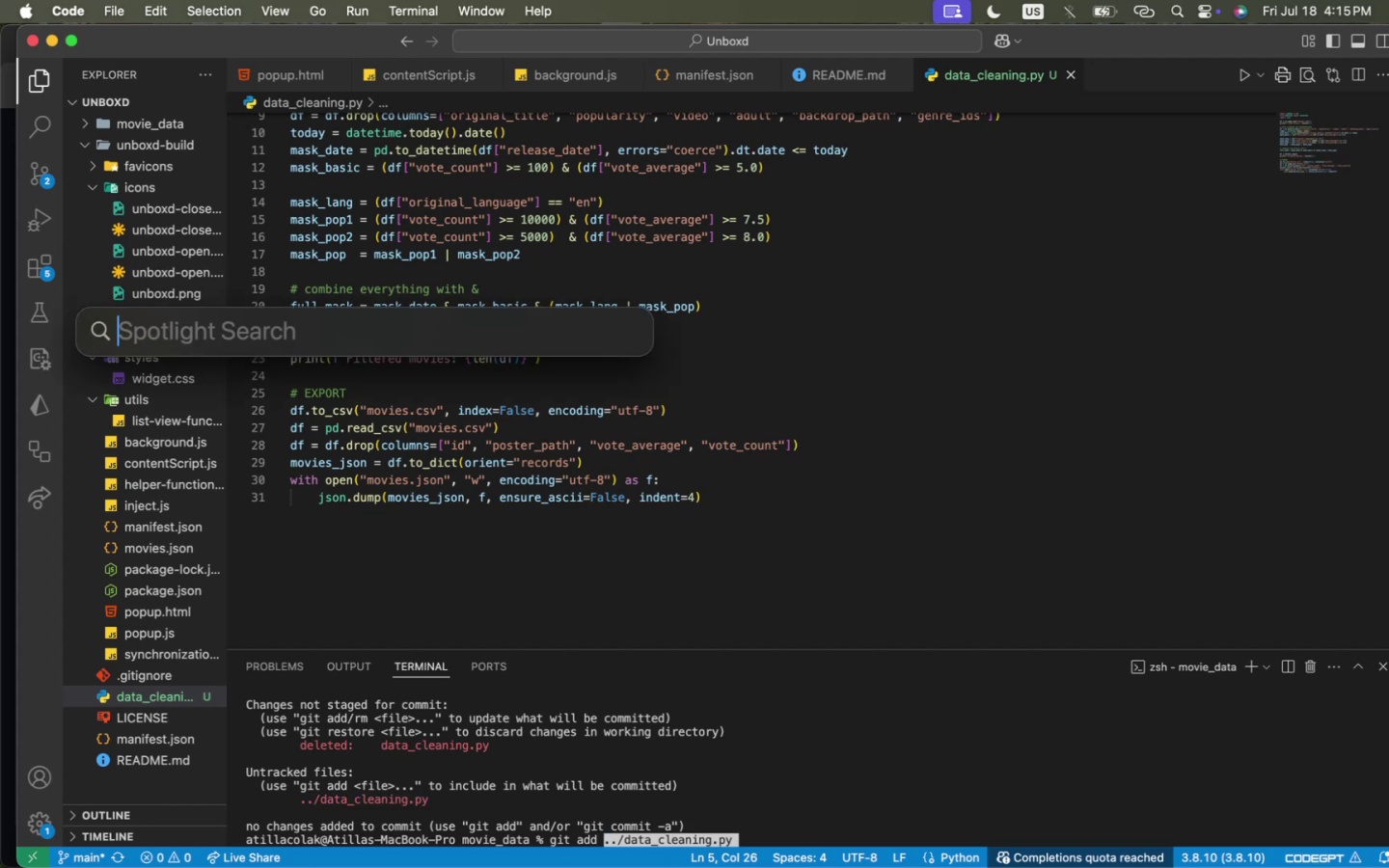 
key(Enter)
 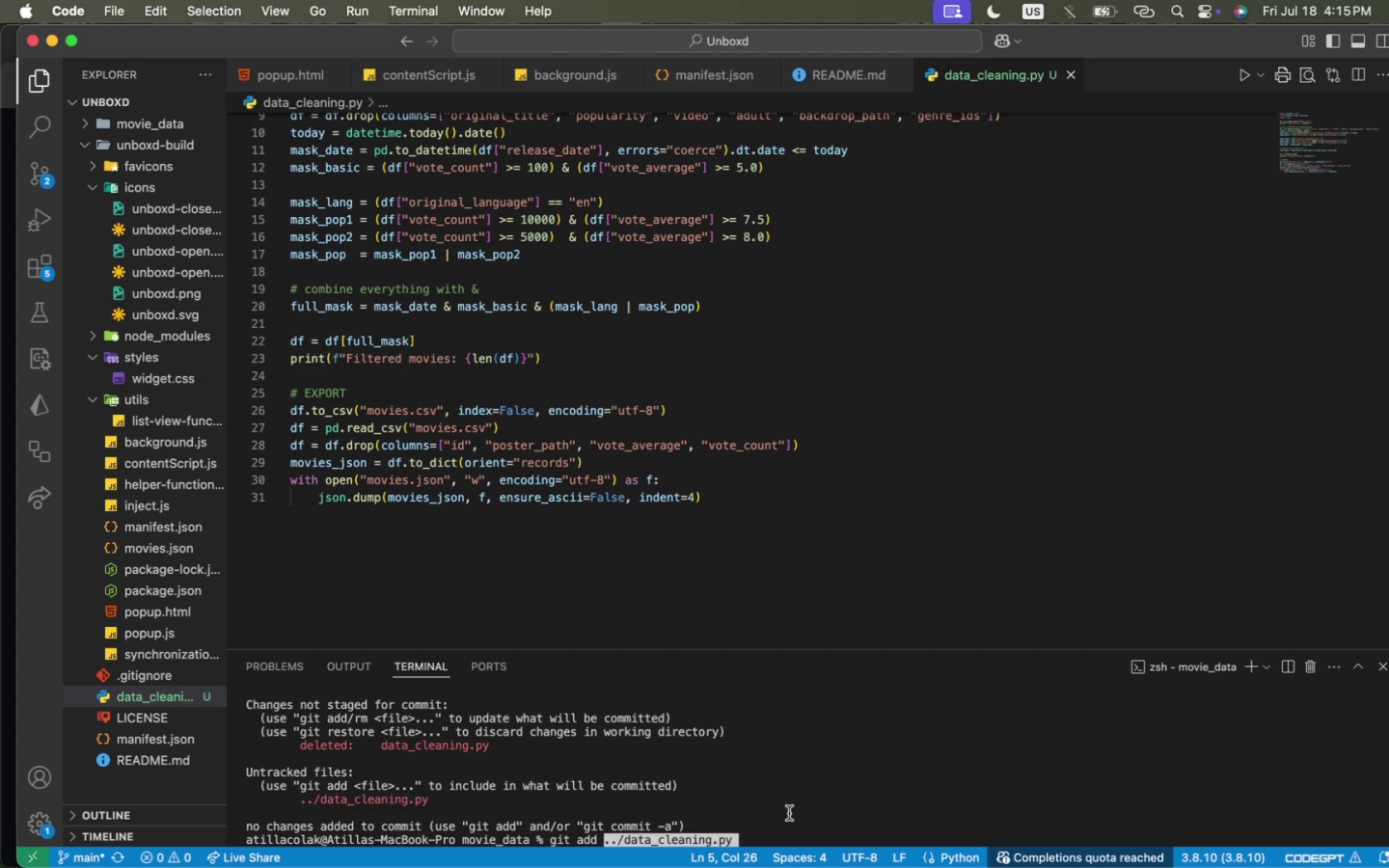 
key(Enter)
 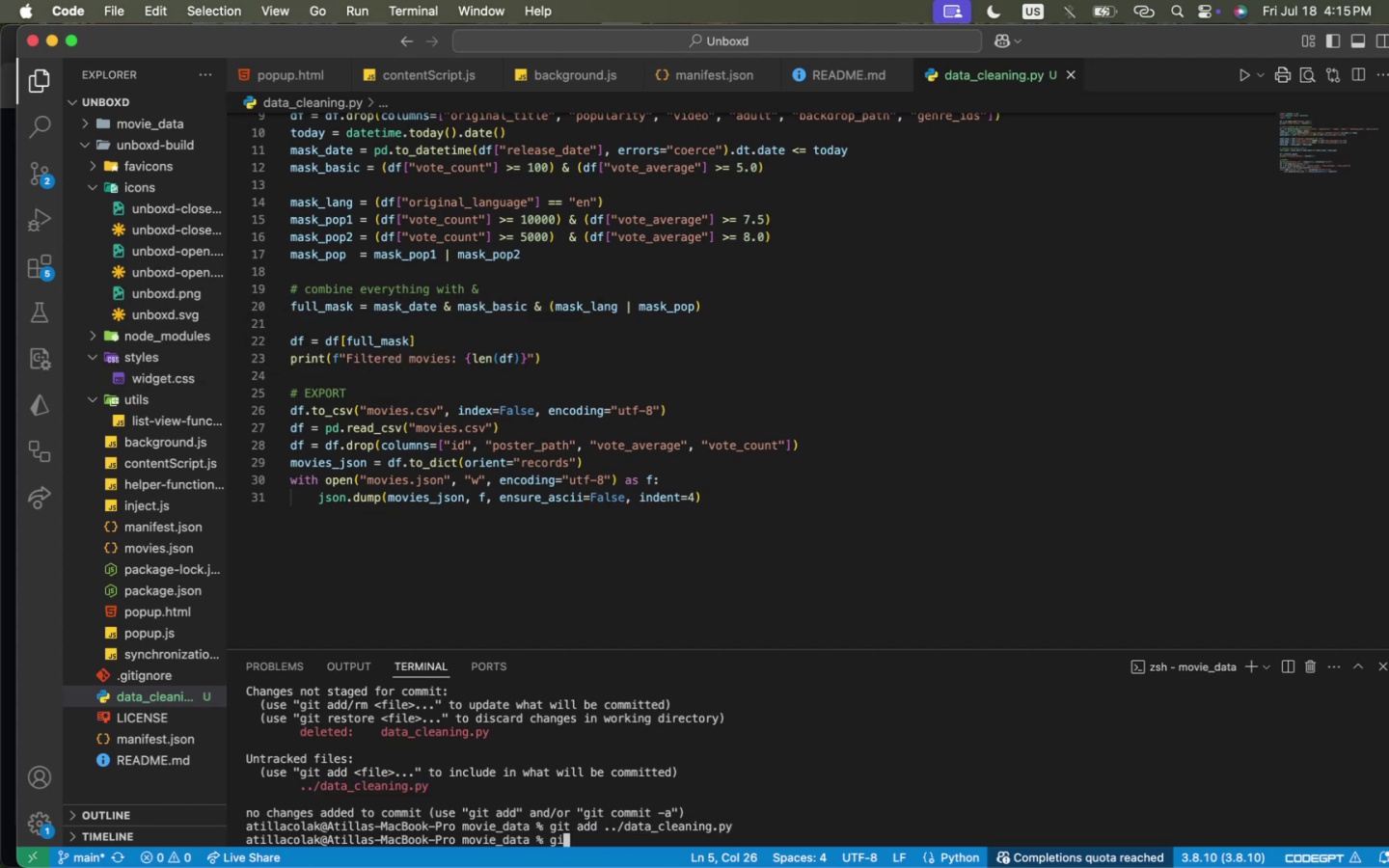 
type(git commit -m" )
key(Backspace)
key(Backspace)
type( "dta cl)
key(Backspace)
key(Backspace)
key(Backspace)
key(Backspace)
key(Backspace)
type(ata cleaning code")
 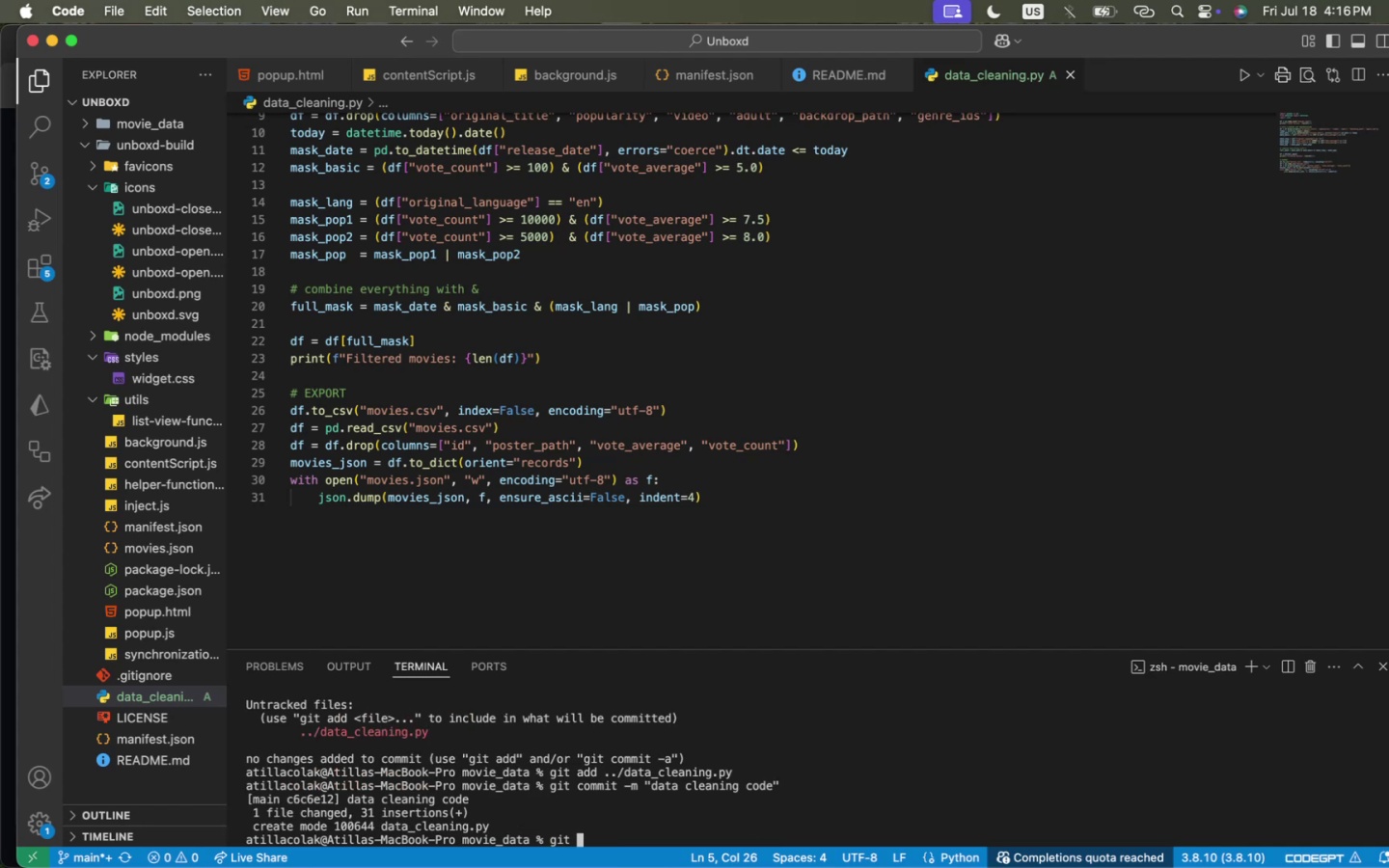 
 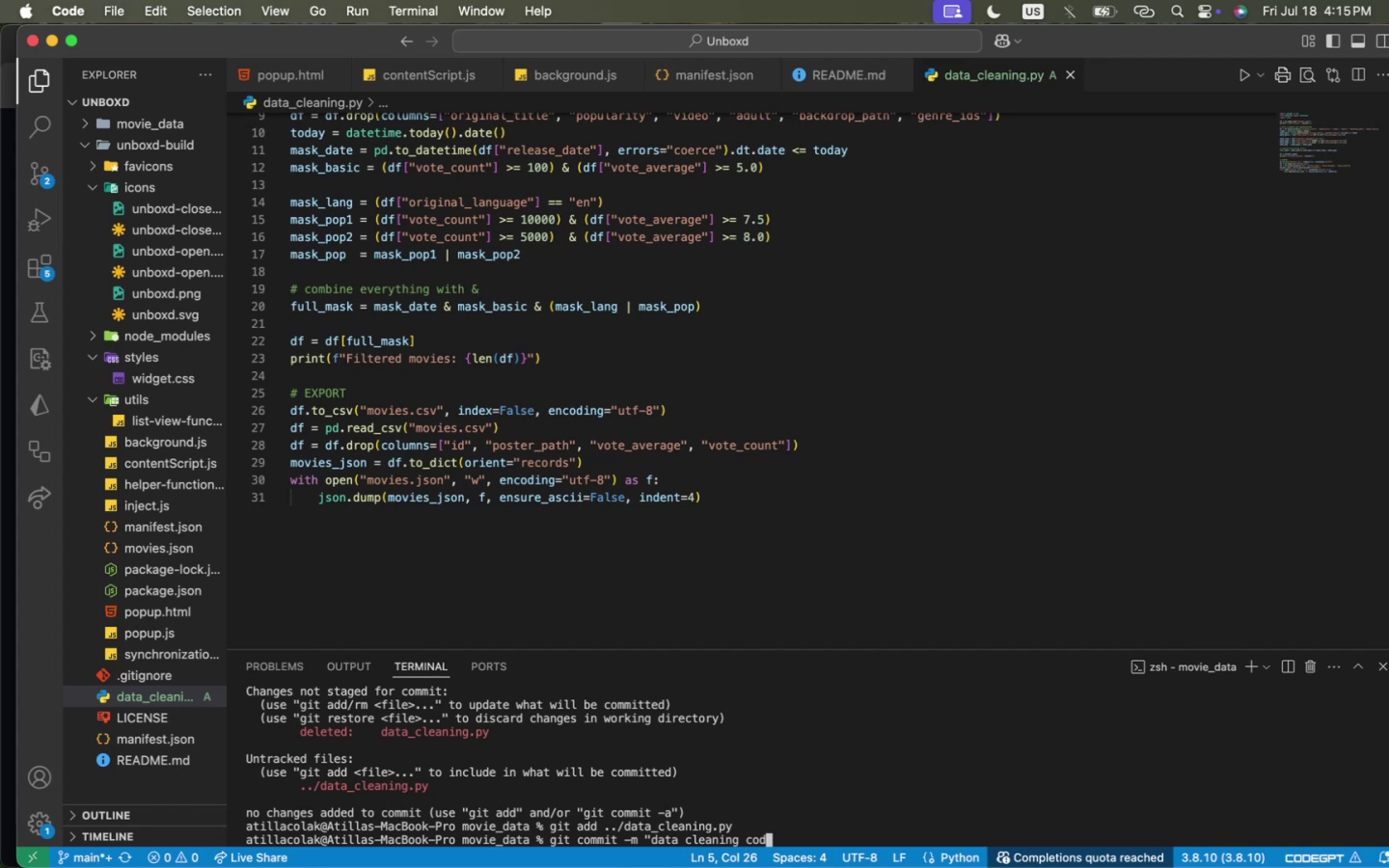 
key(Enter)
 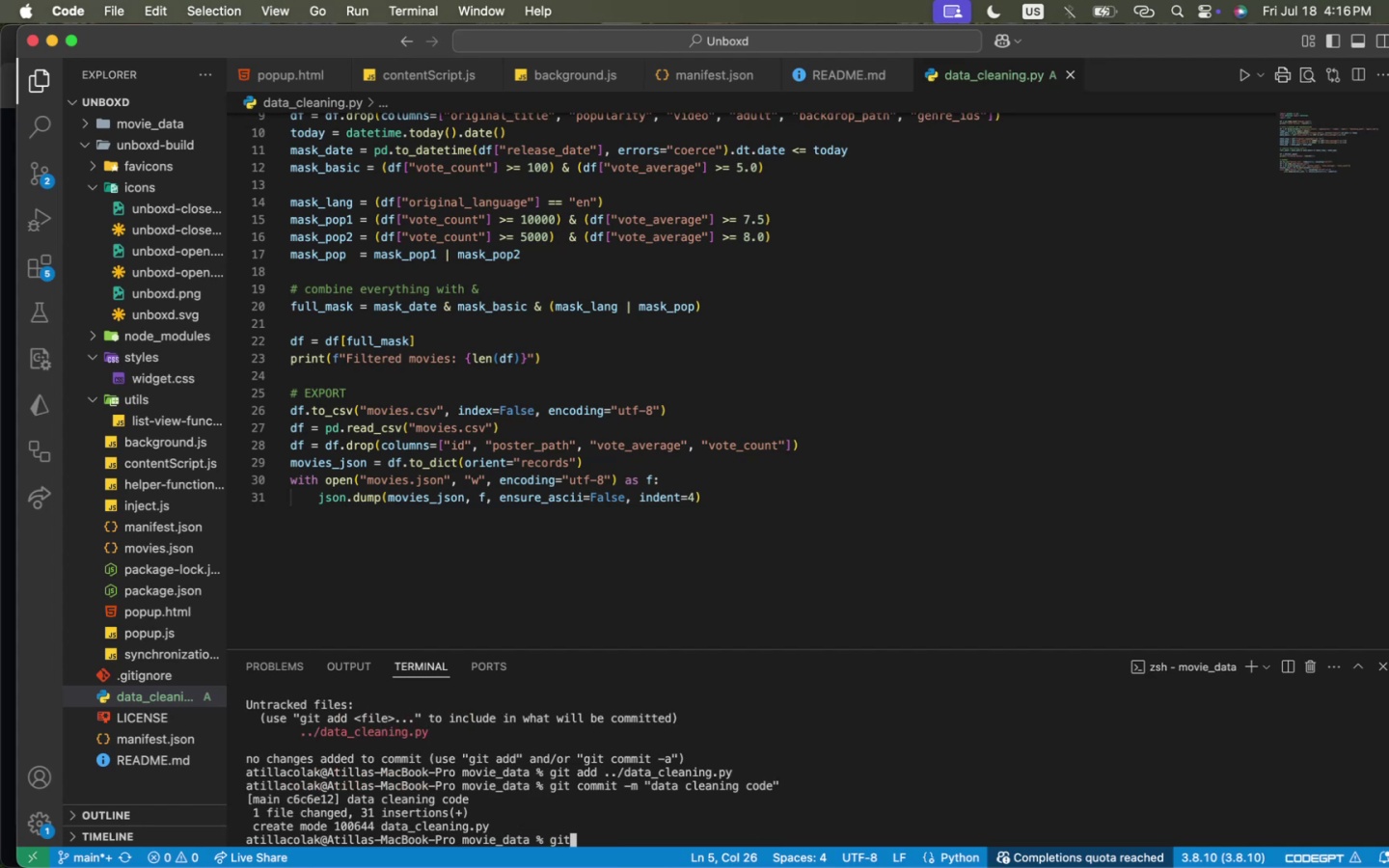 
type(git push)
 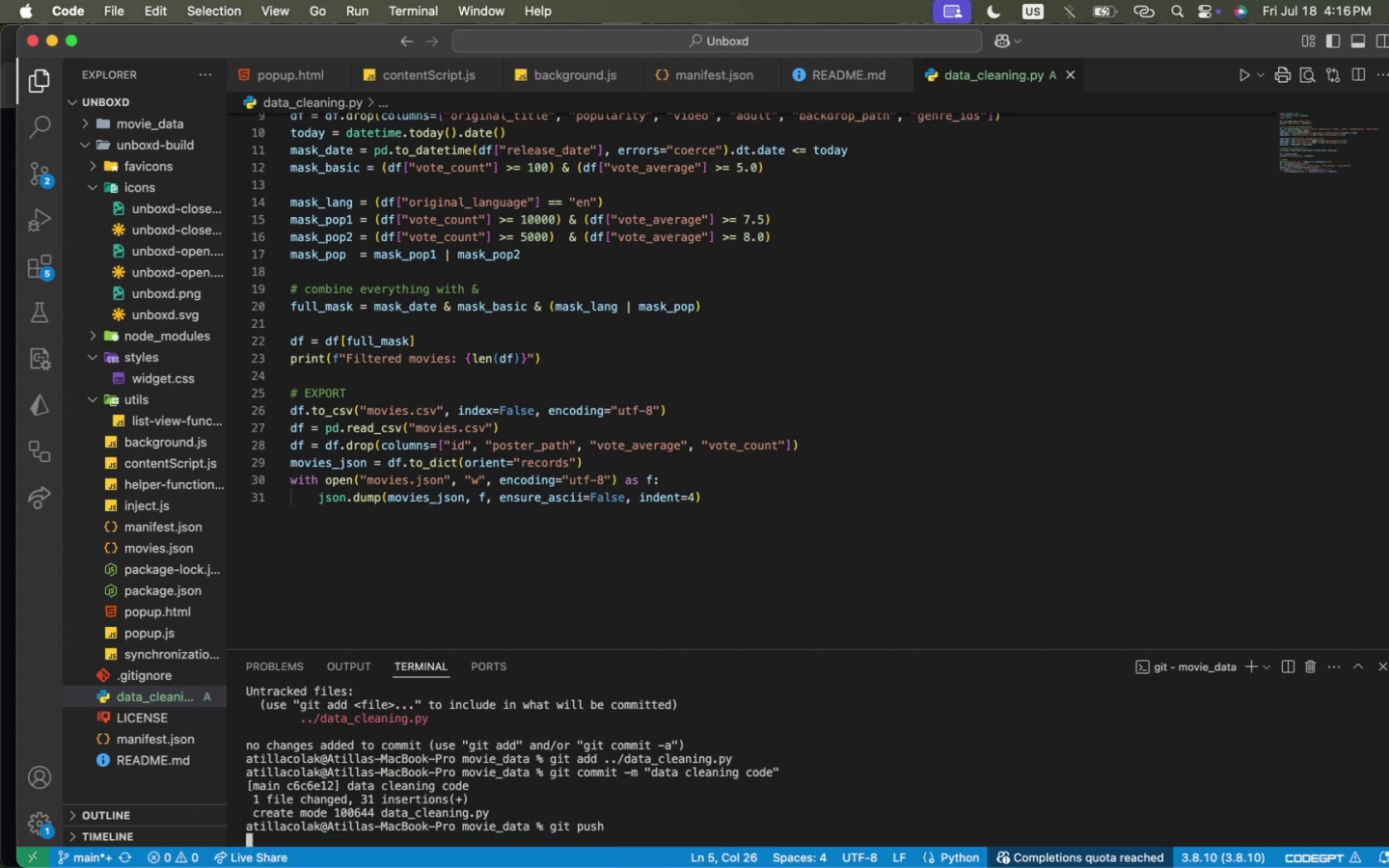 
key(Enter)
 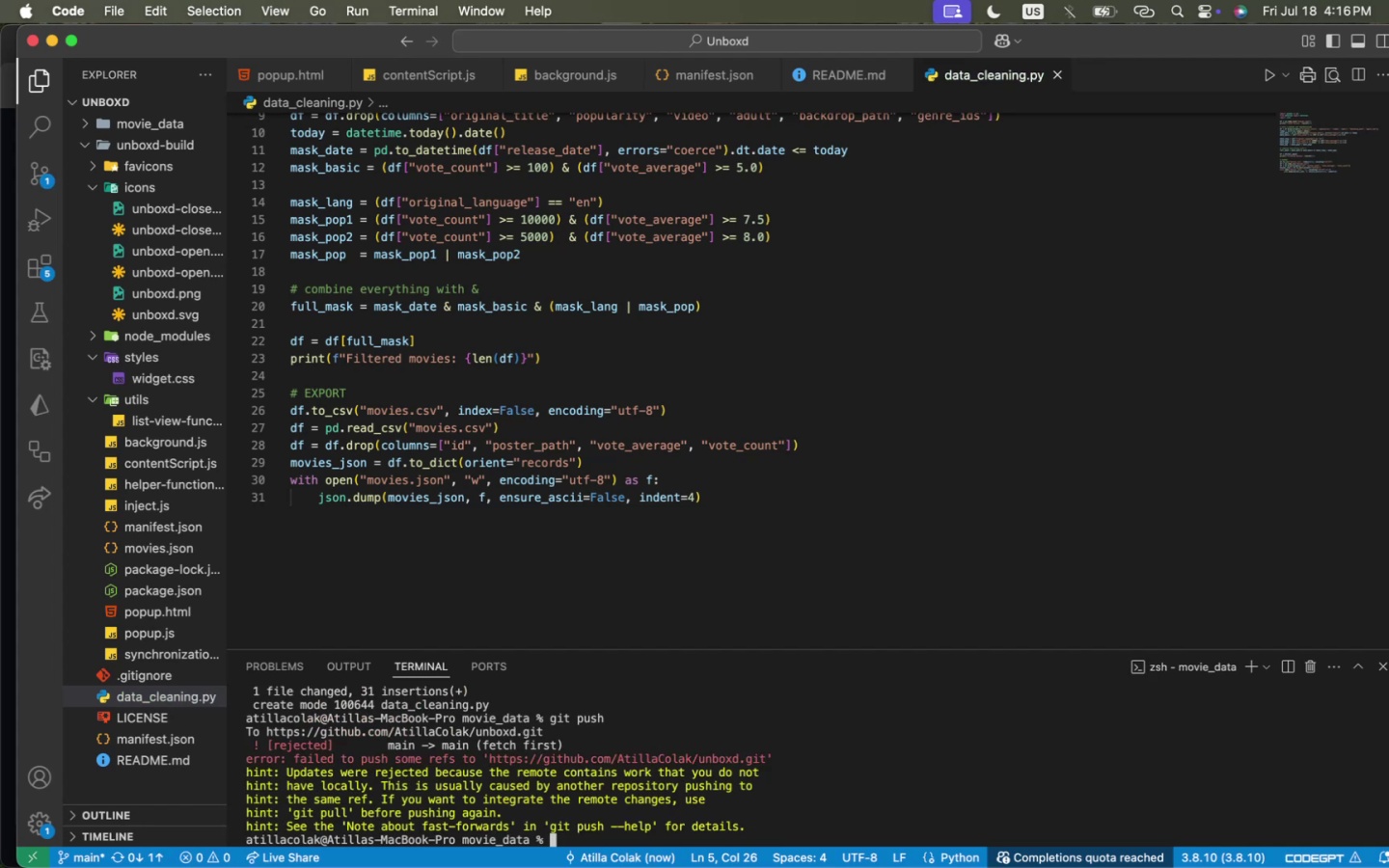 
type(git push --force)
 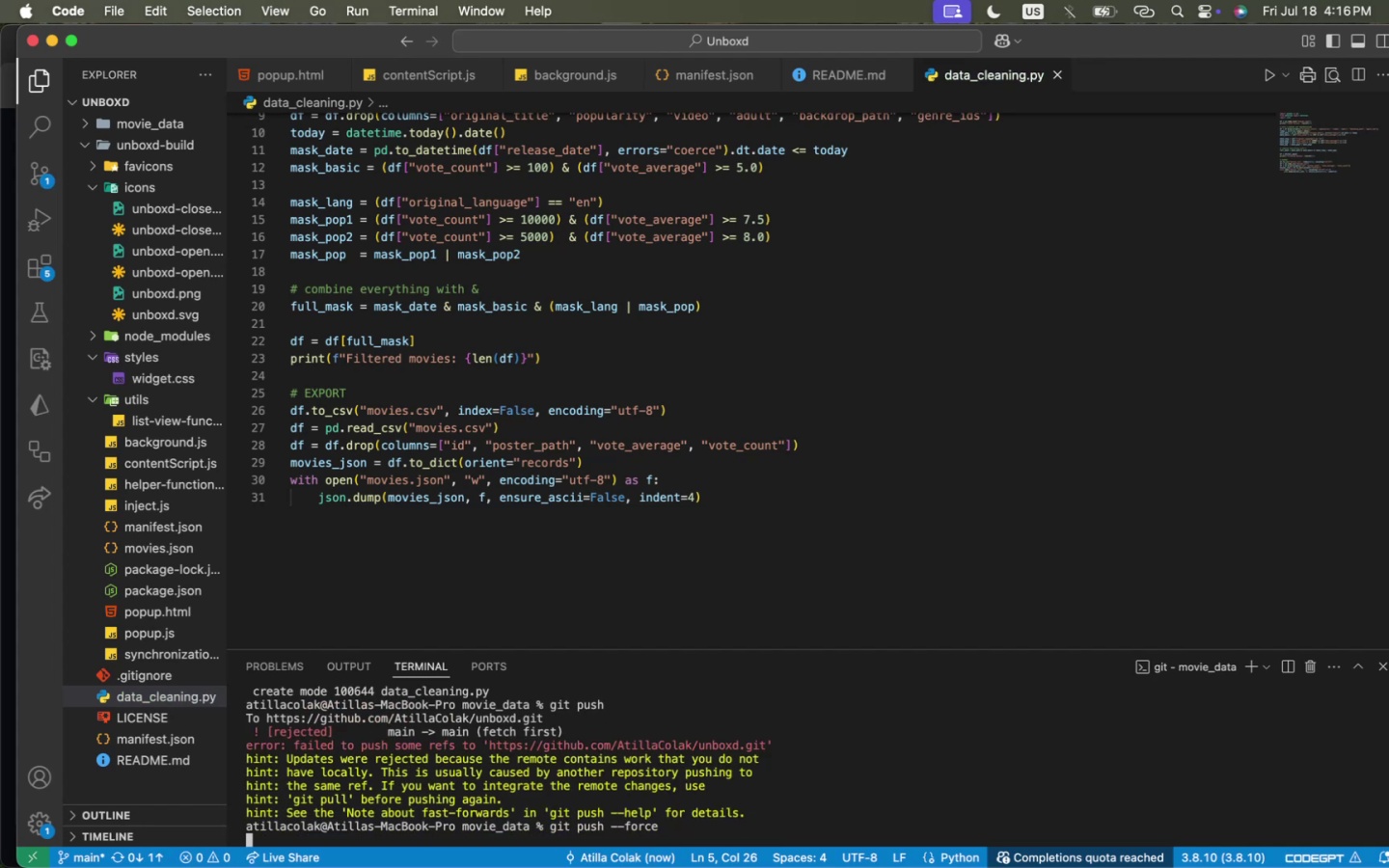 
key(Enter)
 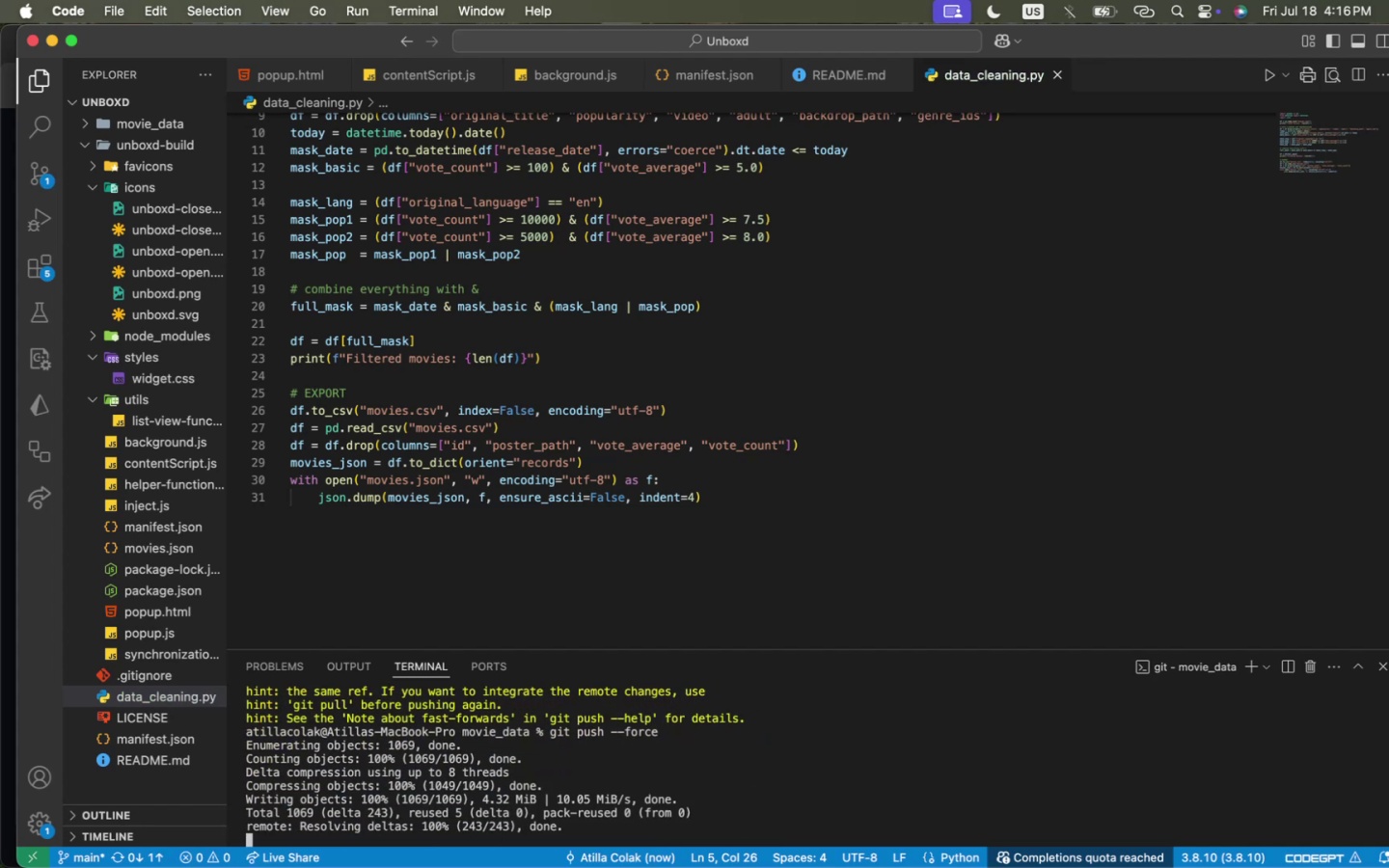 
wait(5.67)
 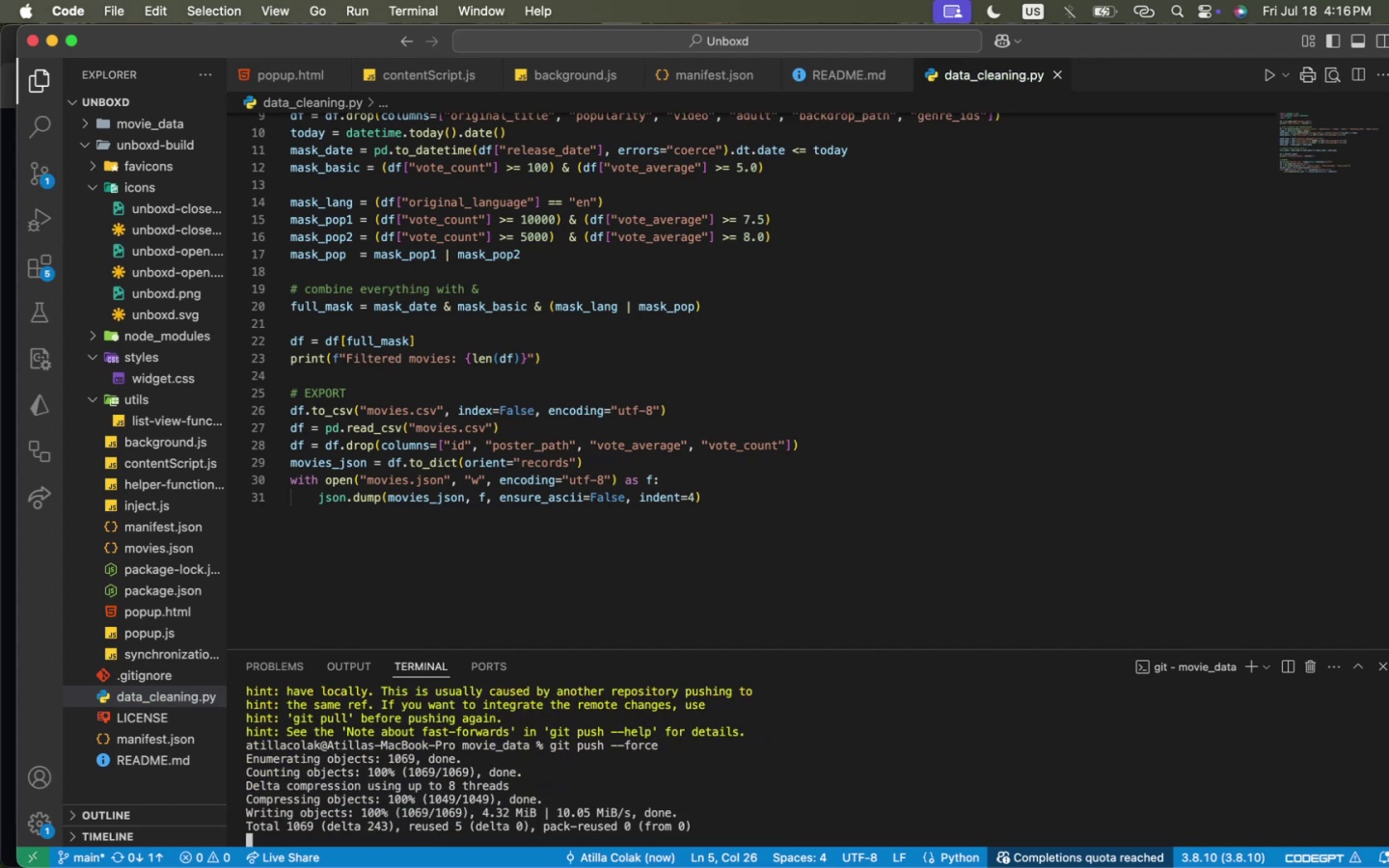 
type(clear)
 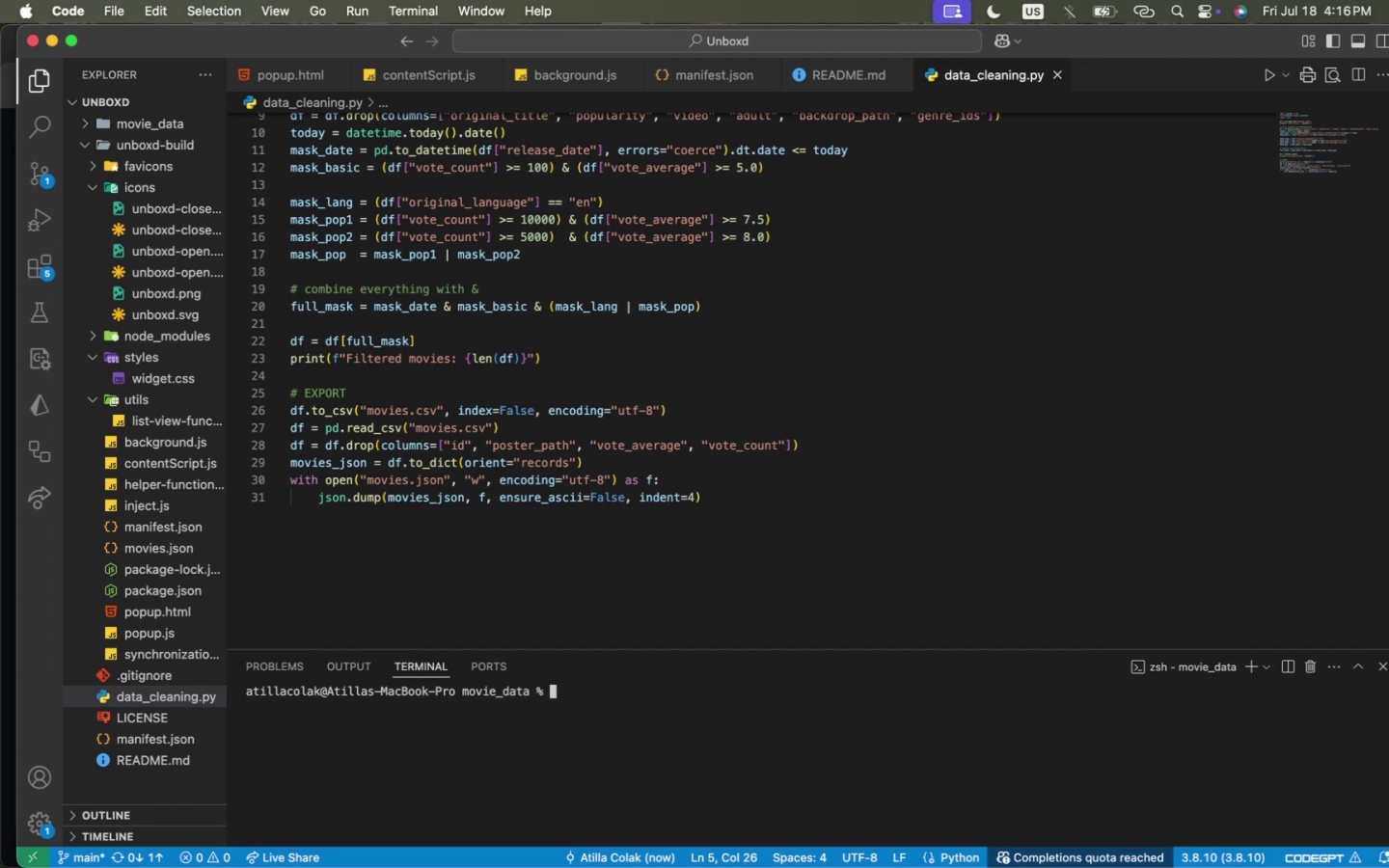 
key(Enter)
 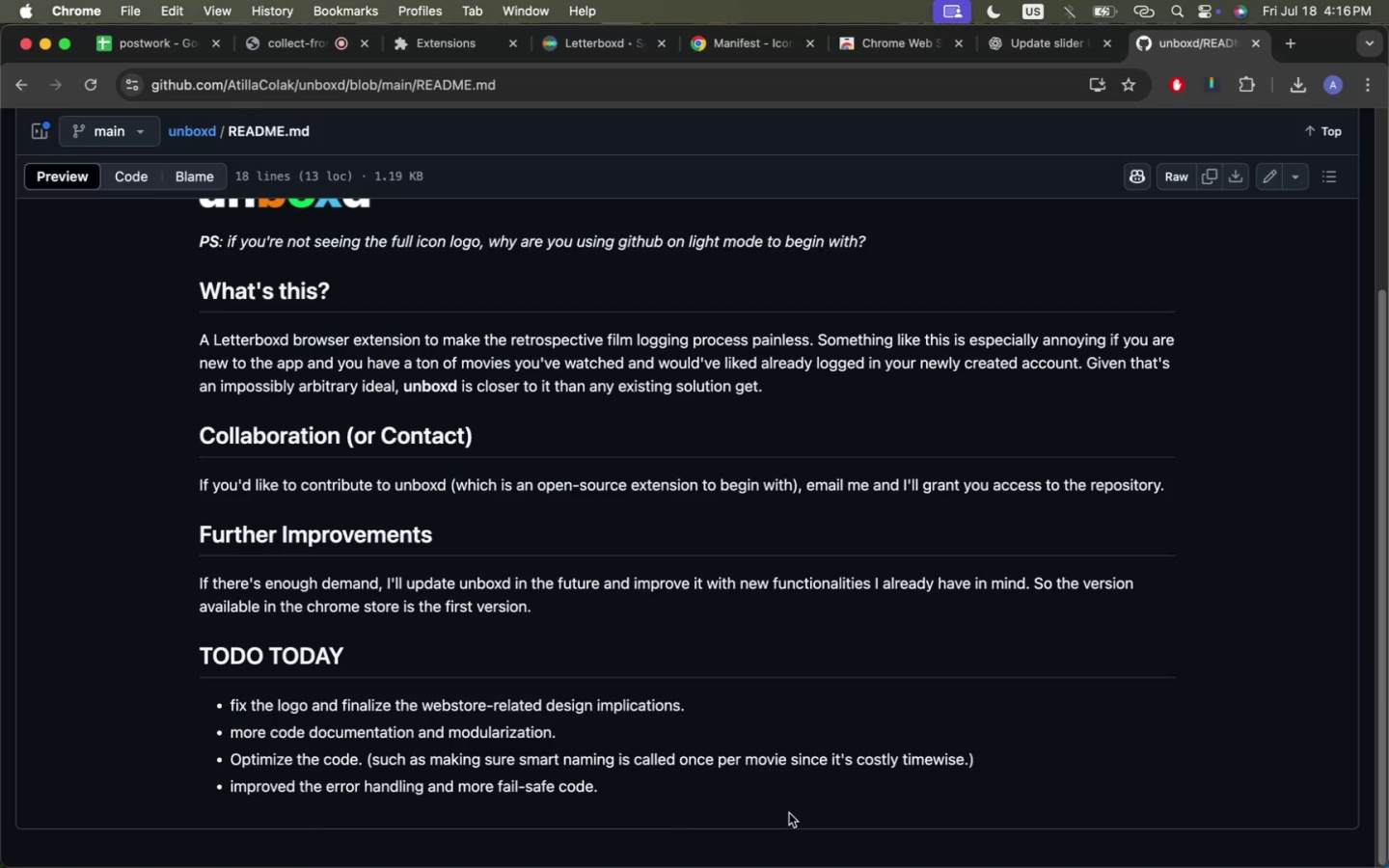 
key(Meta+CommandLeft)
 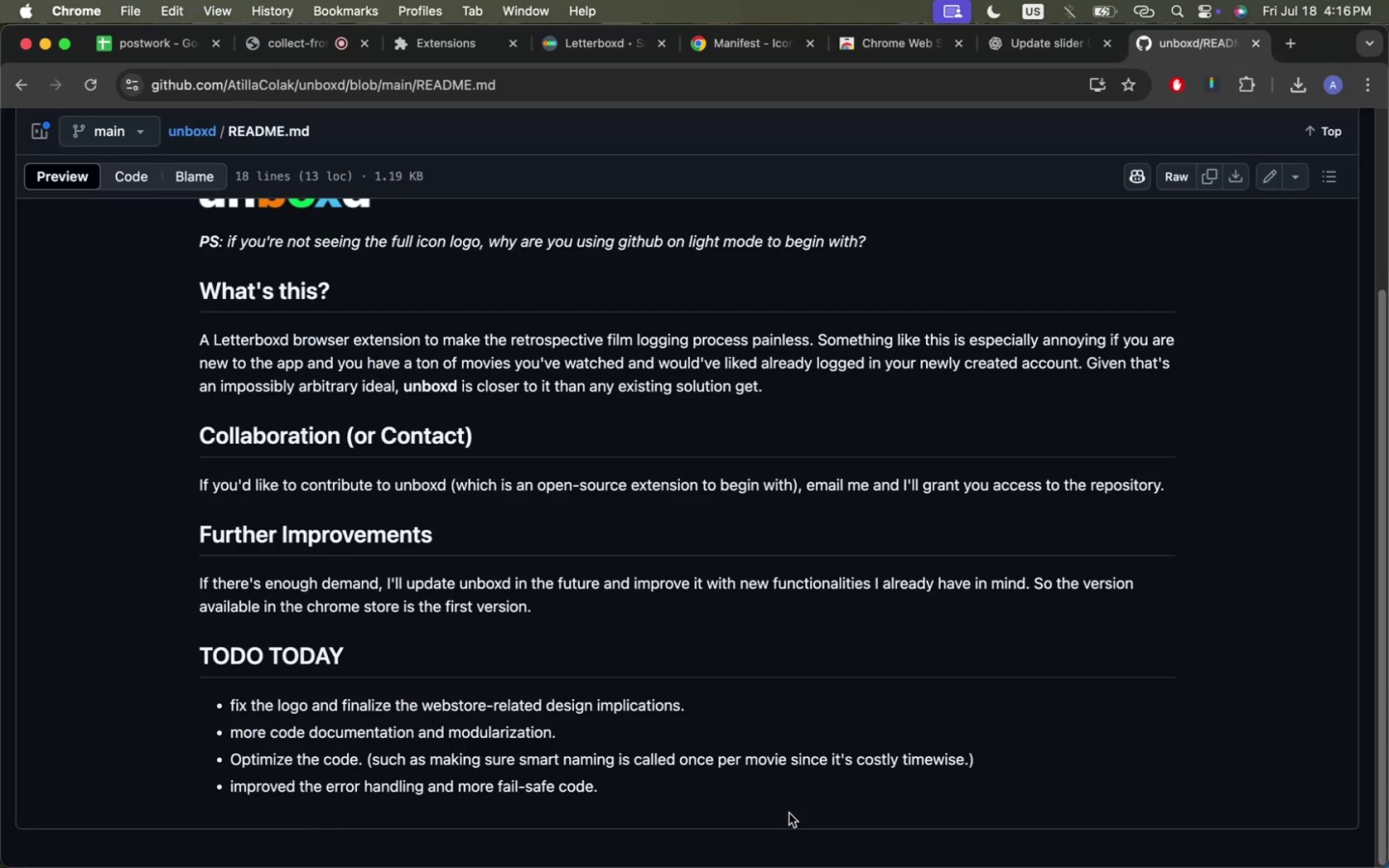 
key(Meta+Tab)
 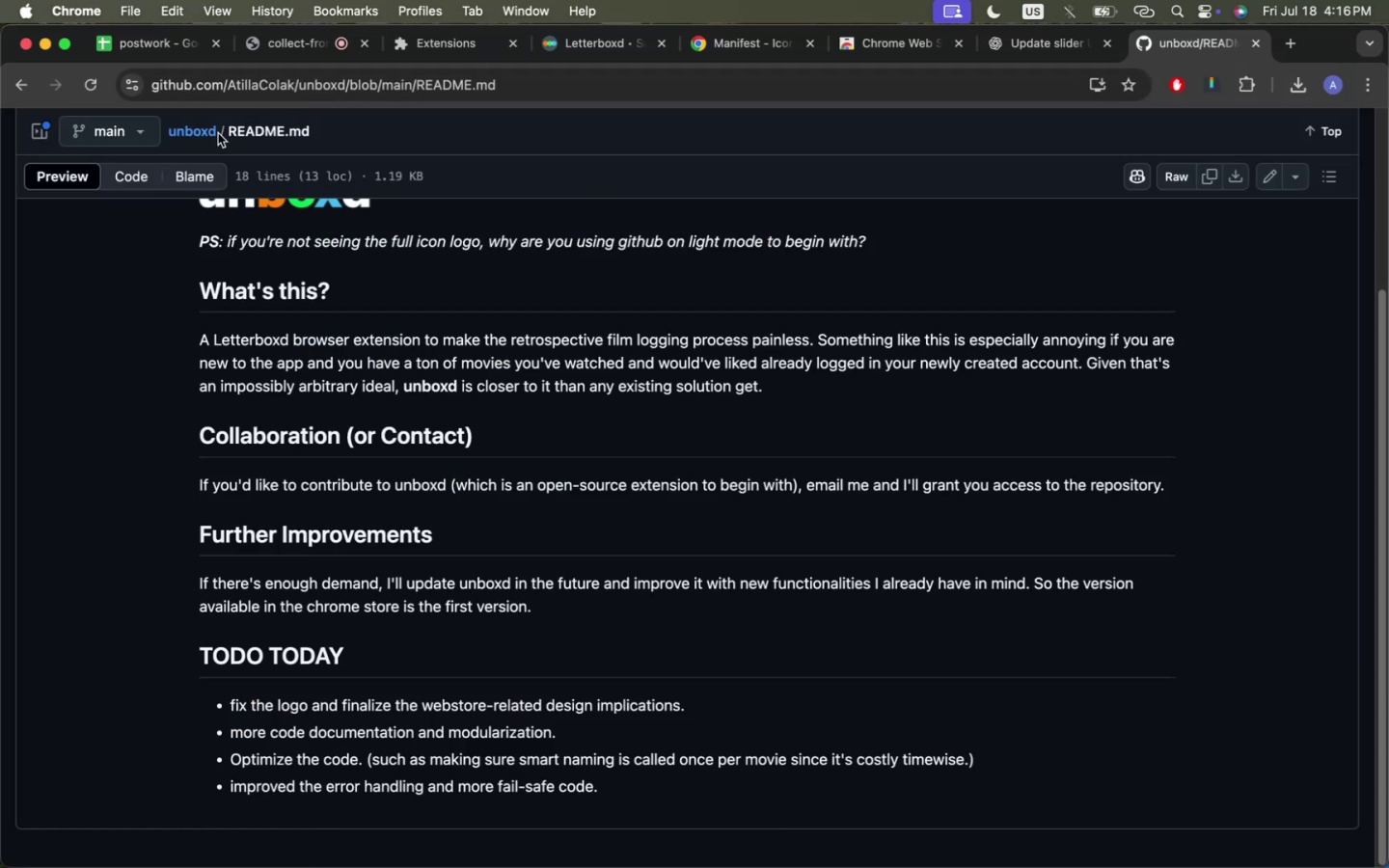 
mouse_move([181, 136])
 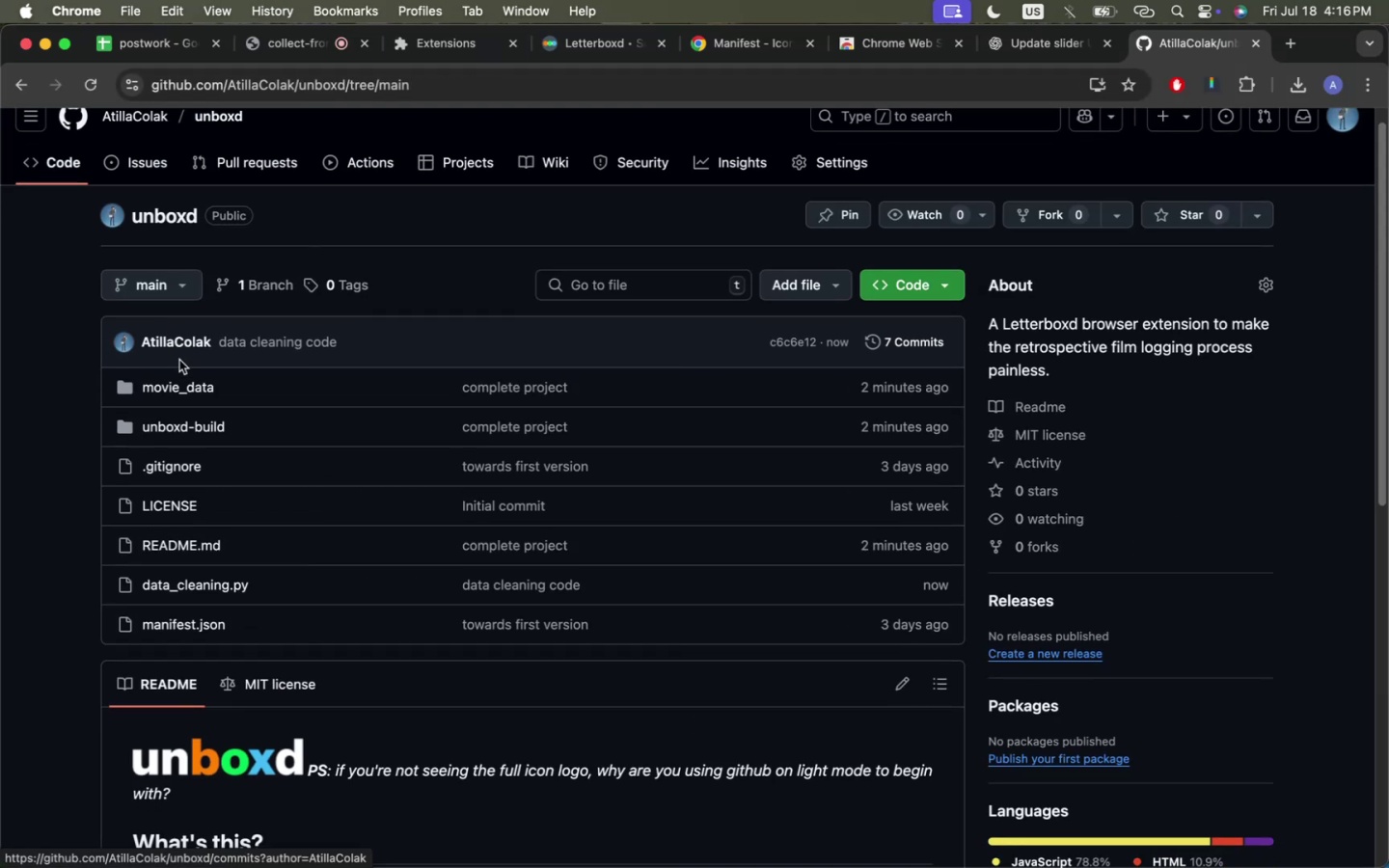 
scroll: coordinate [178, 357], scroll_direction: down, amount: 2.0
 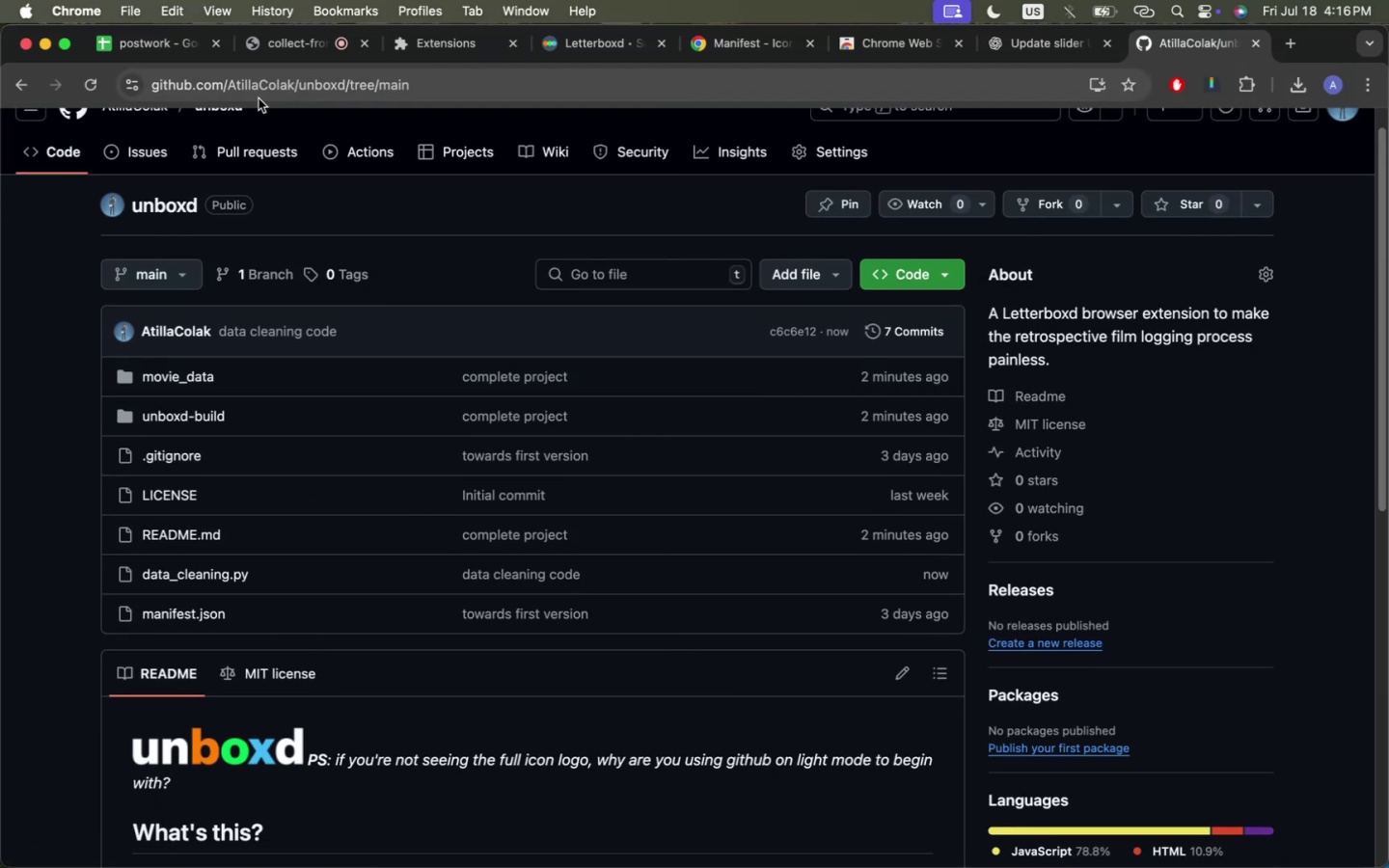 
left_click([259, 98])
 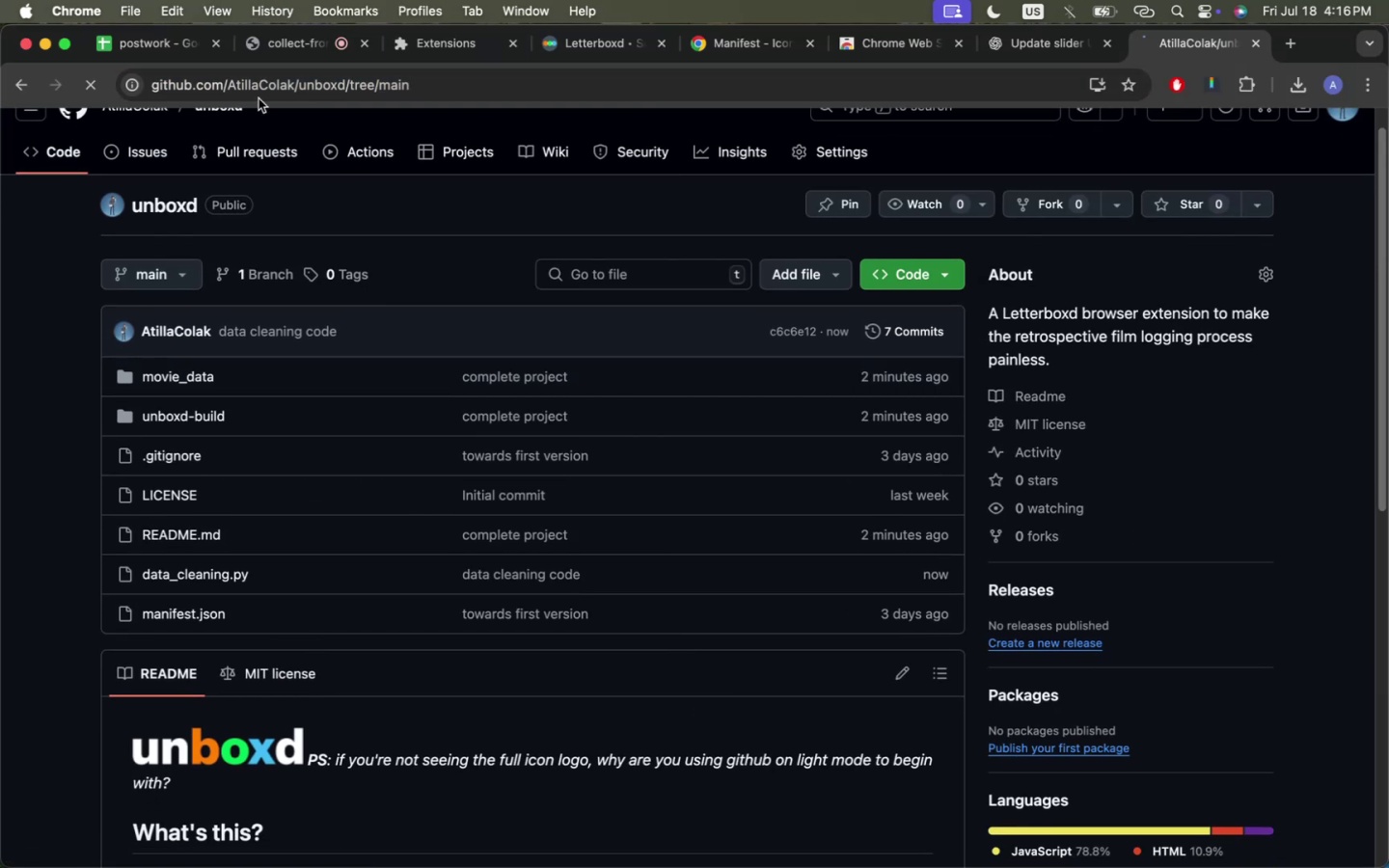 
key(Enter)
 